 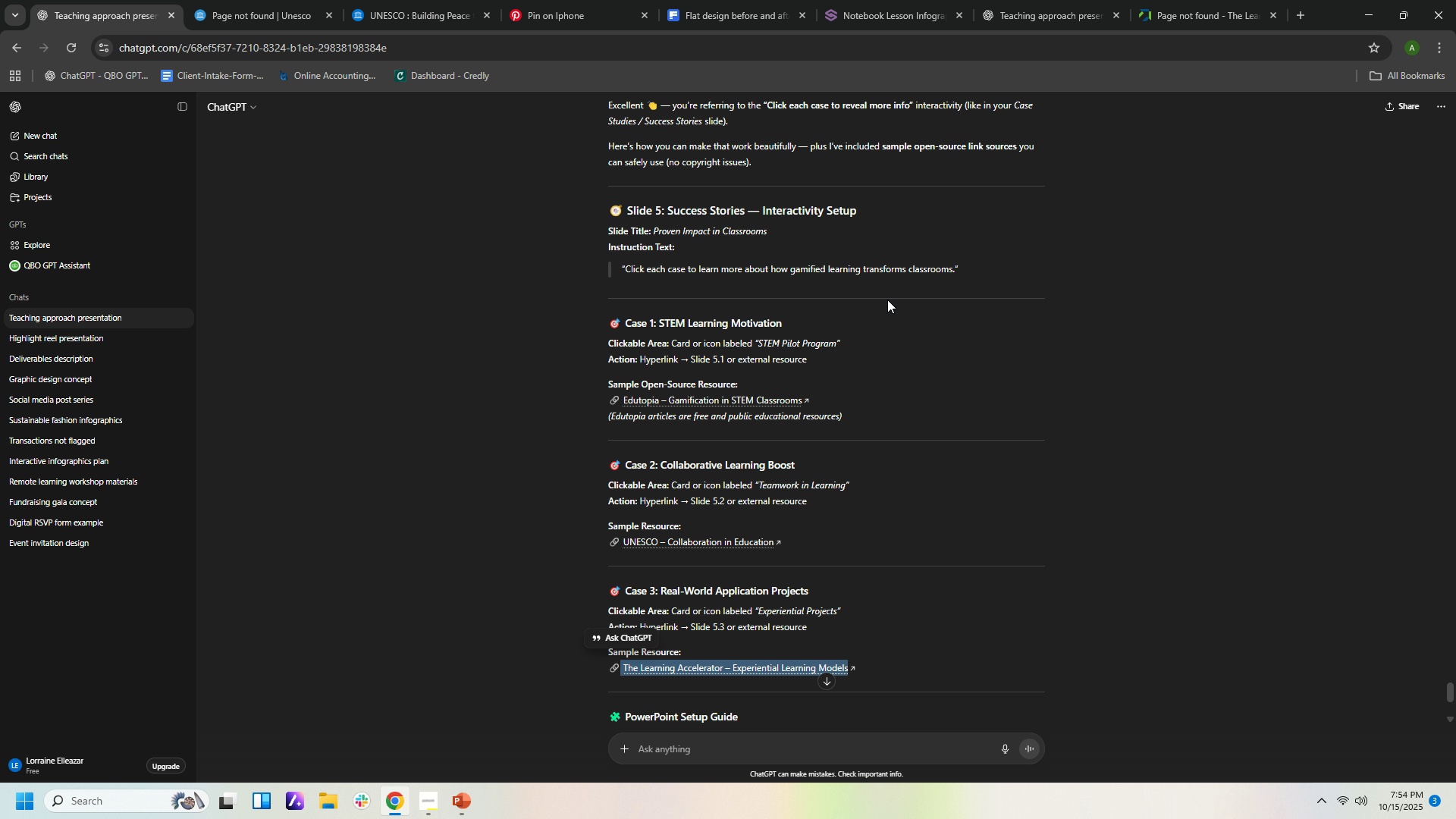 
scroll: coordinate [1002, 563], scroll_direction: down, amount: 2.0
 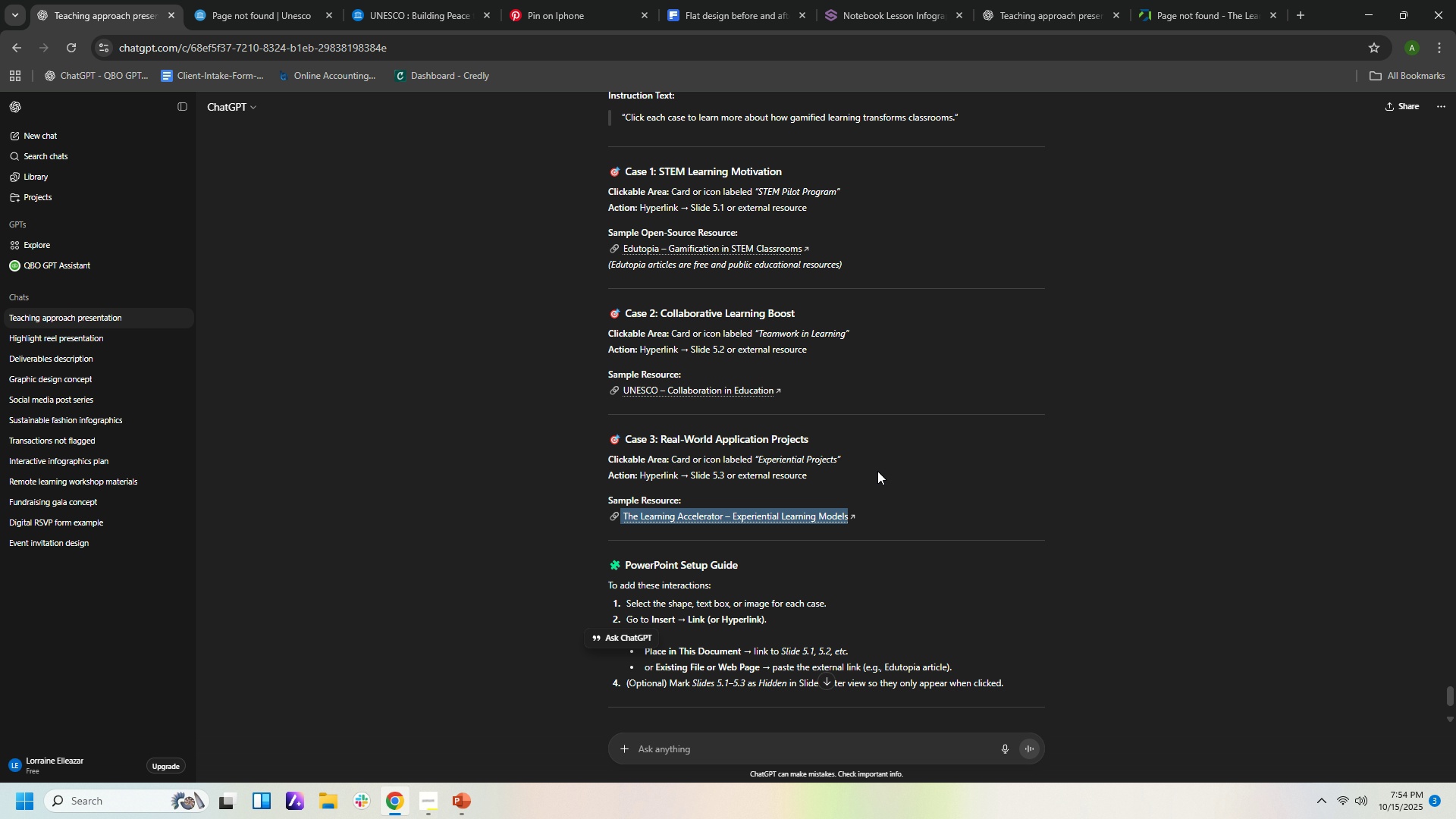 
wait(15.39)
 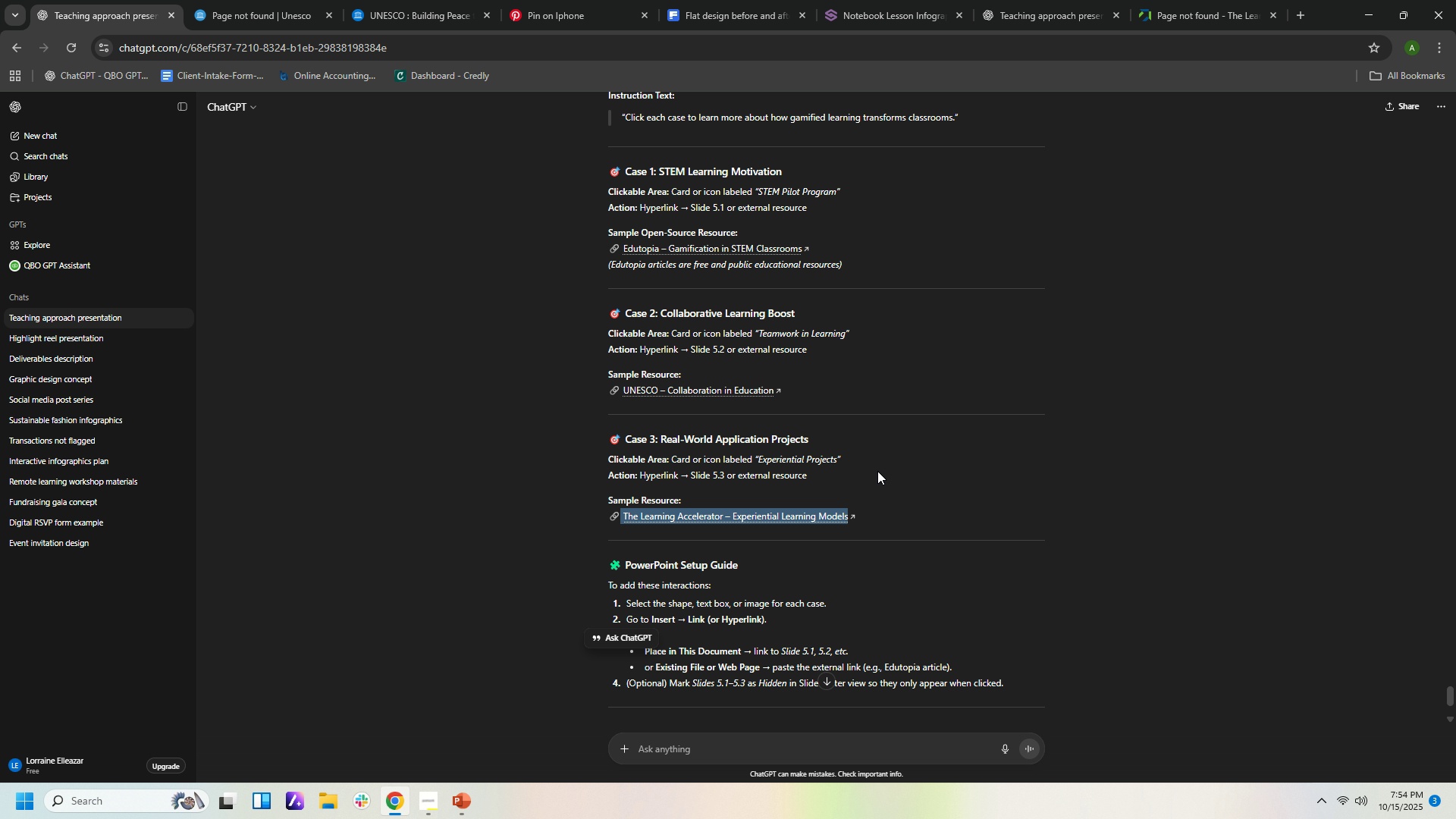 
left_click([730, 515])
 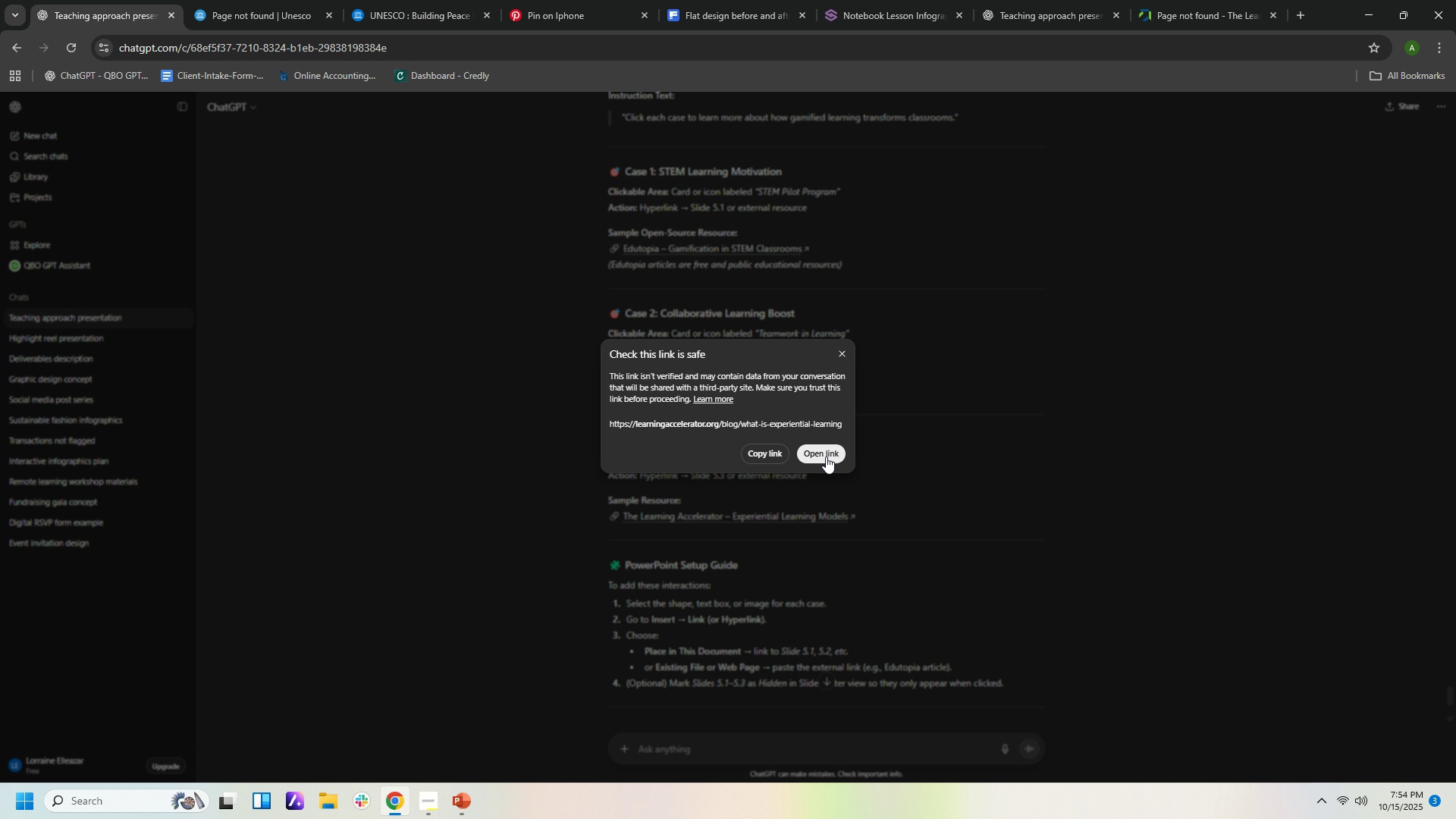 
left_click([826, 457])
 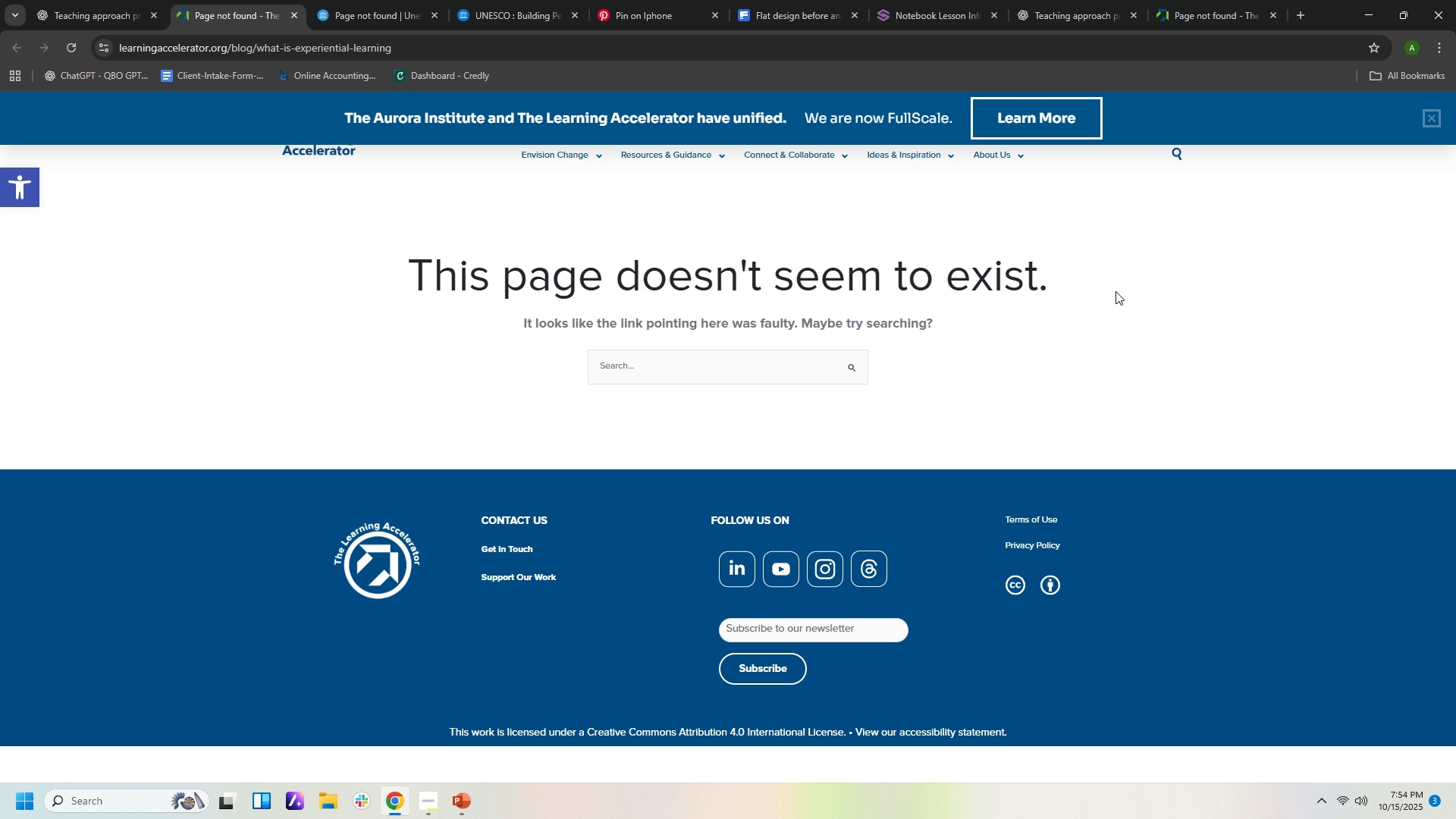 
wait(13.06)
 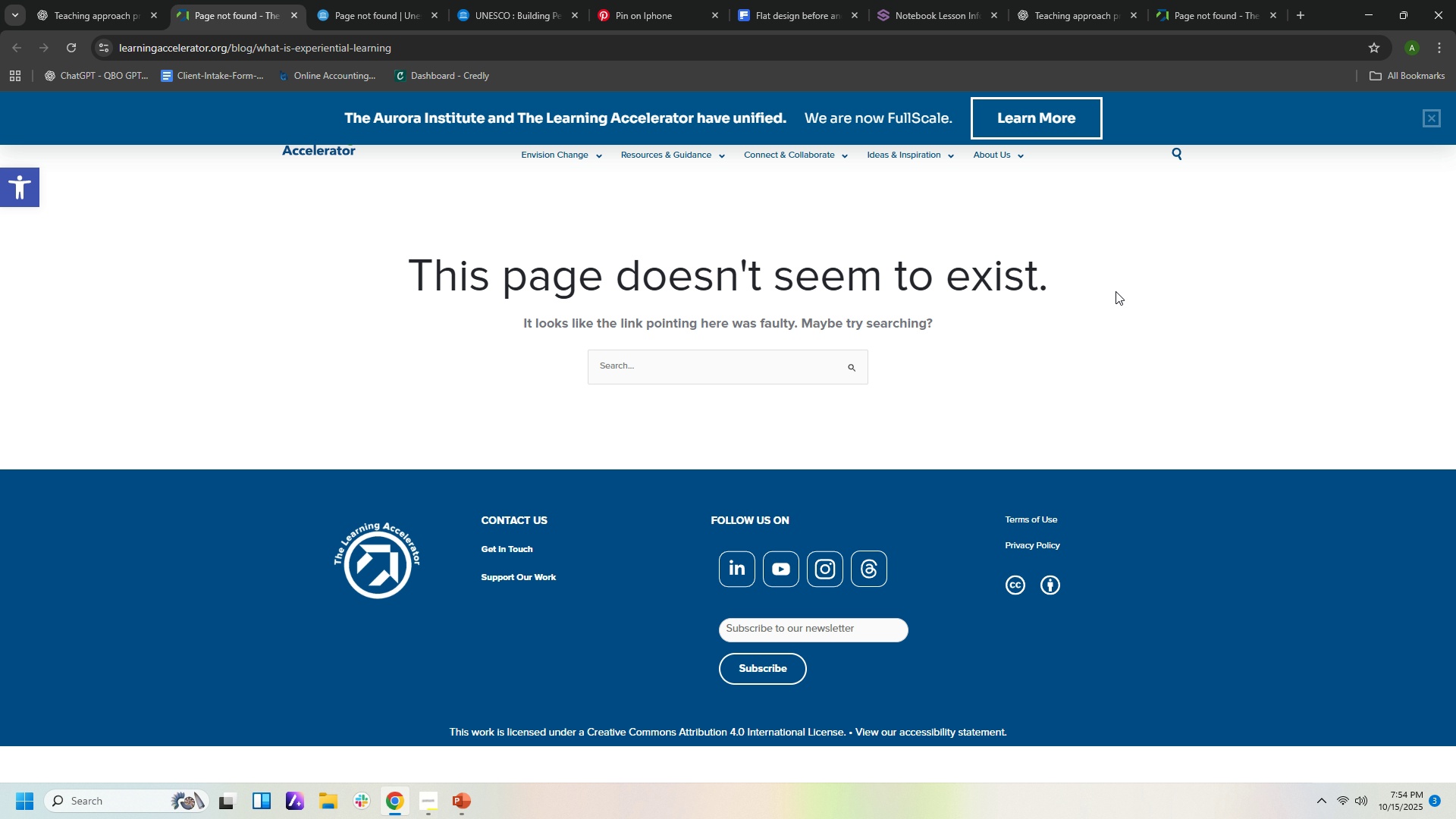 
key(Backspace)
 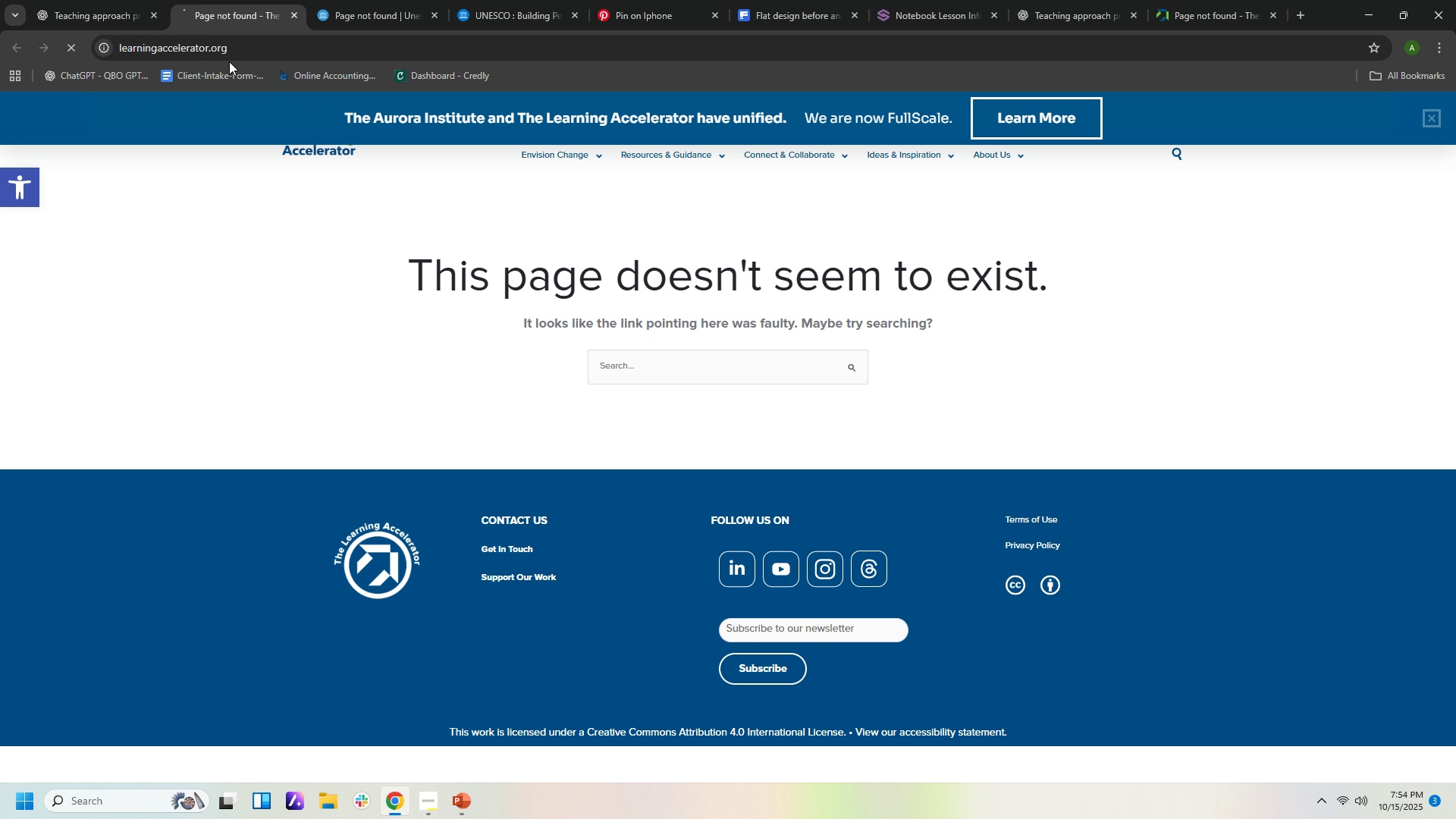 
key(Enter)
 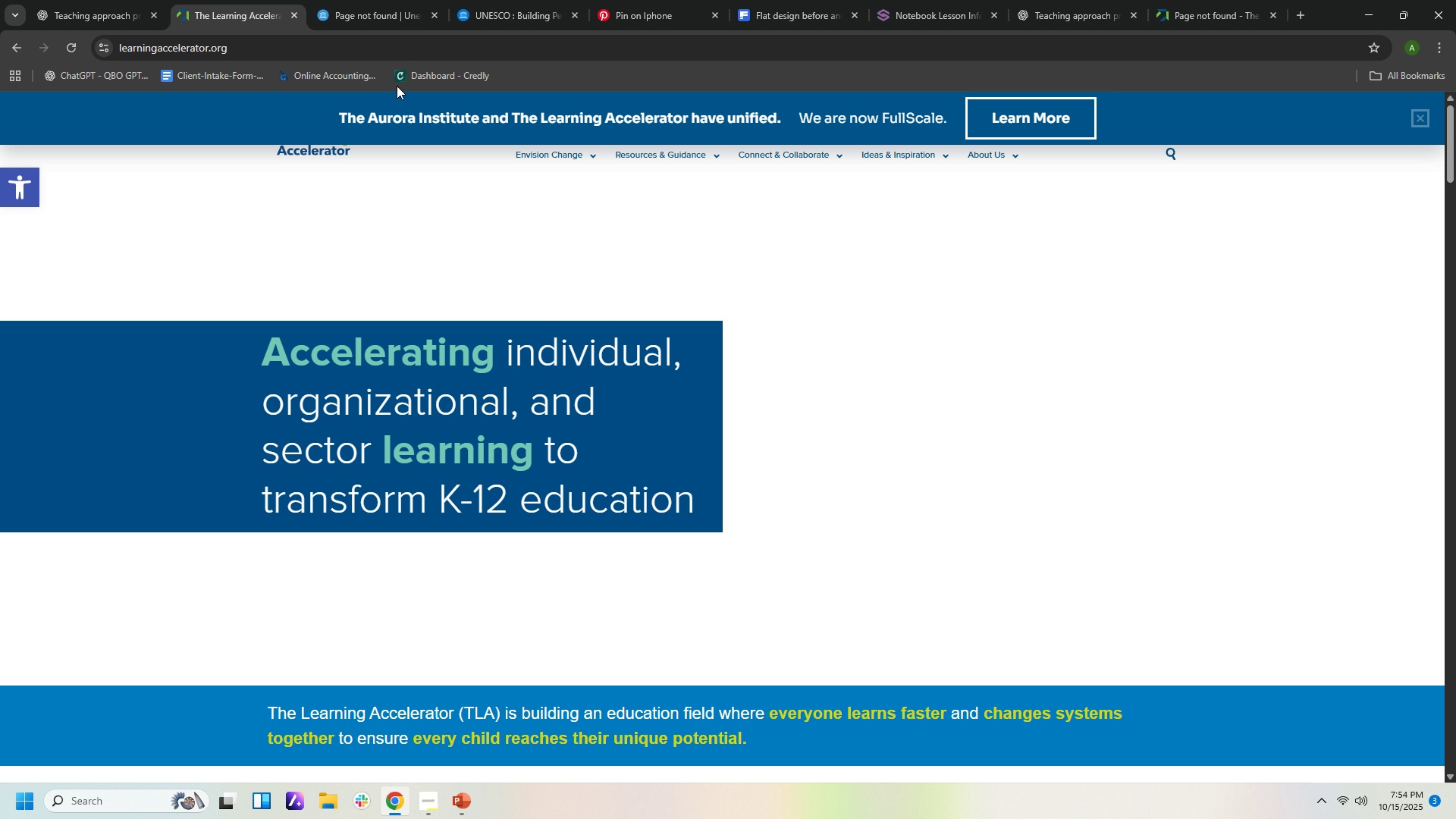 
wait(7.6)
 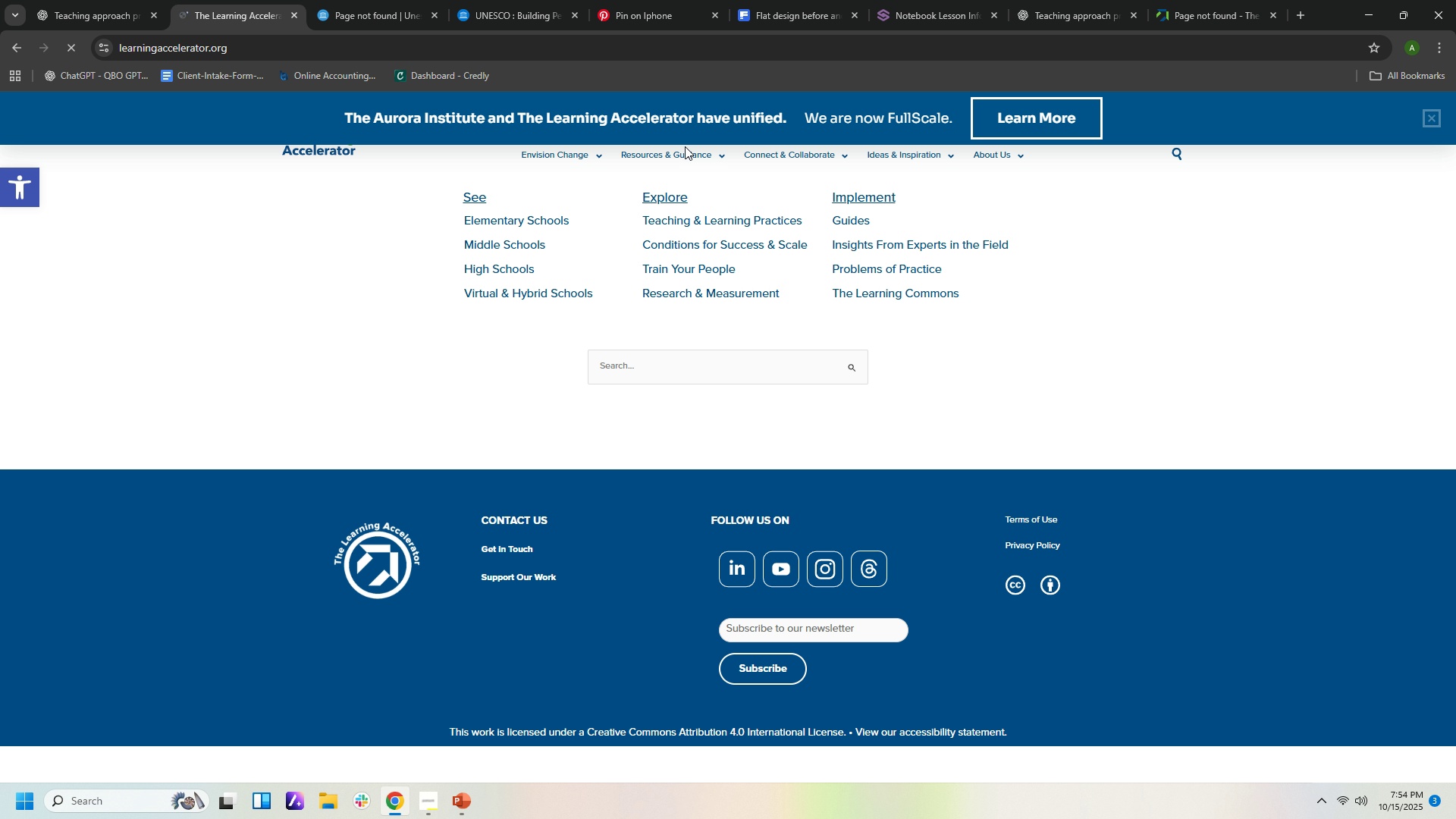 
scroll: coordinate [896, 393], scroll_direction: up, amount: 2.0
 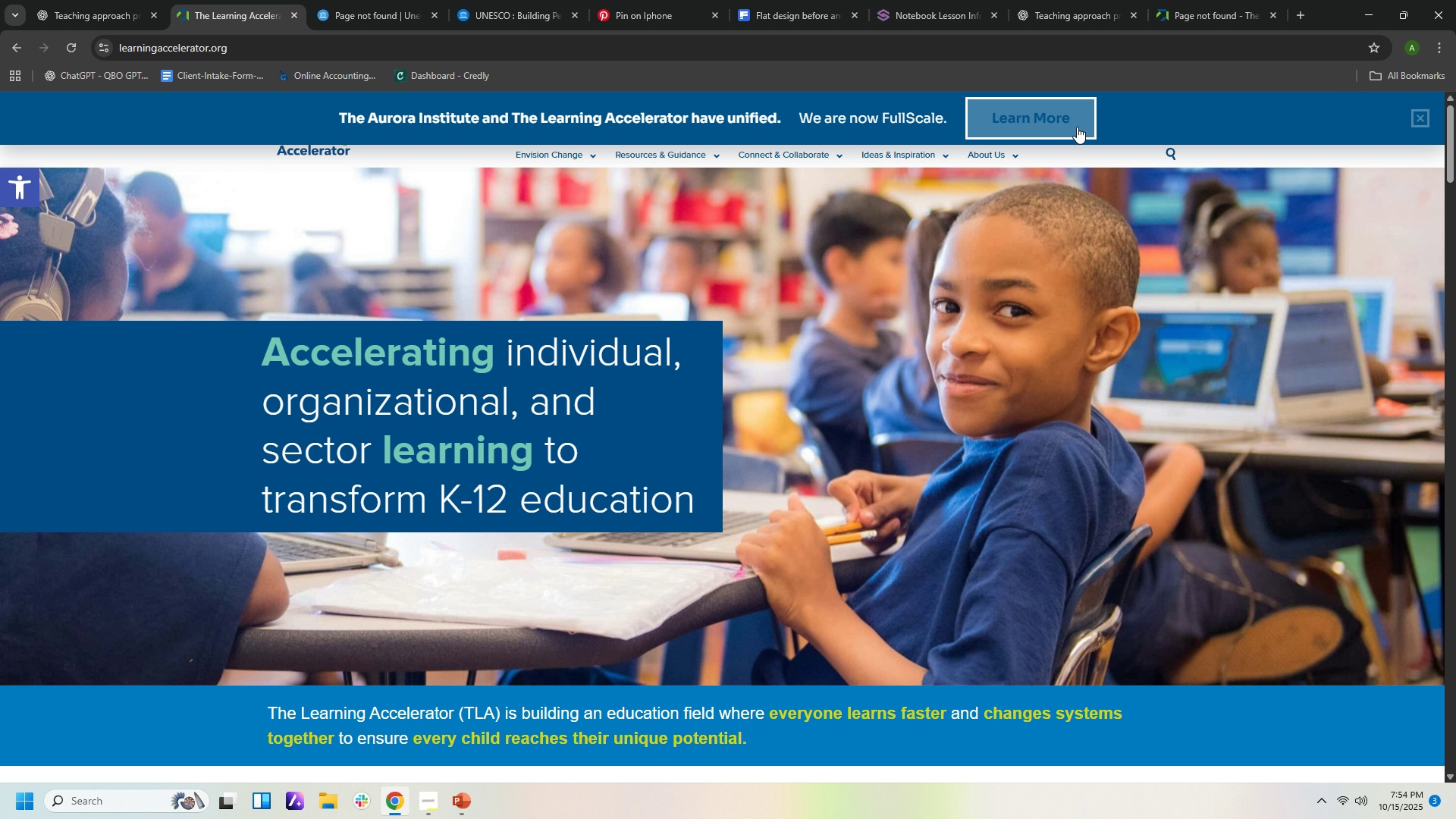 
left_click([1074, 125])
 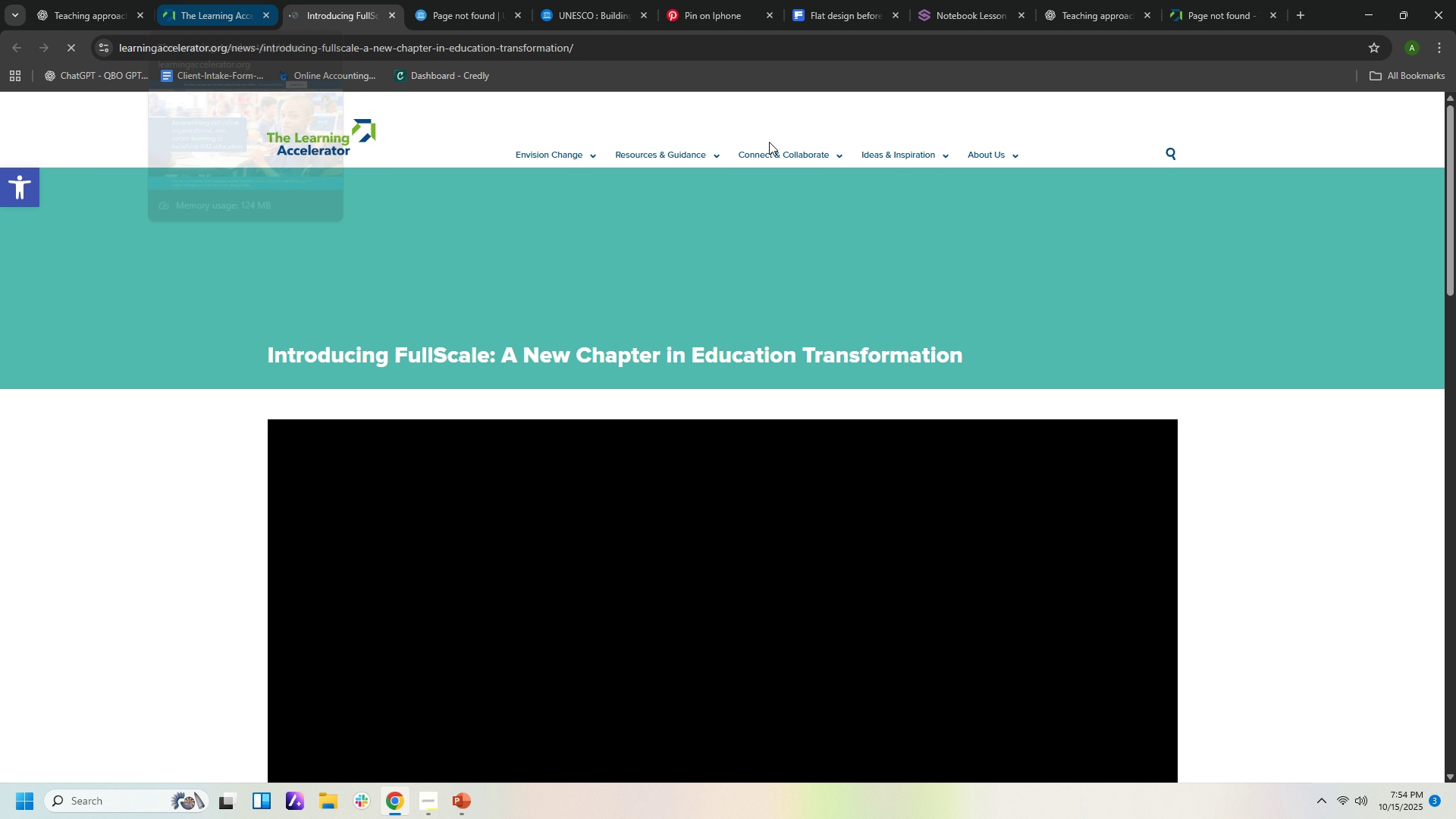 
wait(5.25)
 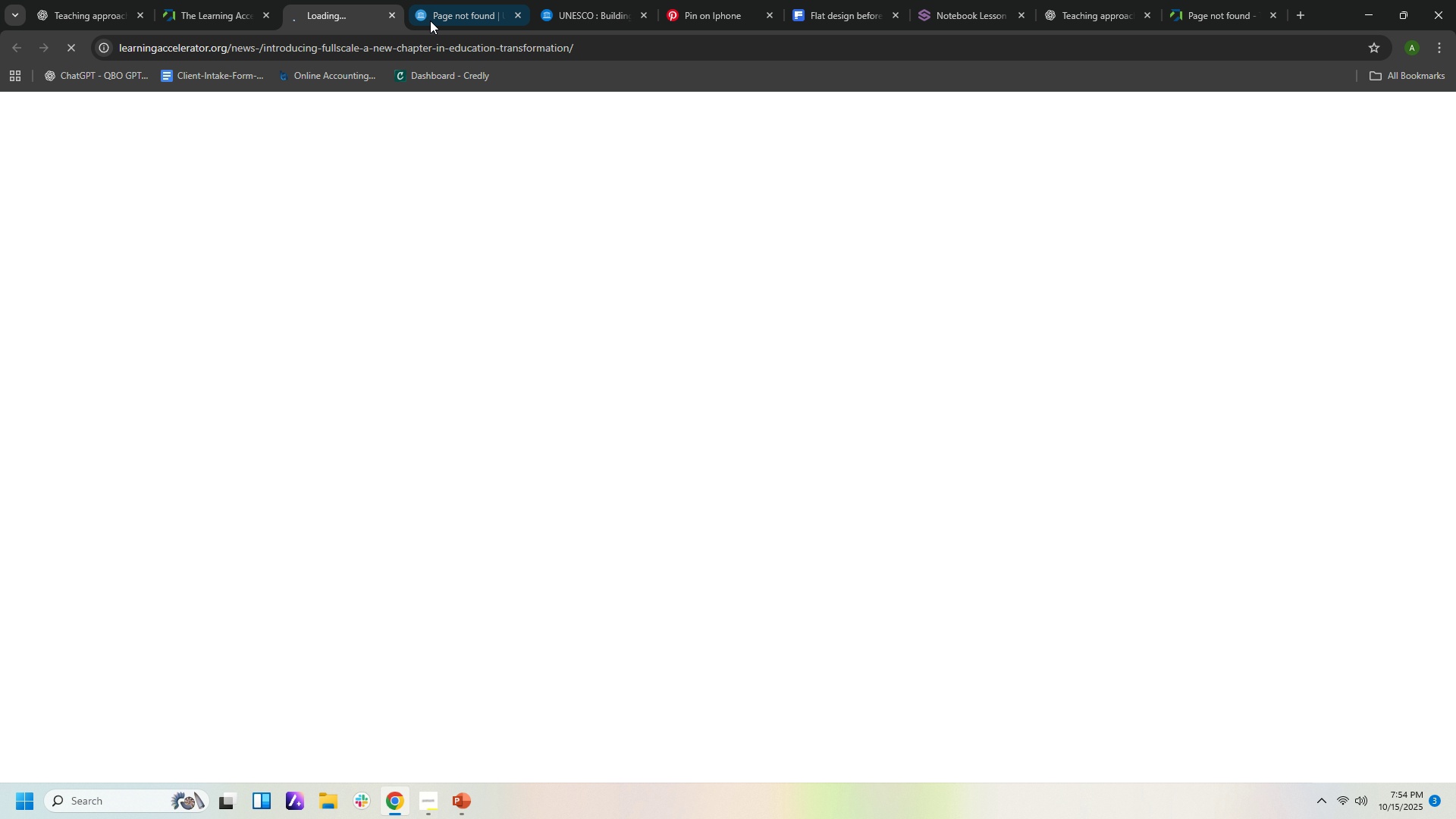 
left_click([1172, 155])
 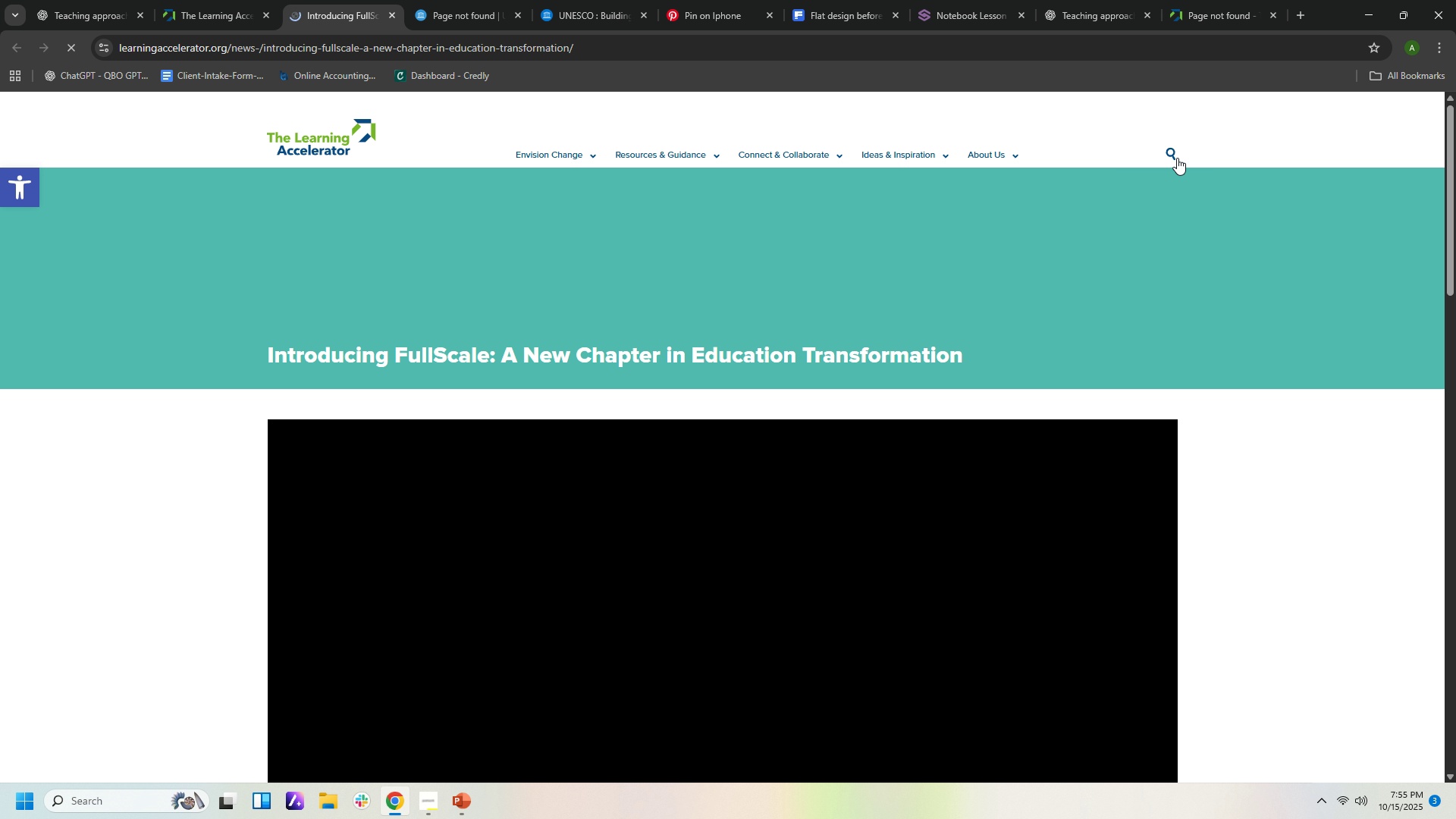 
left_click([1166, 146])
 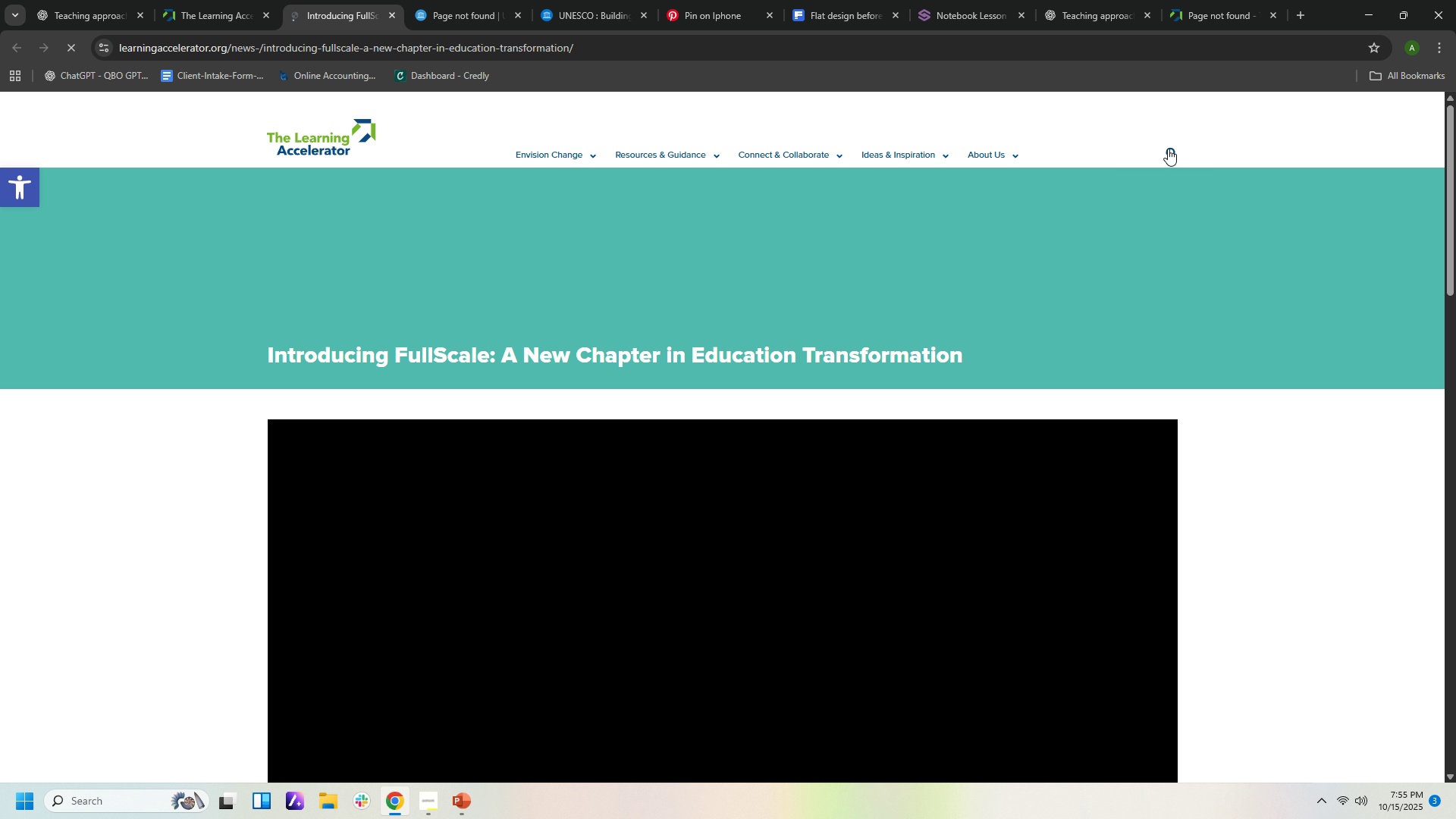 
left_click([1168, 149])
 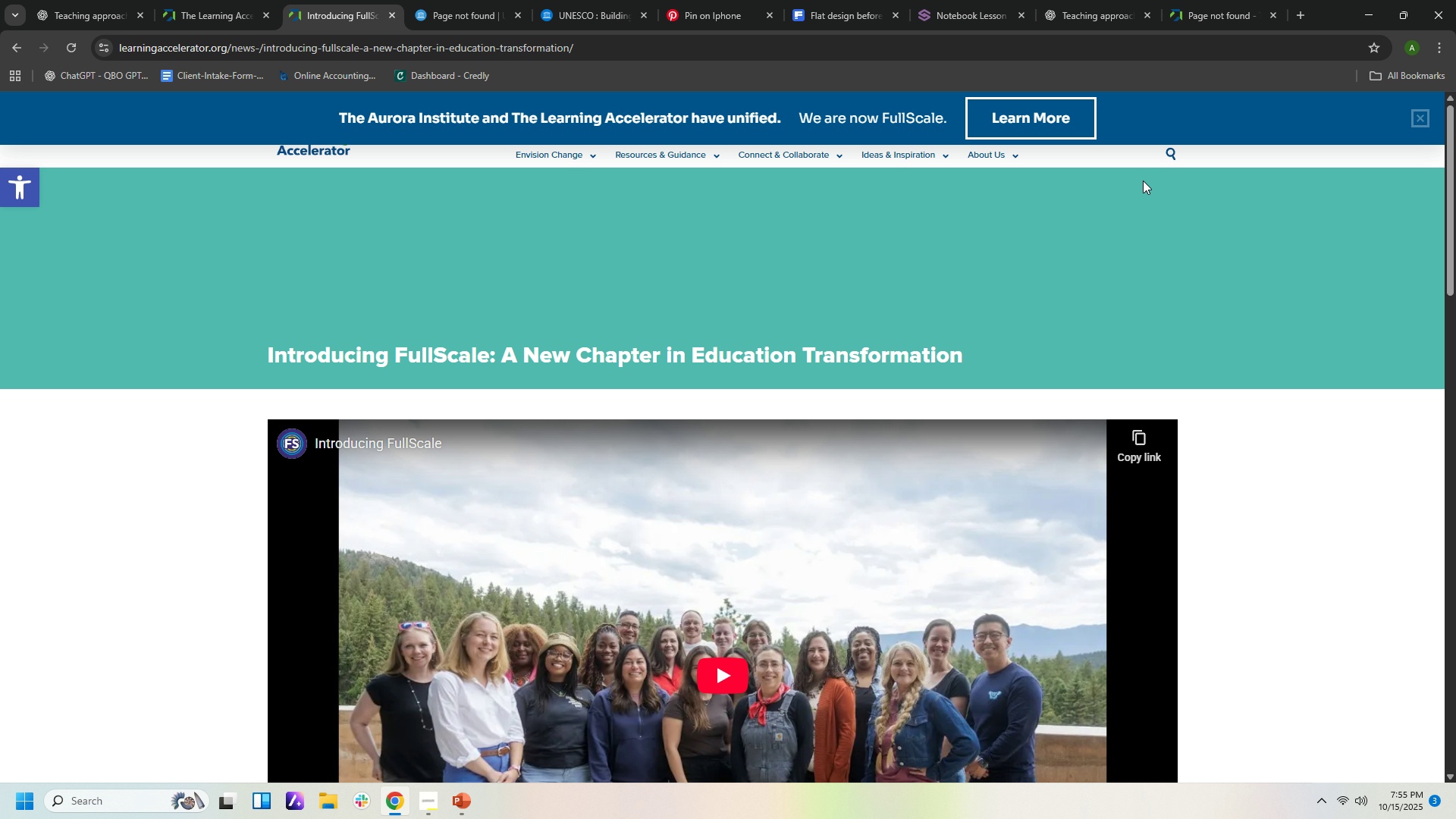 
left_click([1172, 155])
 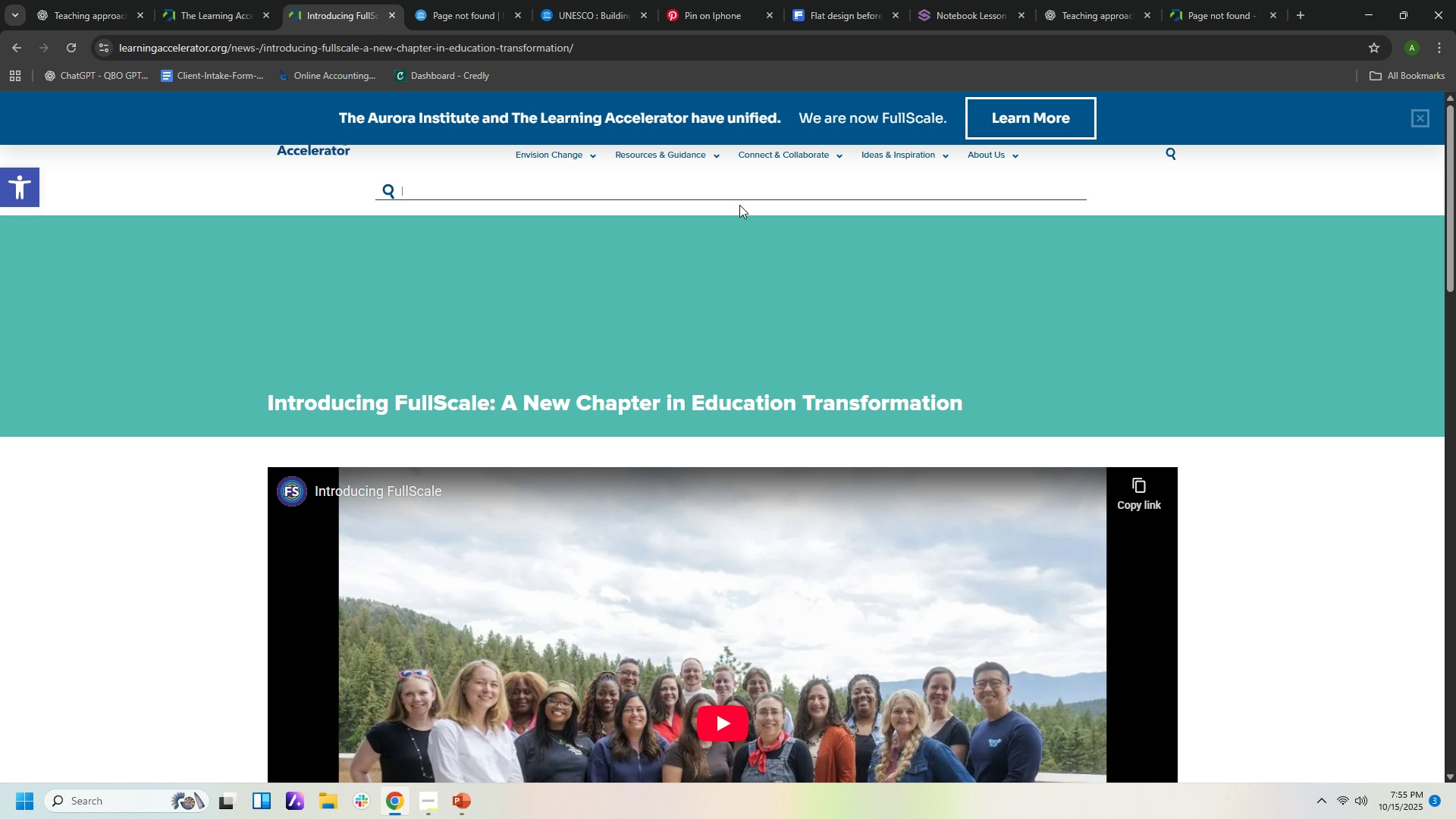 
type(experiential learning)
 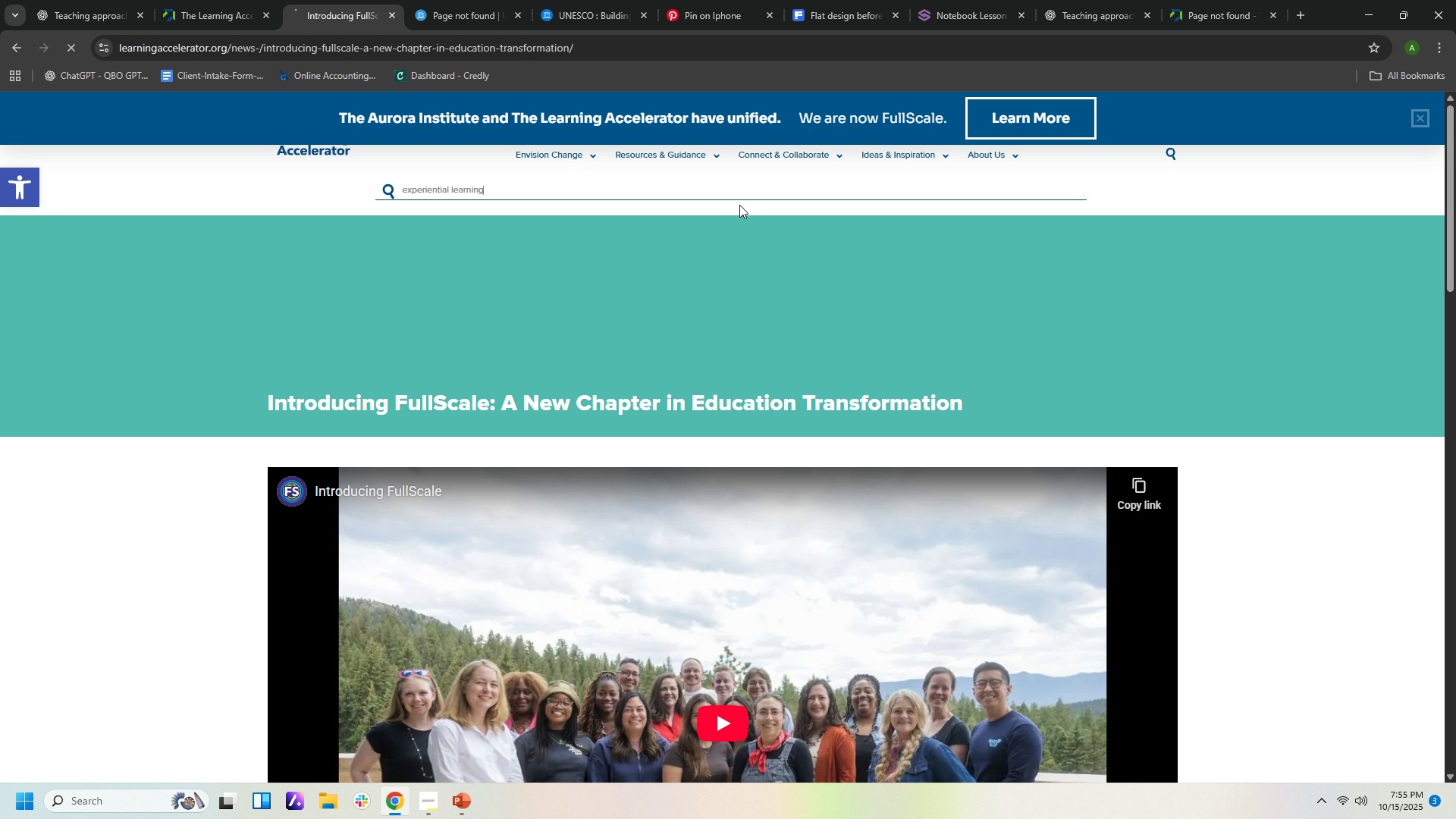 
key(Enter)
 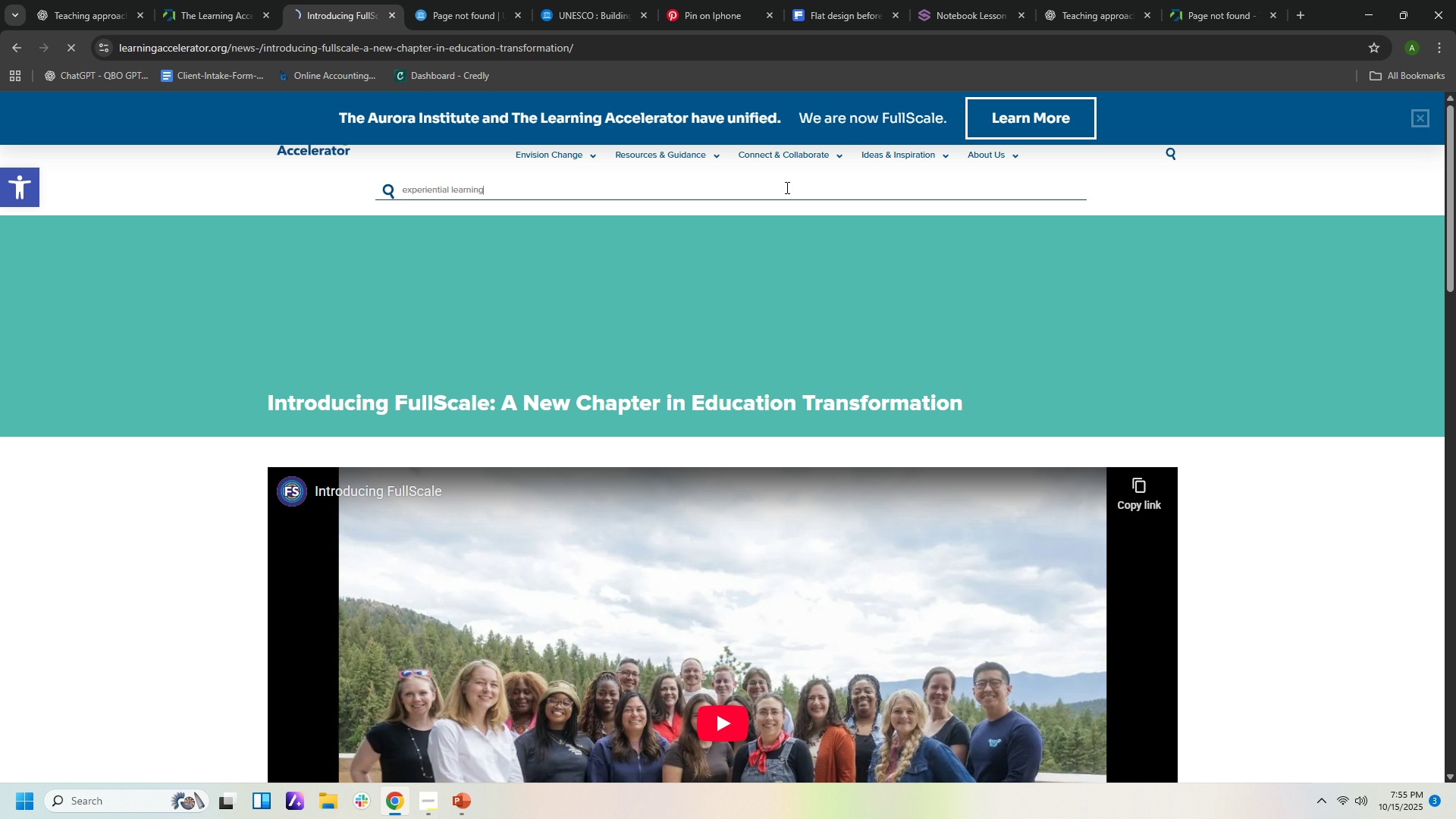 
mouse_move([776, 136])
 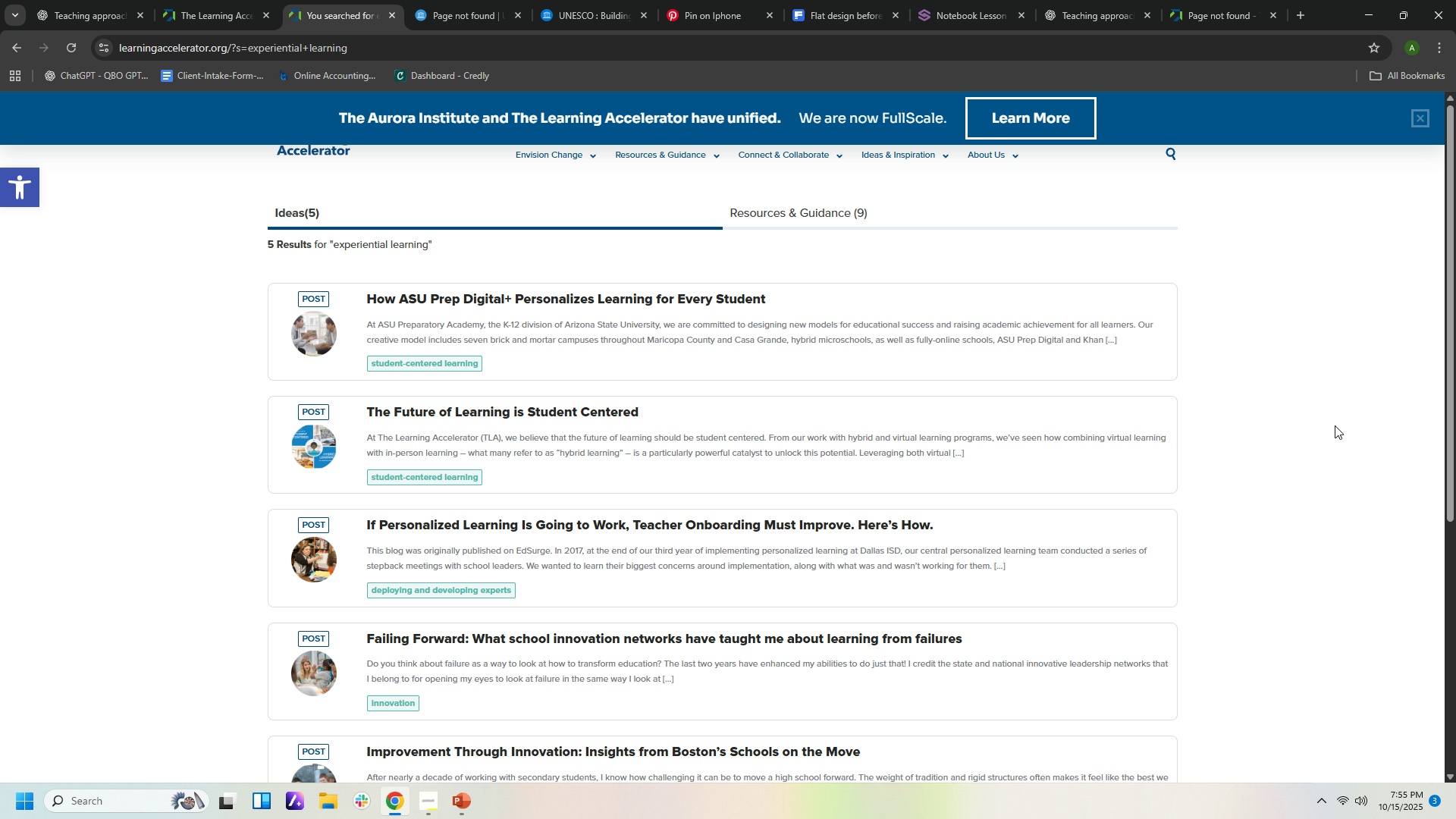 
scroll: coordinate [1342, 425], scroll_direction: down, amount: 2.0
 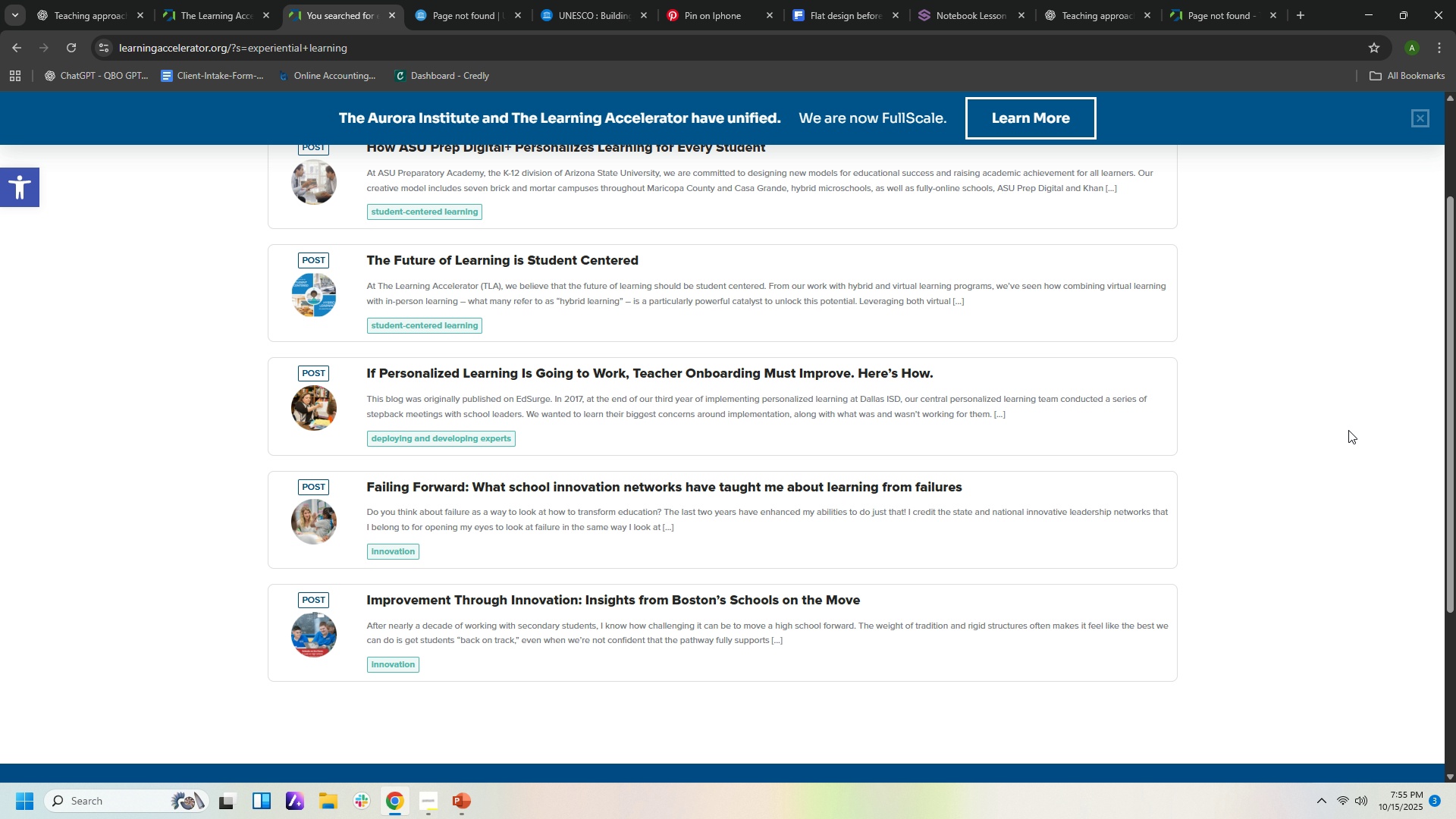 
wait(17.1)
 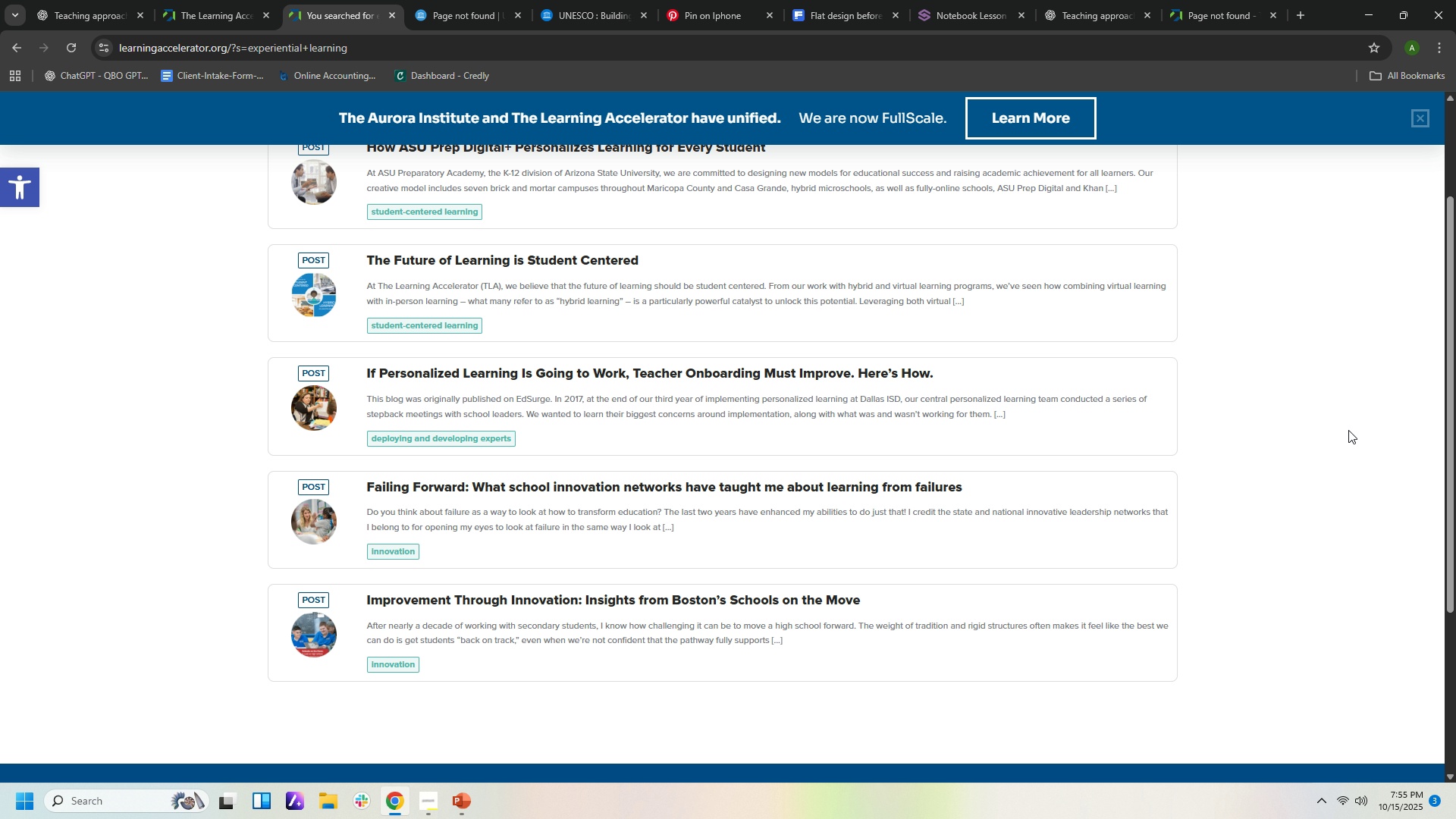 
scroll: coordinate [1351, 428], scroll_direction: up, amount: 4.0
 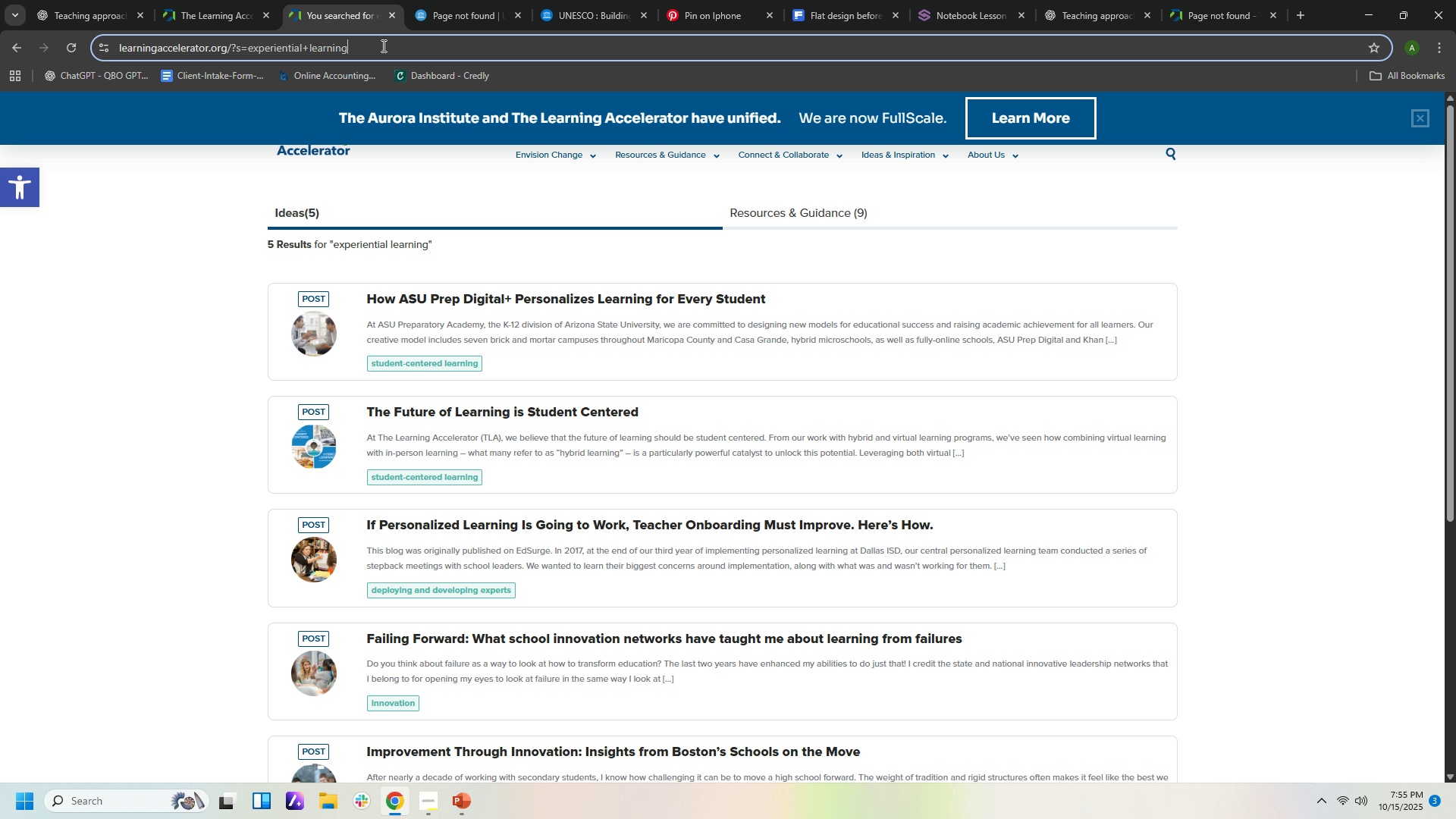 
type(experientai)
key(Backspace)
key(Backspace)
type(oa)
key(Backspace)
key(Backspace)
type(ial learmom)
key(Backspace)
key(Backspace)
key(Backspace)
type(momg )
key(Backspace)
key(Backspace)
key(Backspace)
key(Backspace)
key(Backspace)
type(non)
key(Backspace)
key(Backspace)
type(ing blog)
 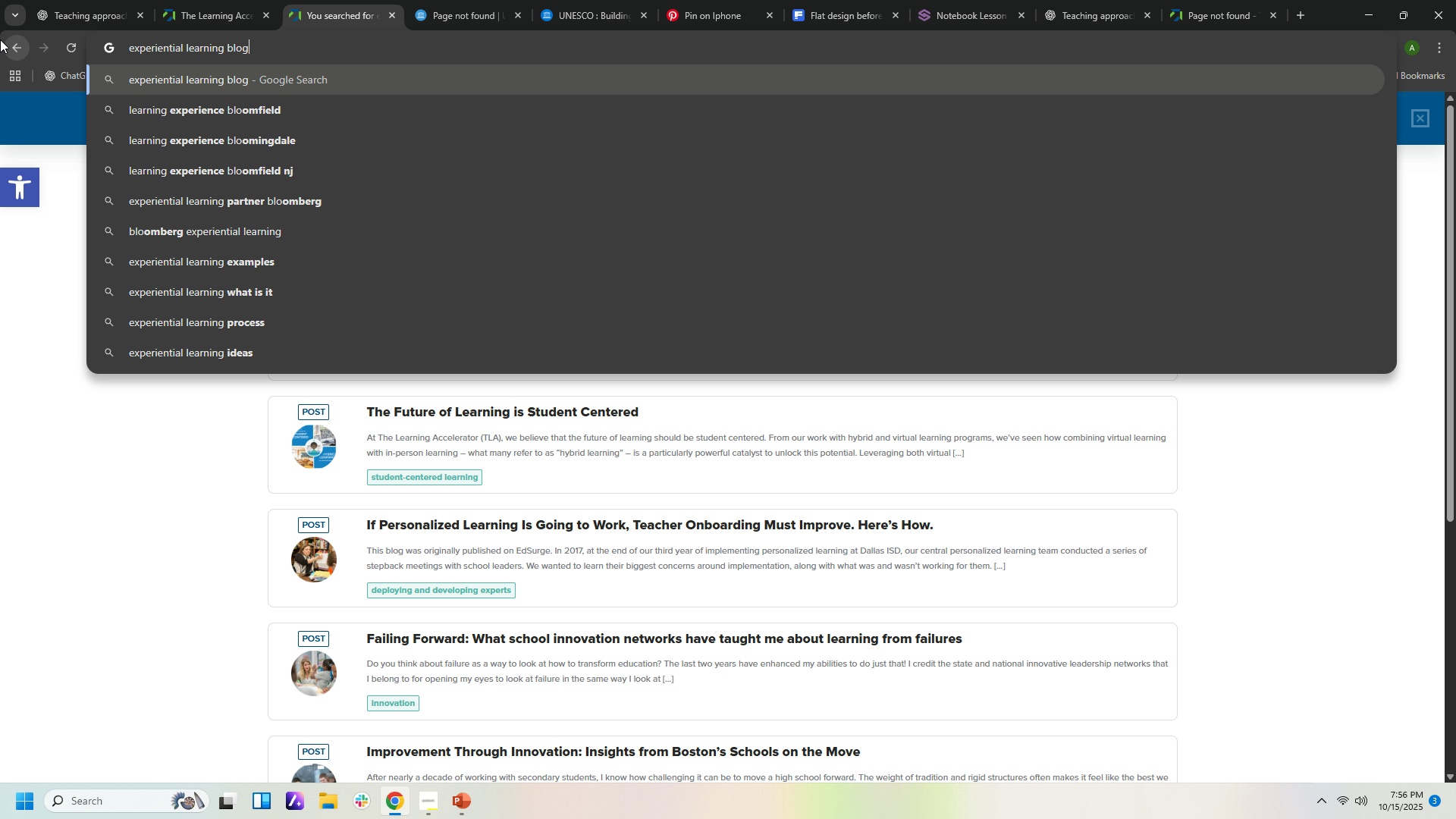 
key(Enter)
 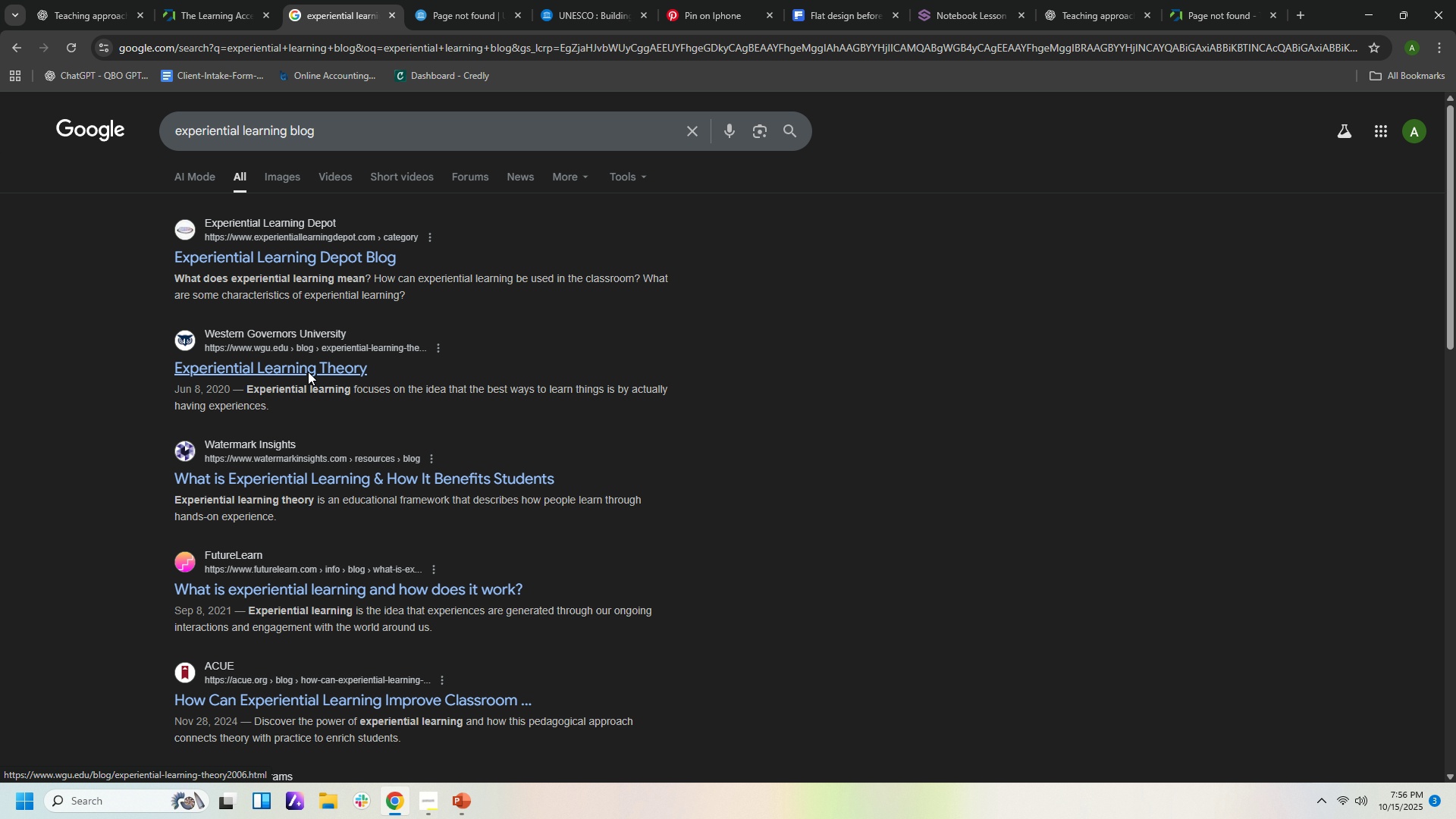 
wait(6.22)
 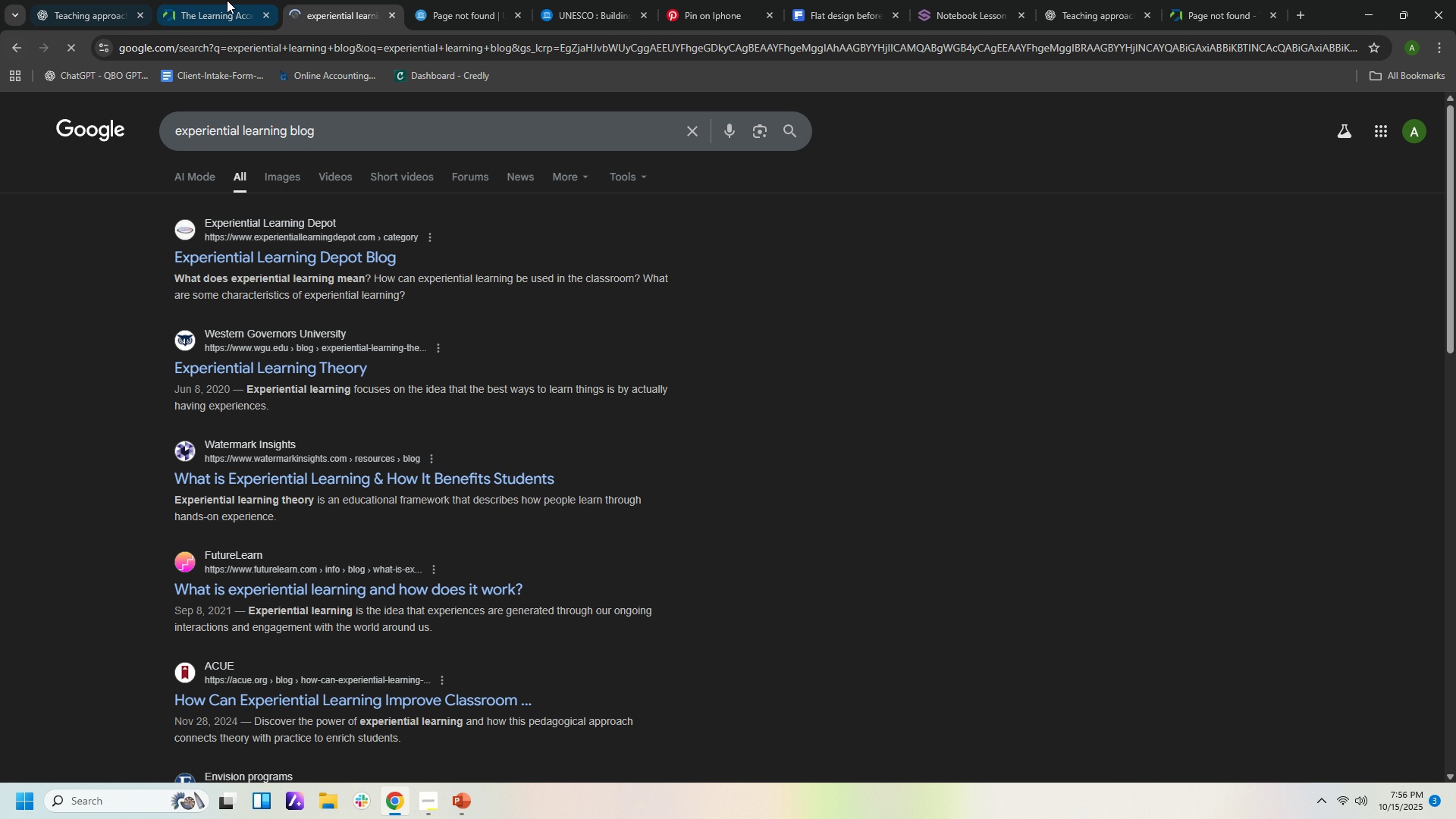 
left_click([297, 346])
 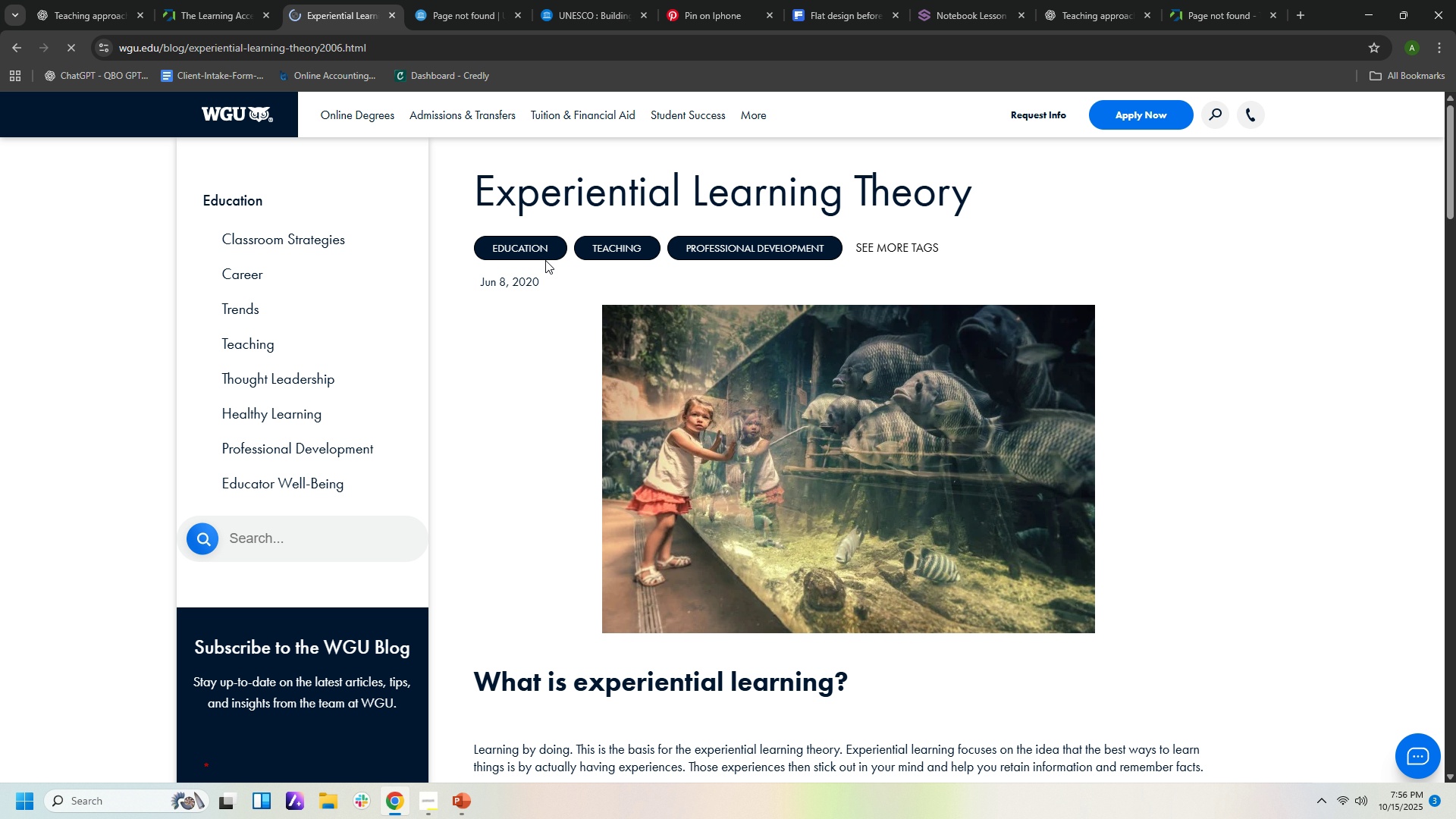 
wait(6.14)
 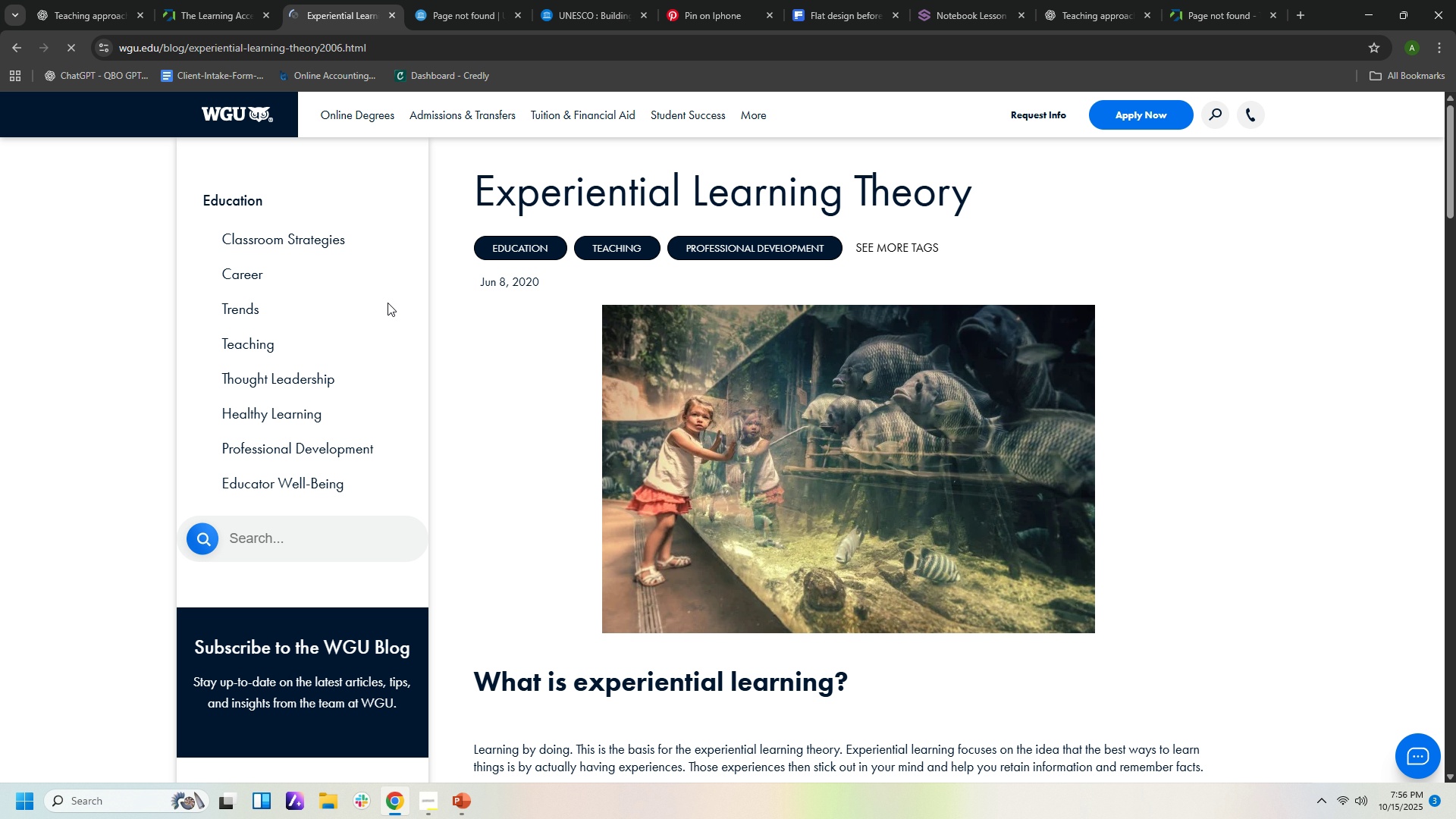 
scroll: coordinate [522, 273], scroll_direction: down, amount: 1.0
 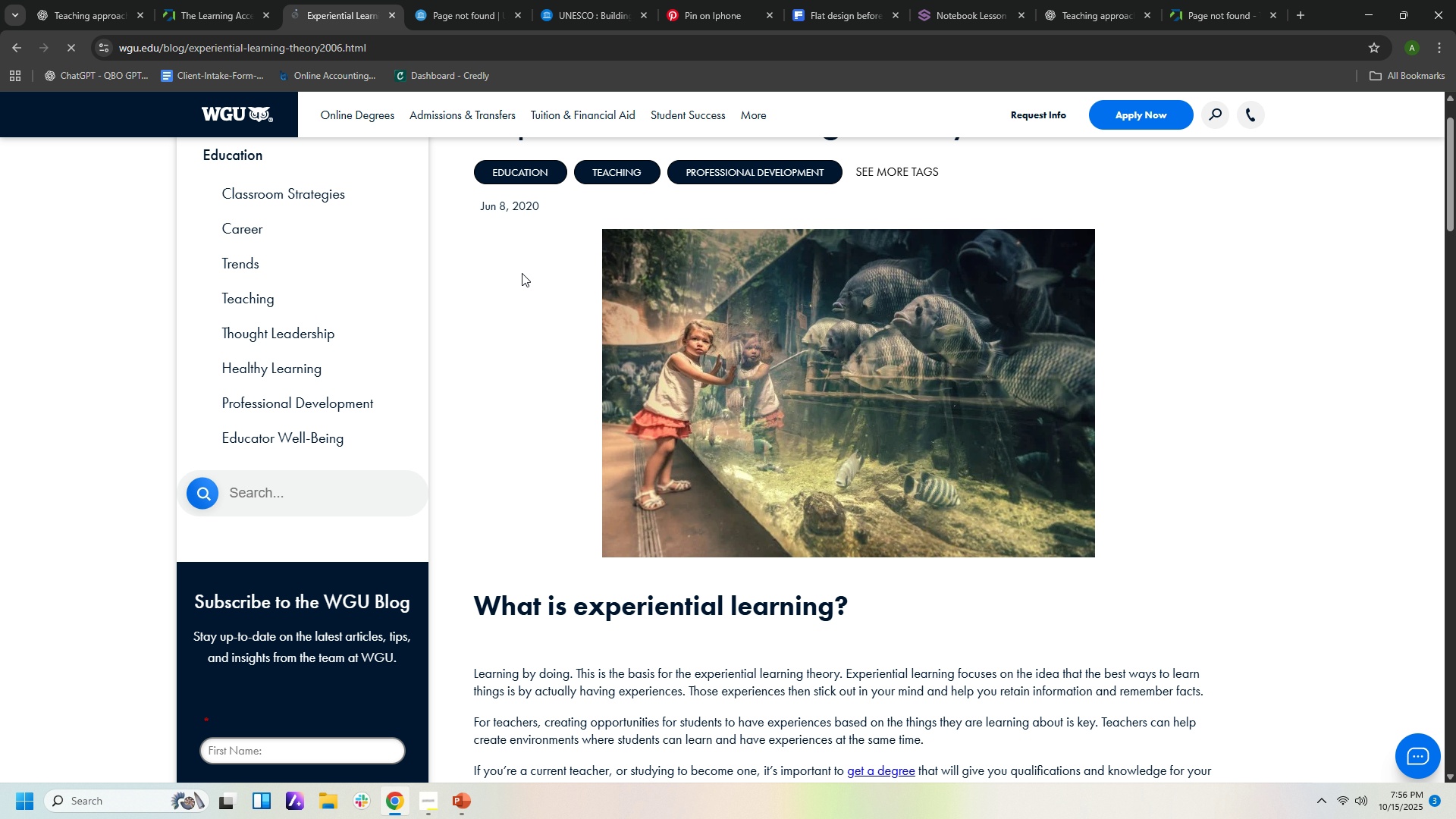 
scroll: coordinate [519, 257], scroll_direction: up, amount: 2.0
 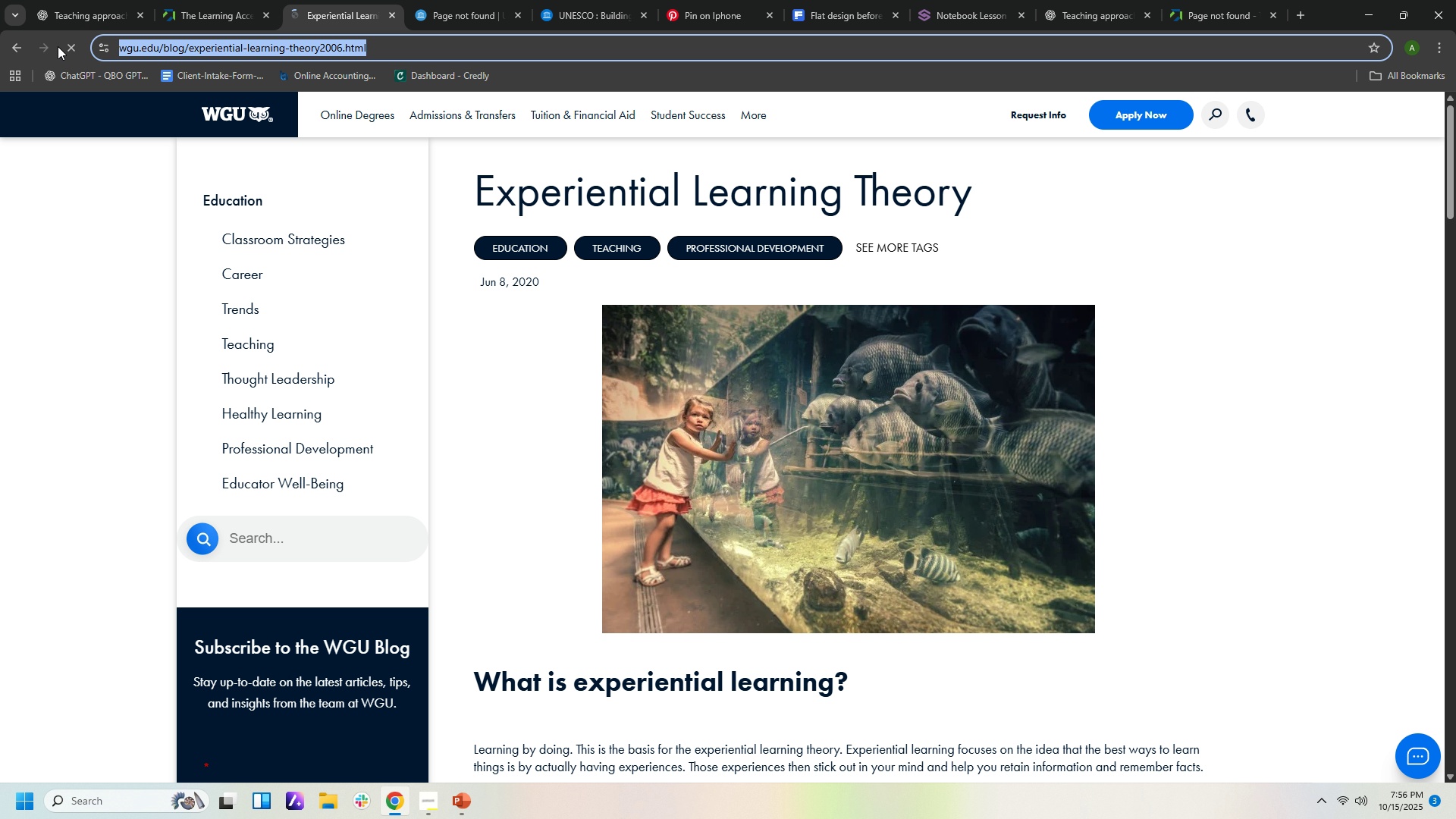 
key(Control+C)
 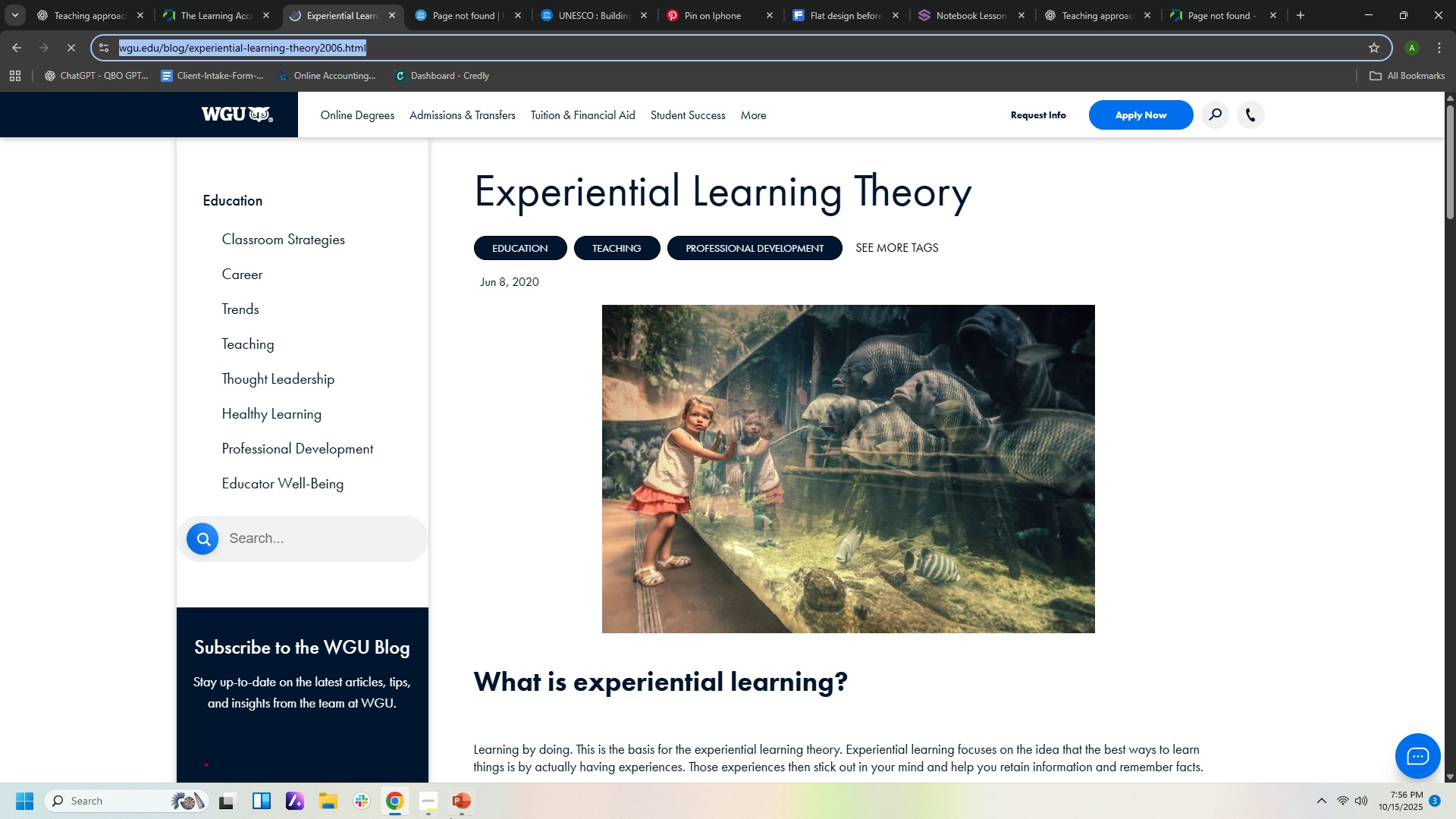 
left_click([456, 810])
 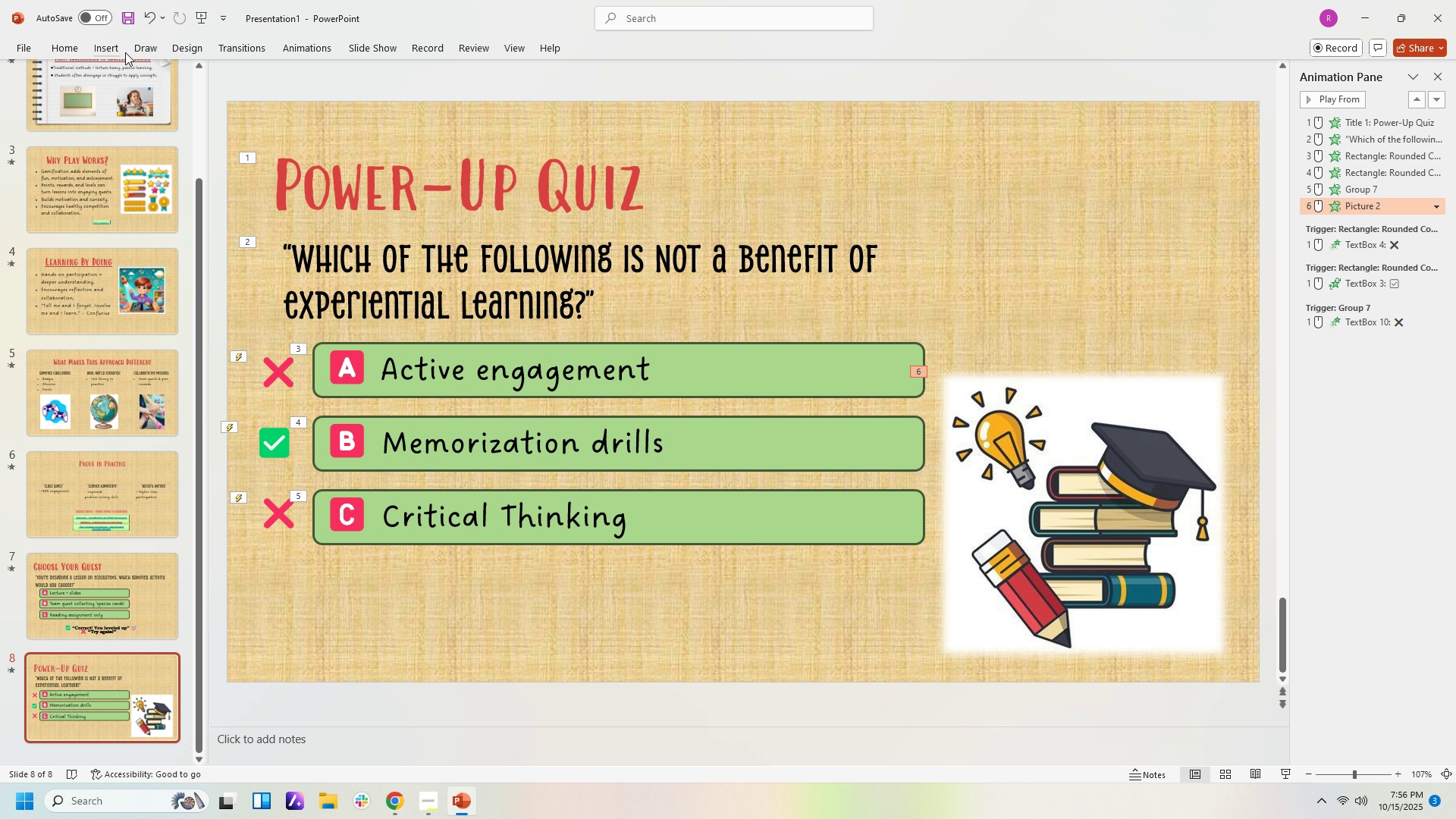 
left_click([102, 47])
 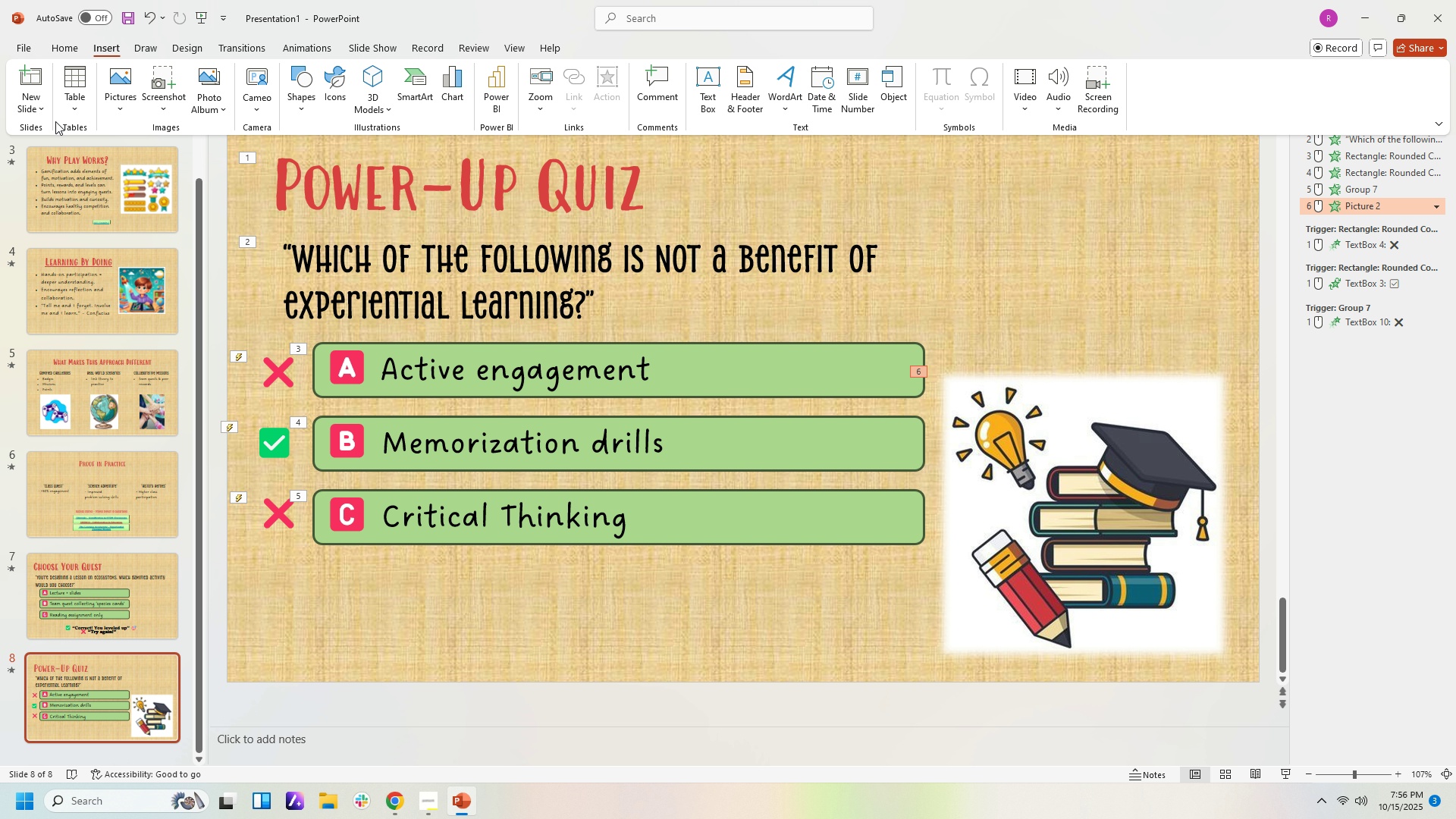 
left_click([39, 117])
 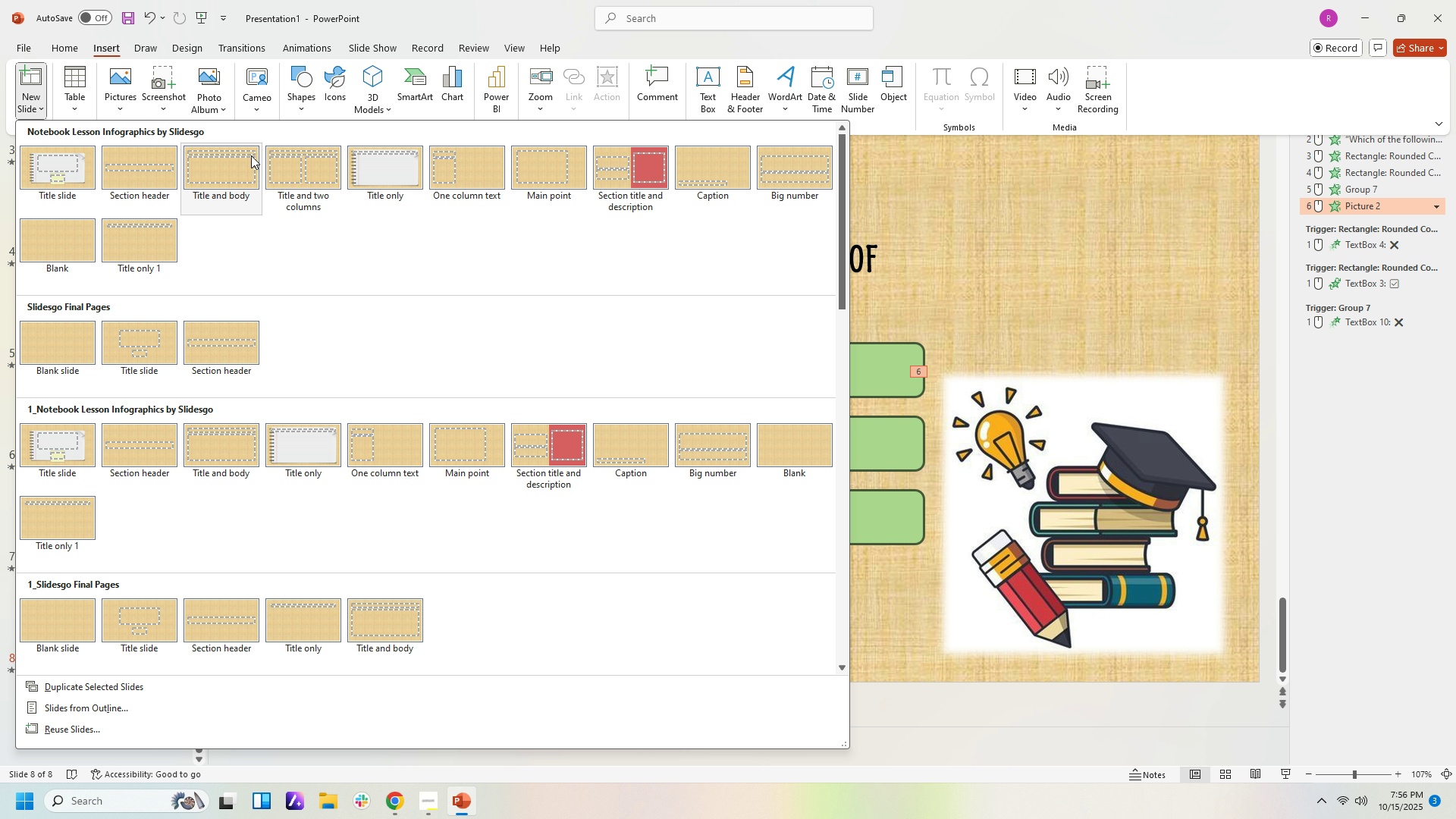 
left_click([227, 166])
 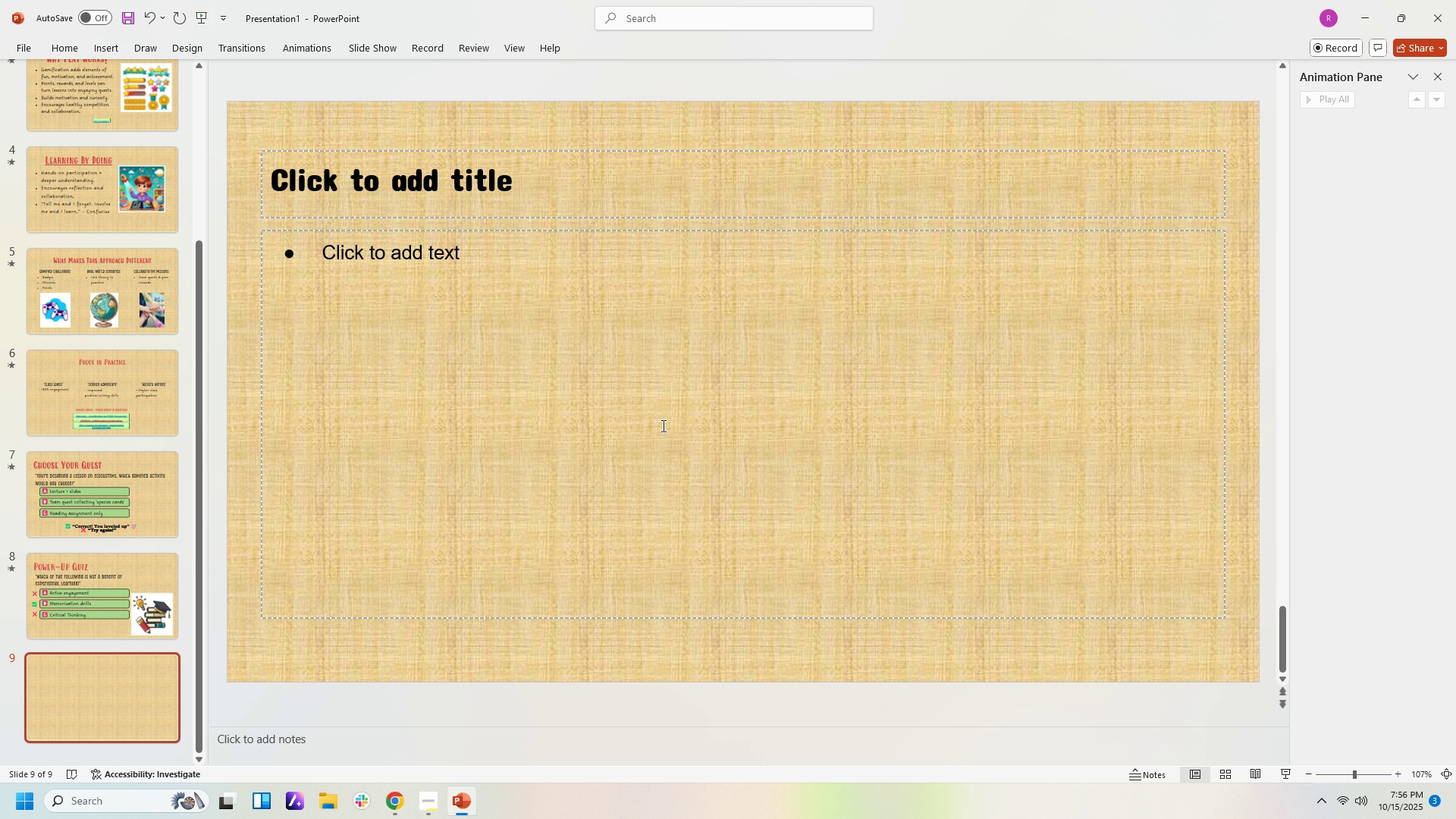 
left_click([642, 402])
 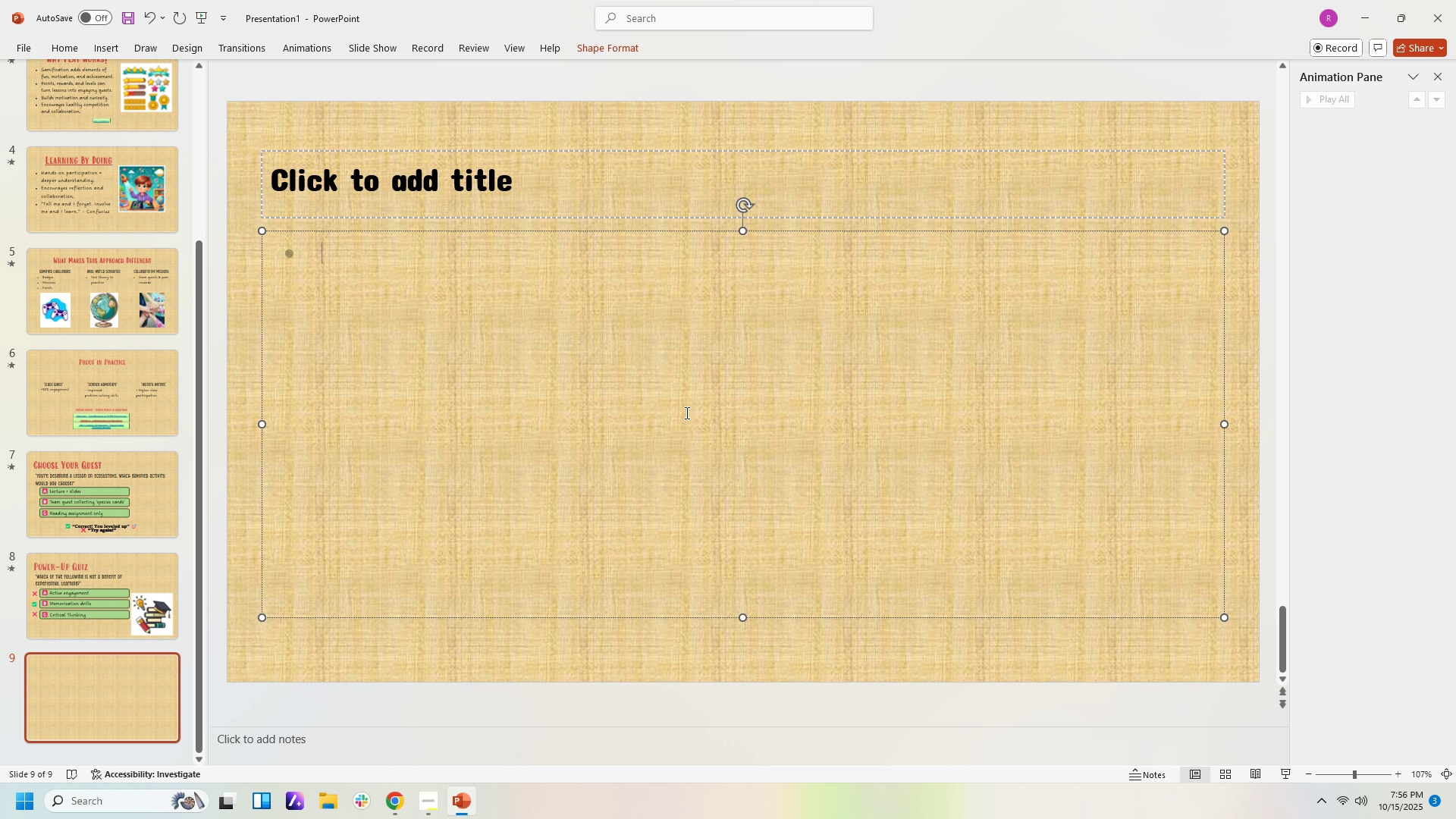 
key(Control+ControlLeft)
 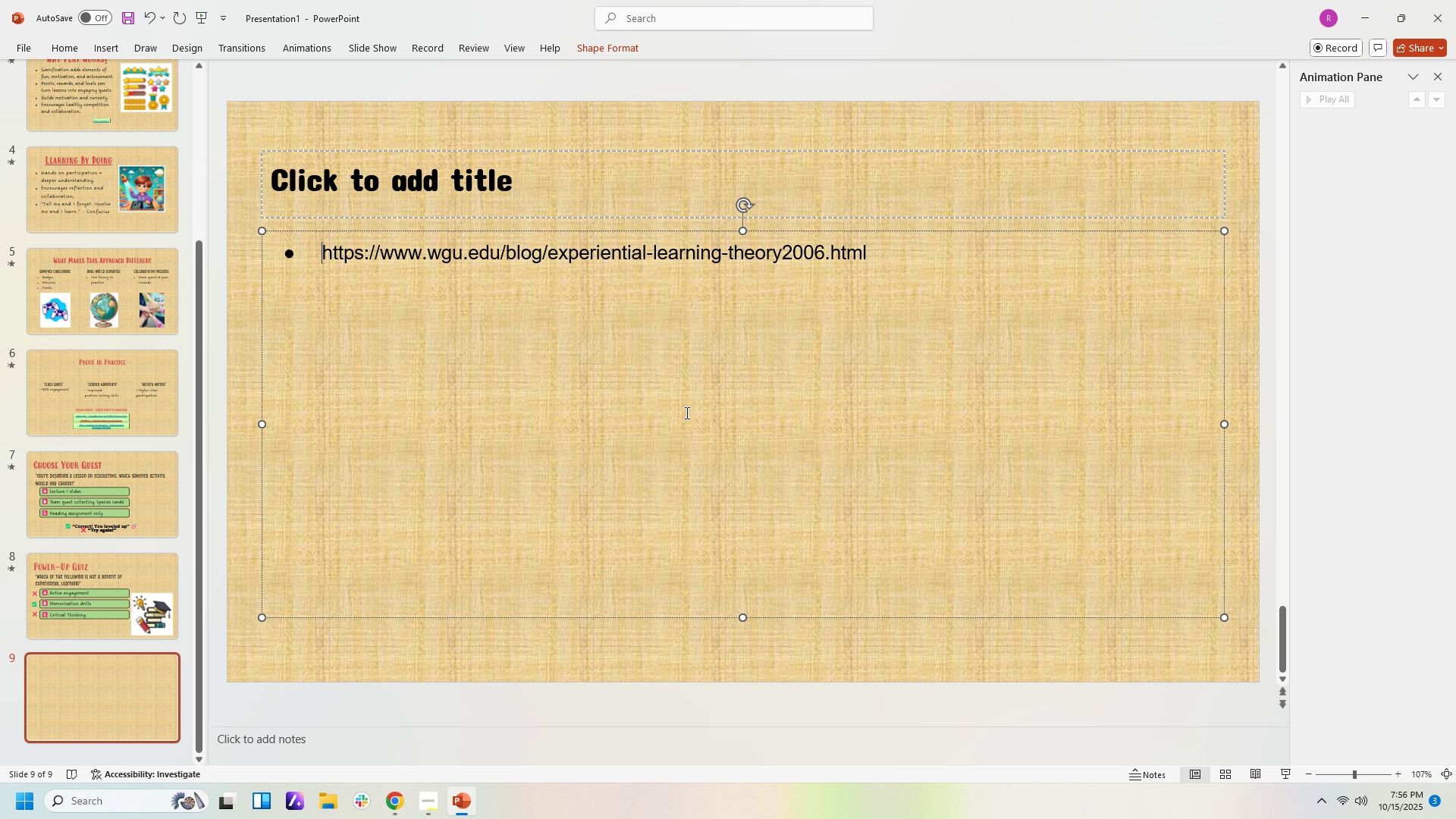 
key(Control+V)
 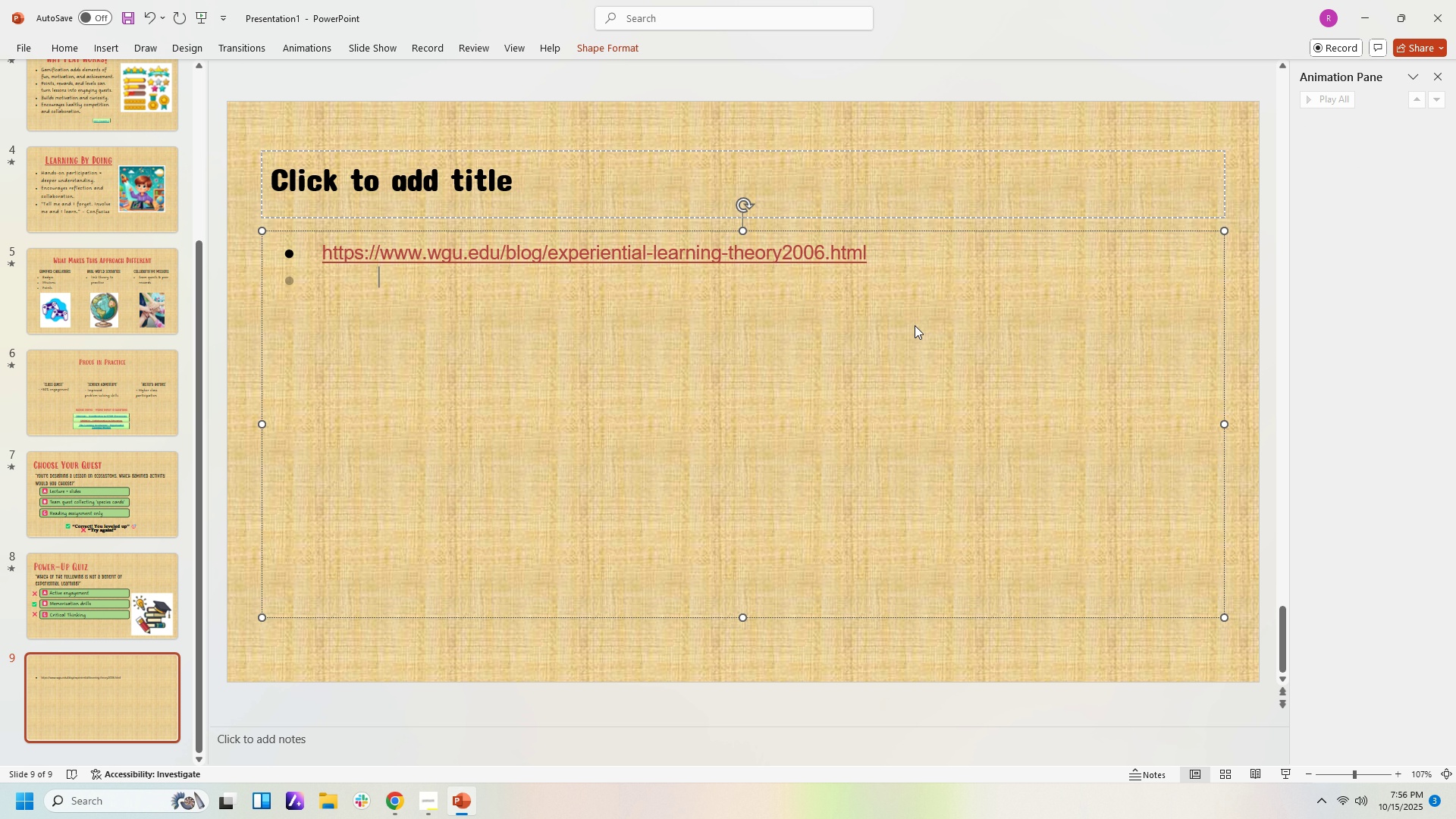 
key(NumpadEnter)
 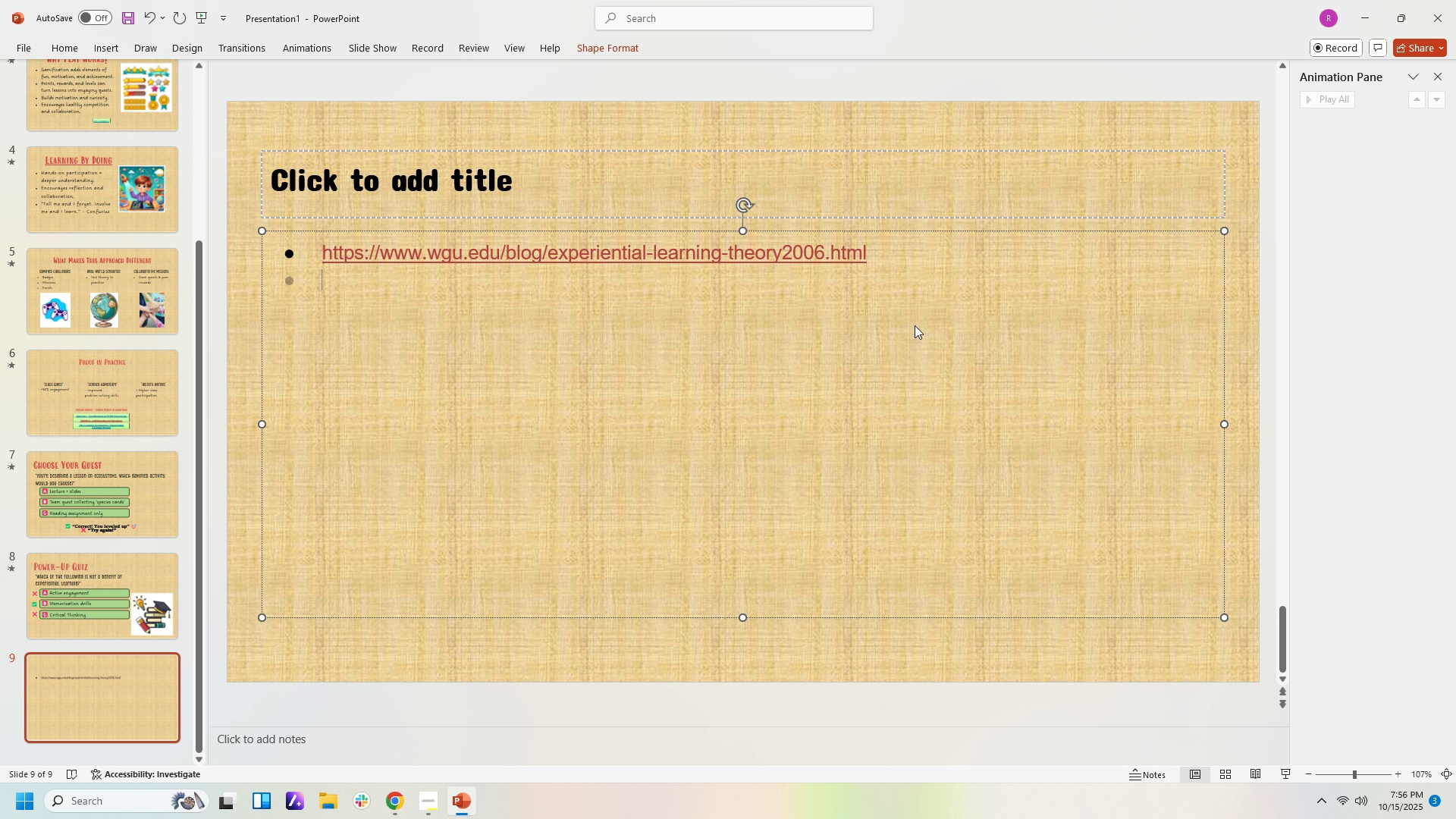 
key(NumpadEnter)
 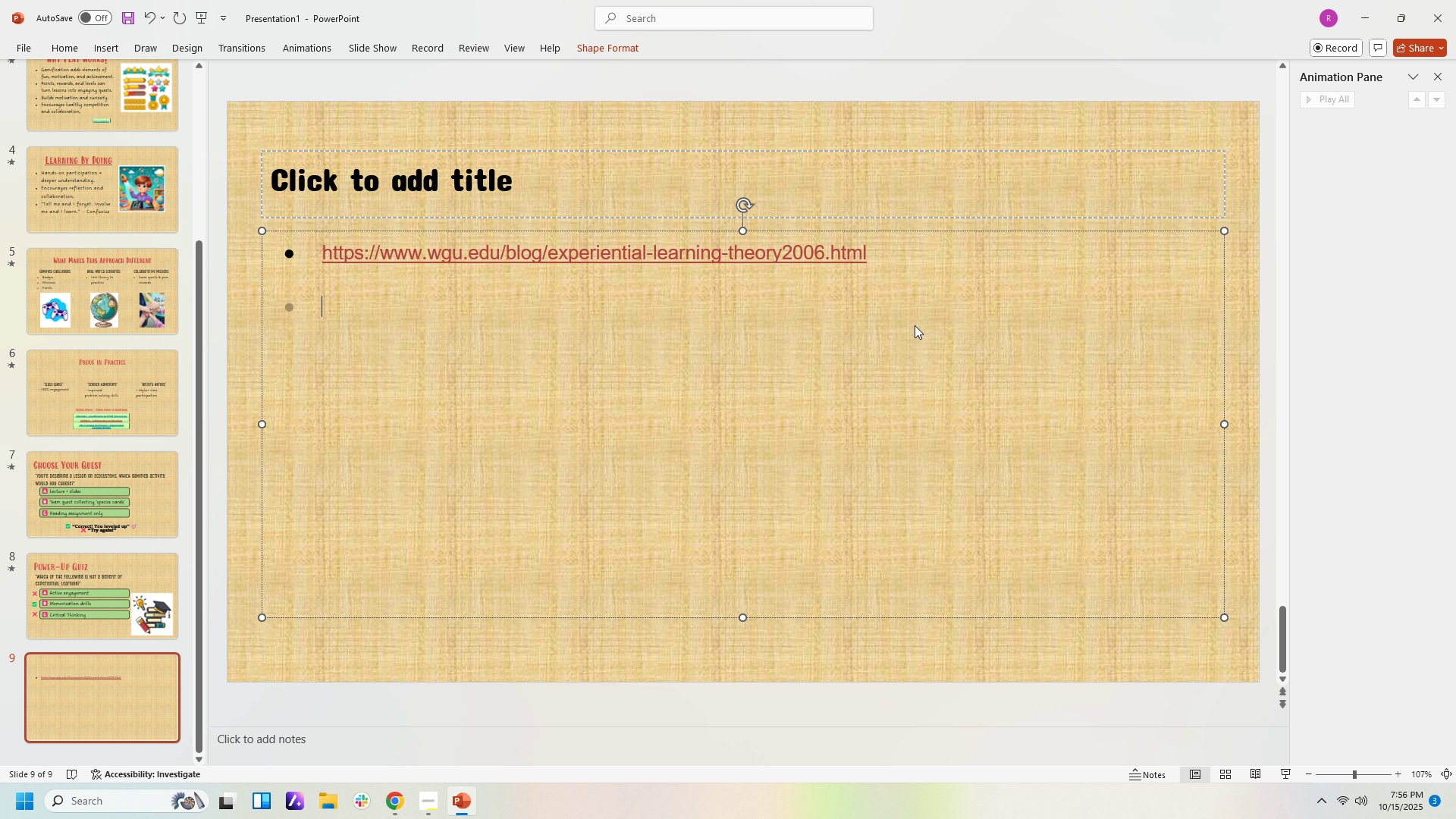 
key(NumpadEnter)
 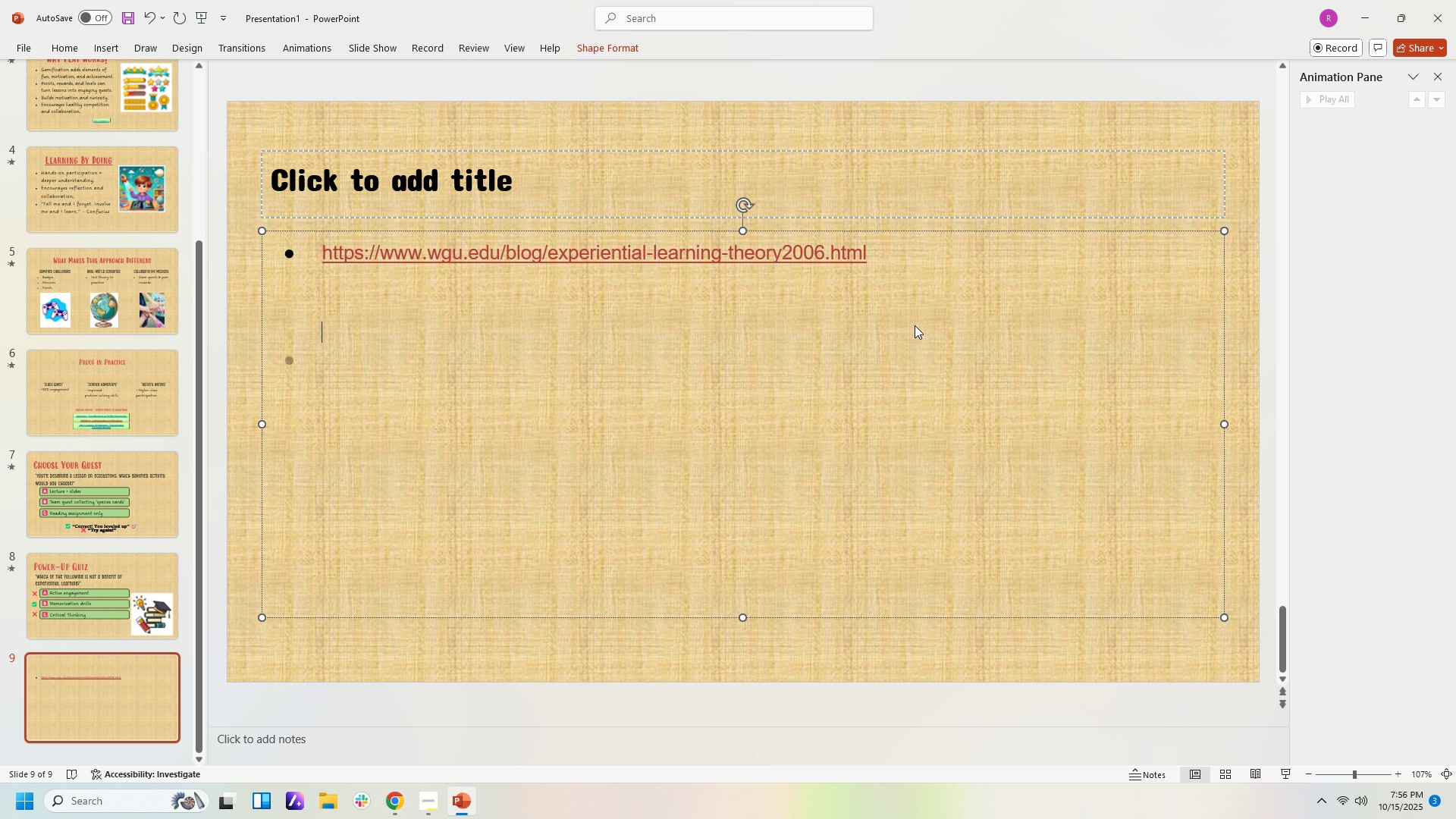 
key(NumpadEnter)
 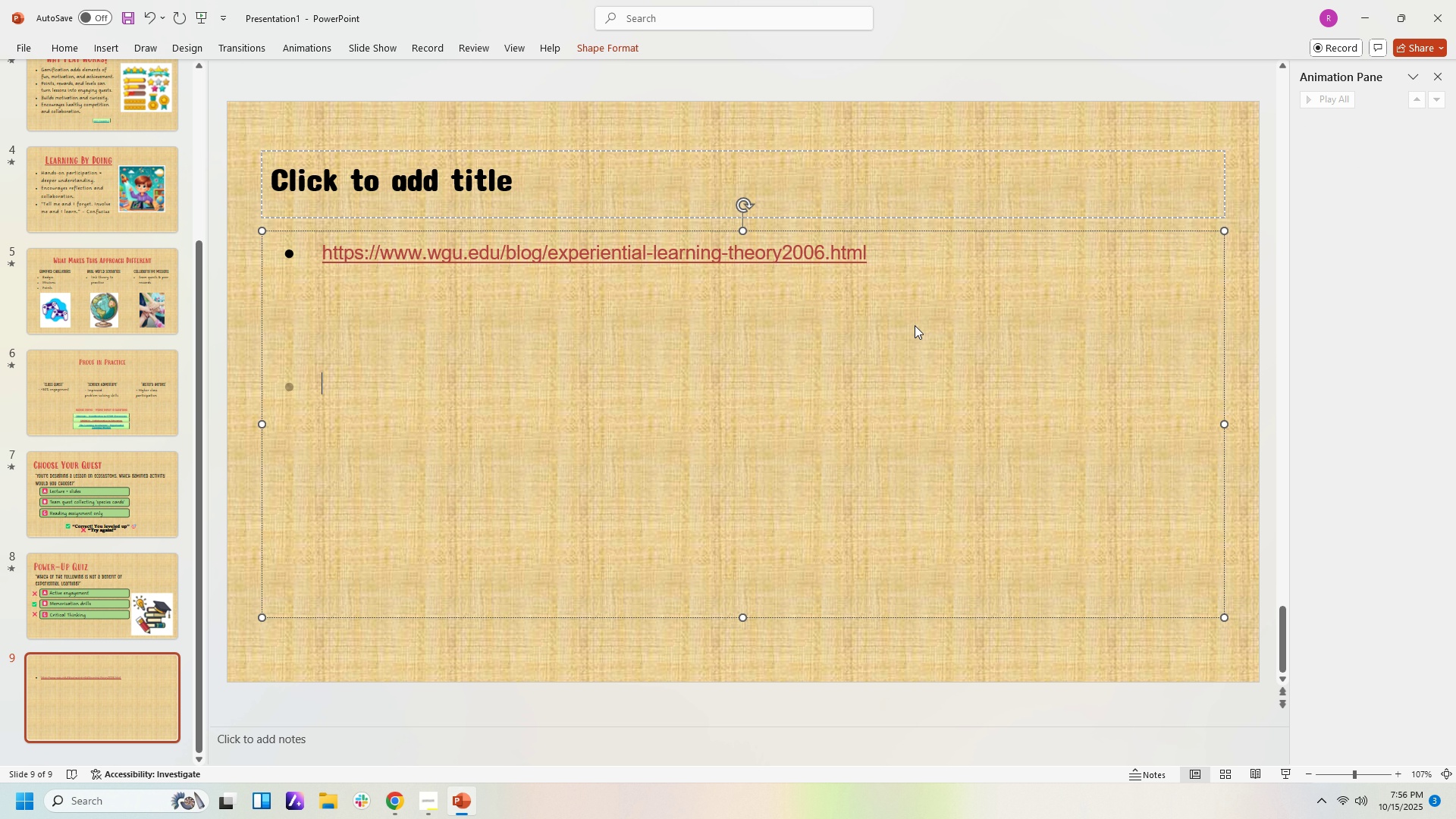 
key(NumpadEnter)
 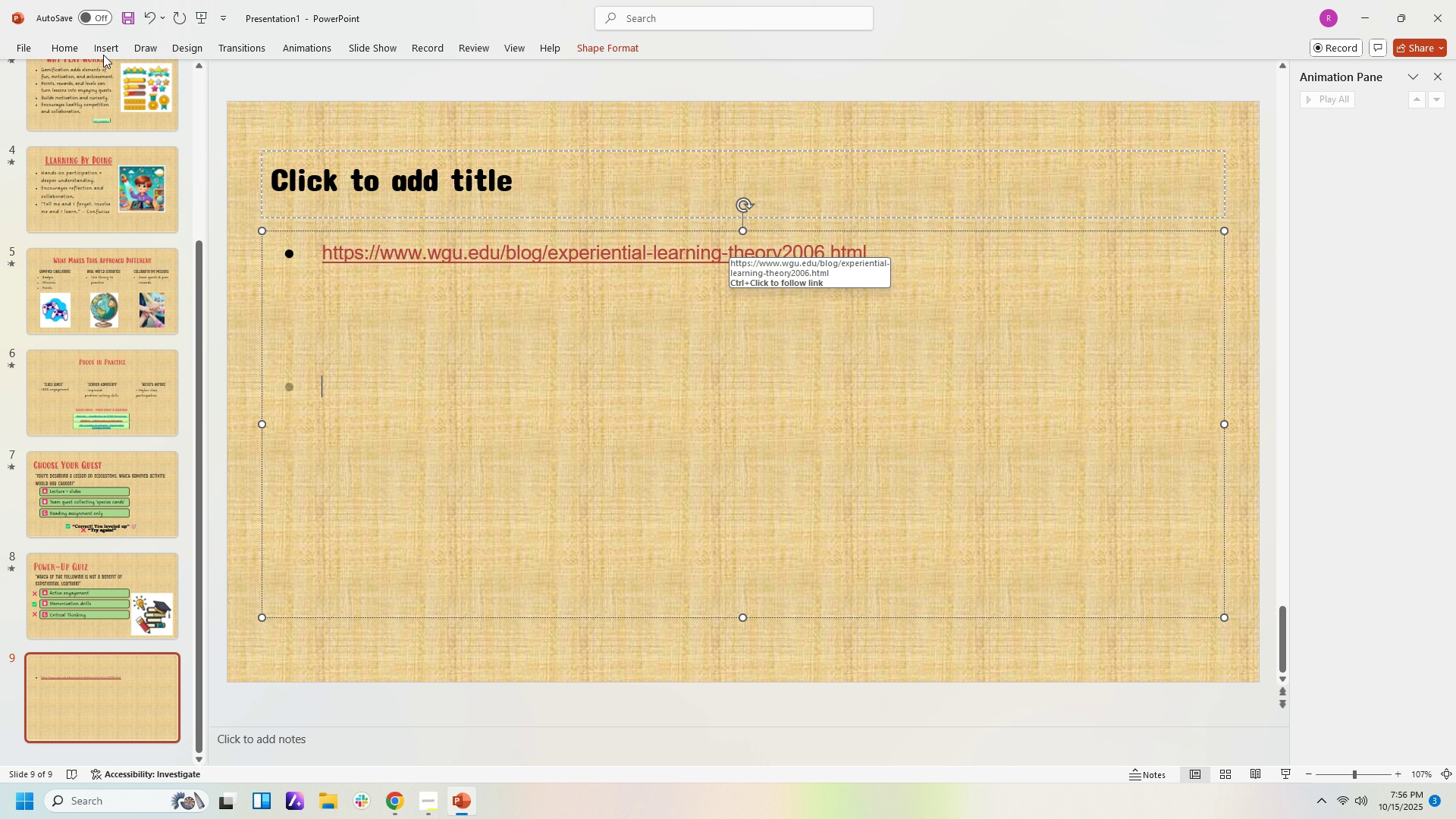 
left_click([97, 55])
 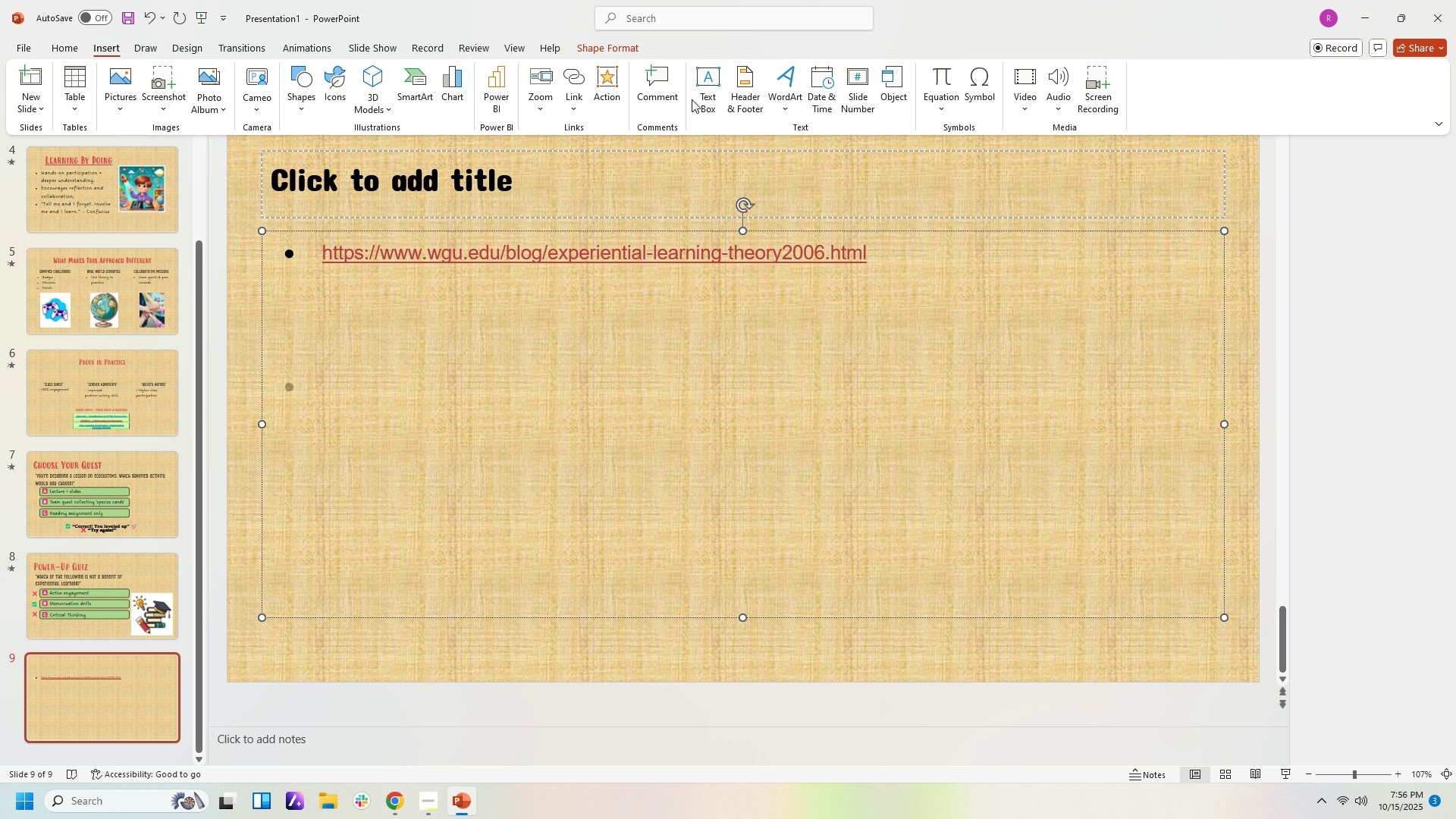 
left_click([706, 82])
 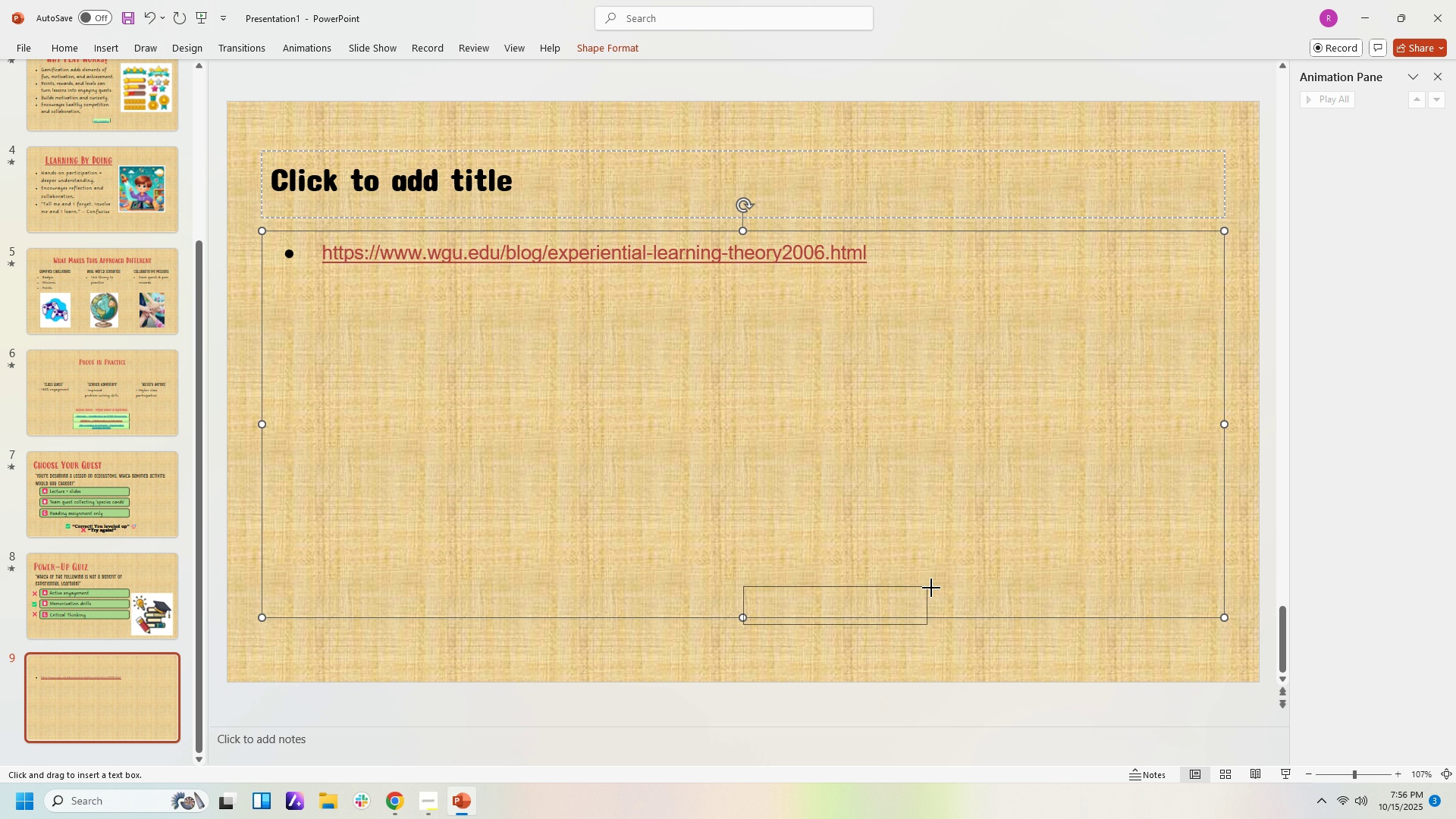 
left_click([890, 604])
 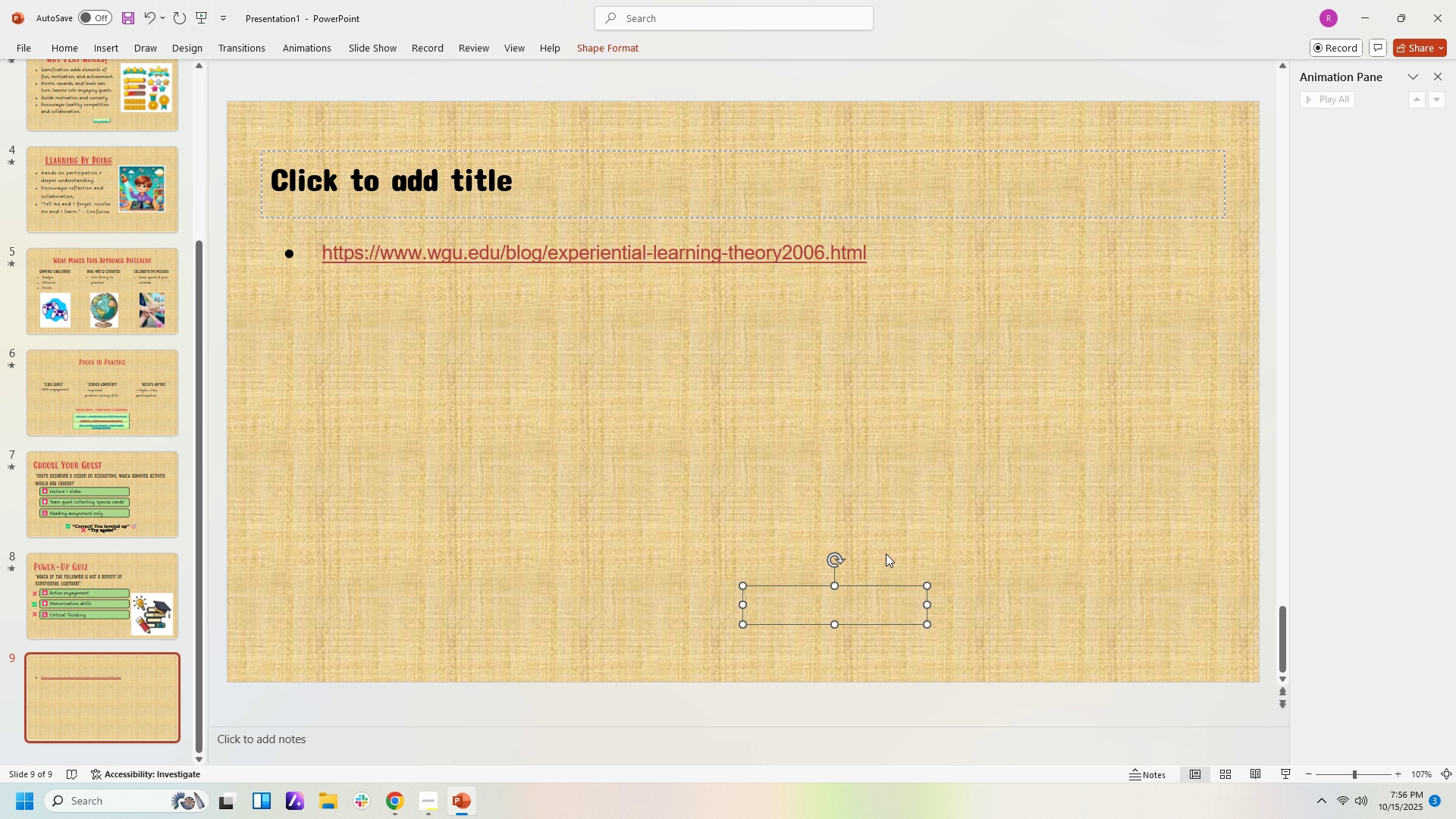 
type(all Aboy)
key(Backspace)
type(ut Experienya)
key(Backspace)
key(Backspace)
type(tial Lera)
key(Backspace)
key(Backspace)
type(arning)
 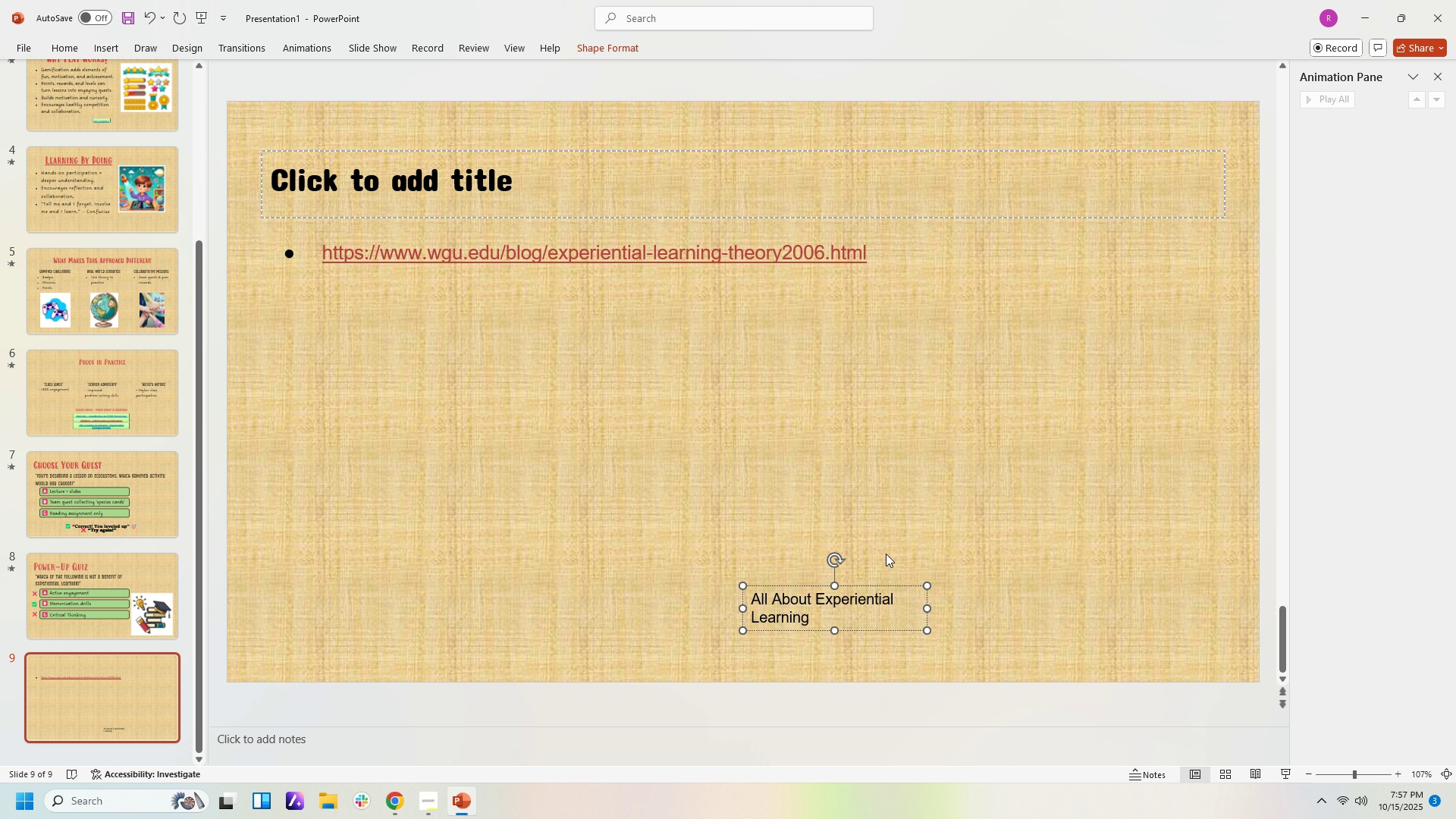 
left_click([862, 366])
 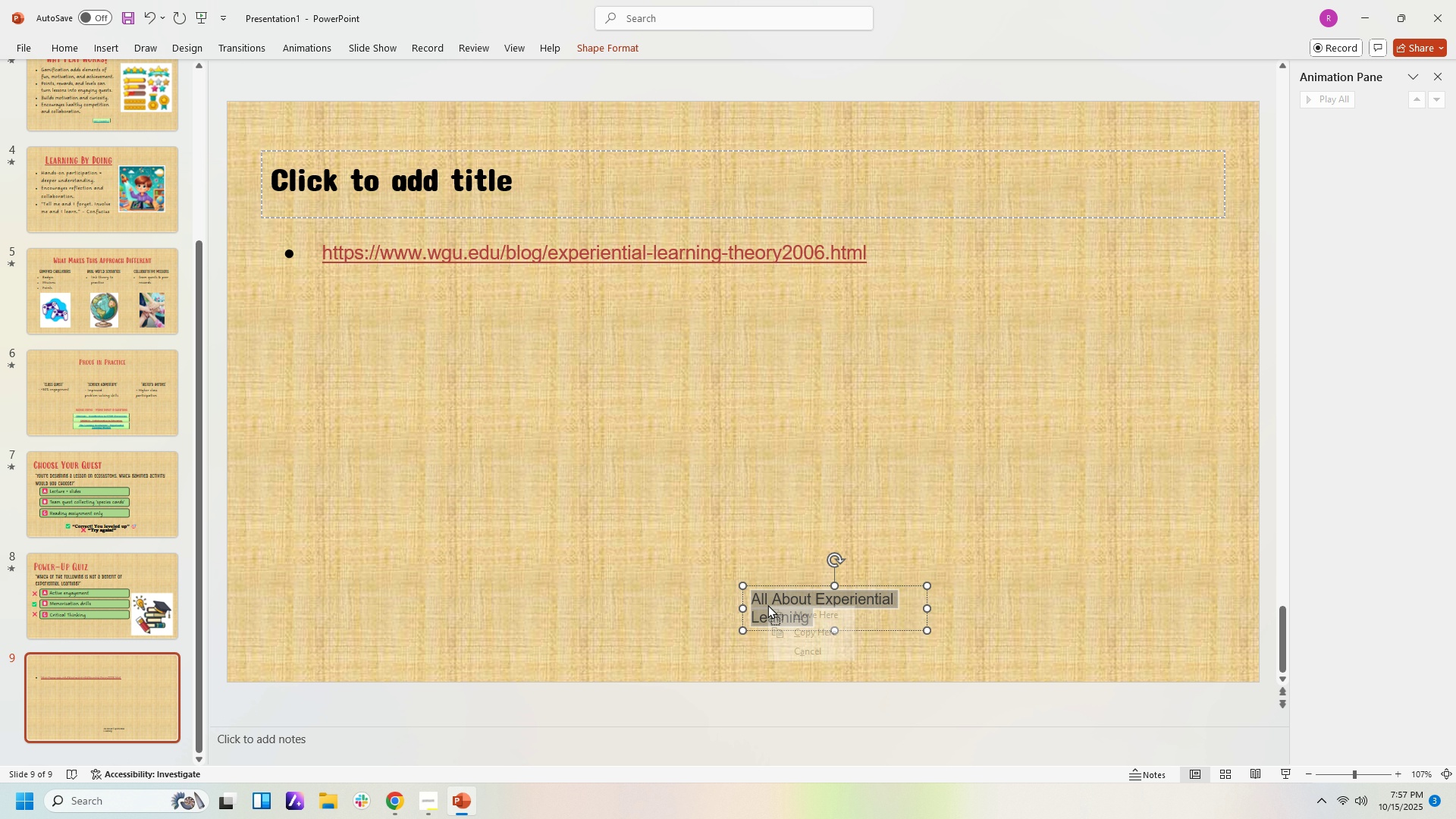 
wait(5.49)
 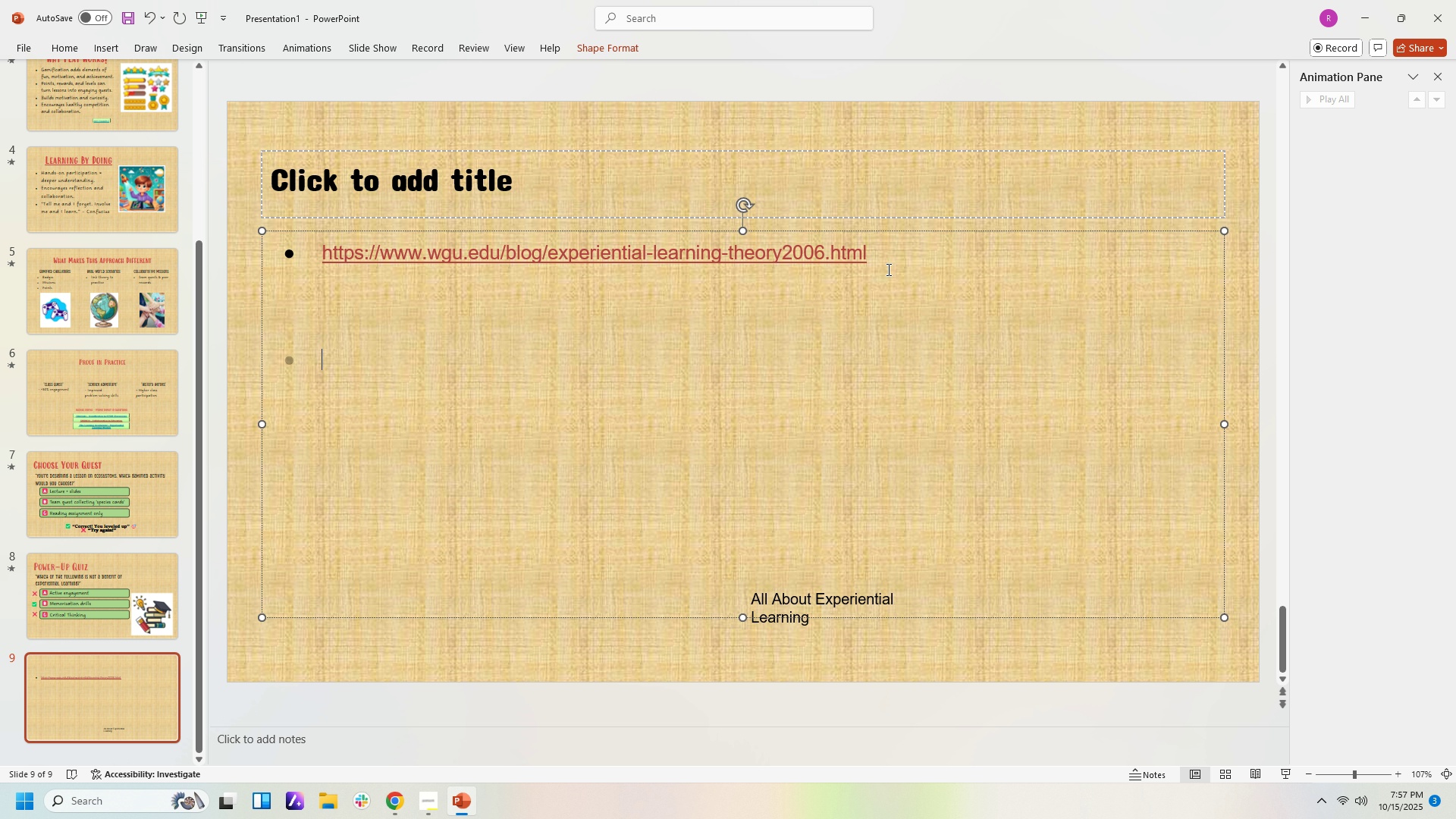 
left_click([937, 676])
 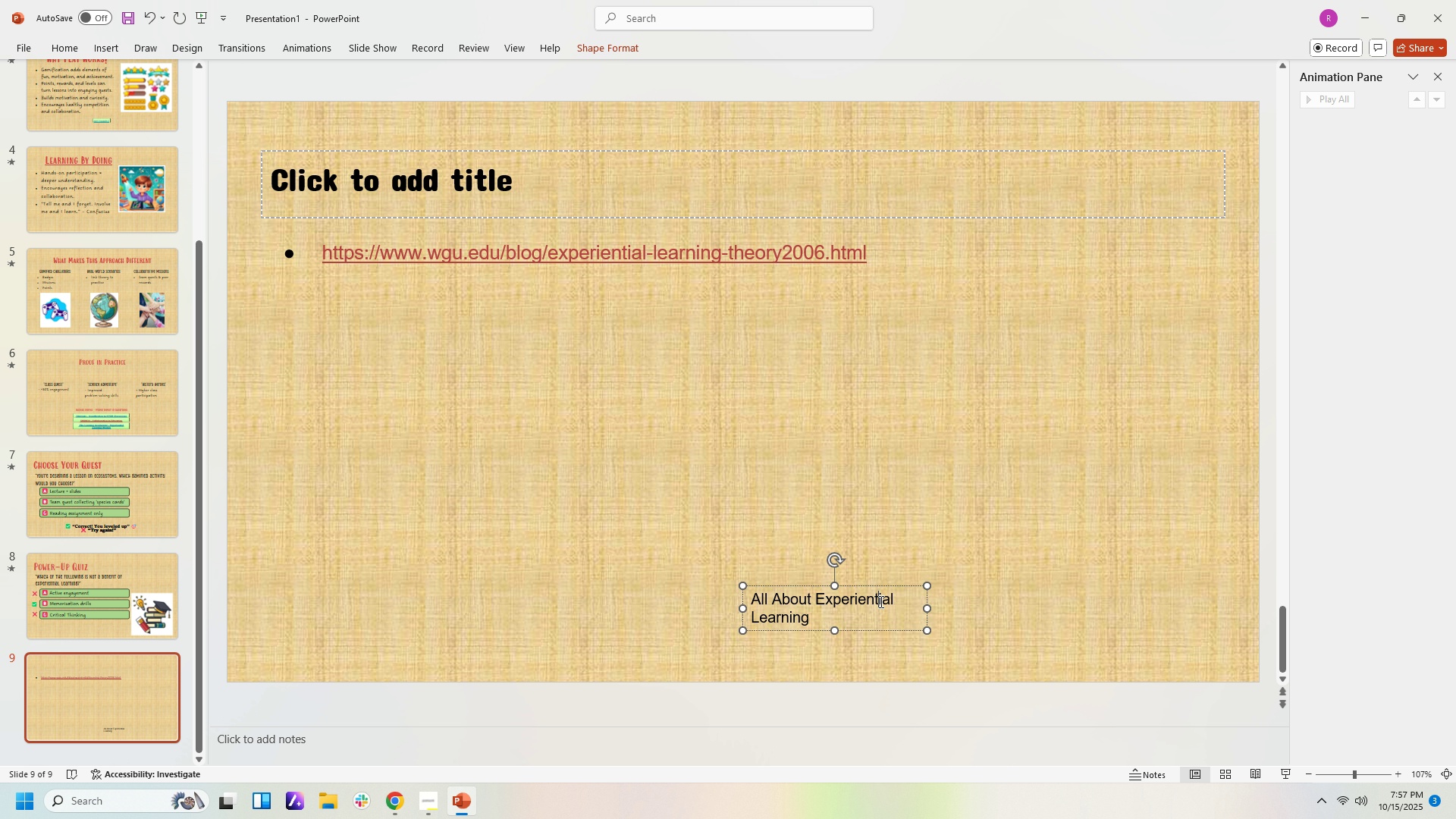 
left_click([880, 601])
 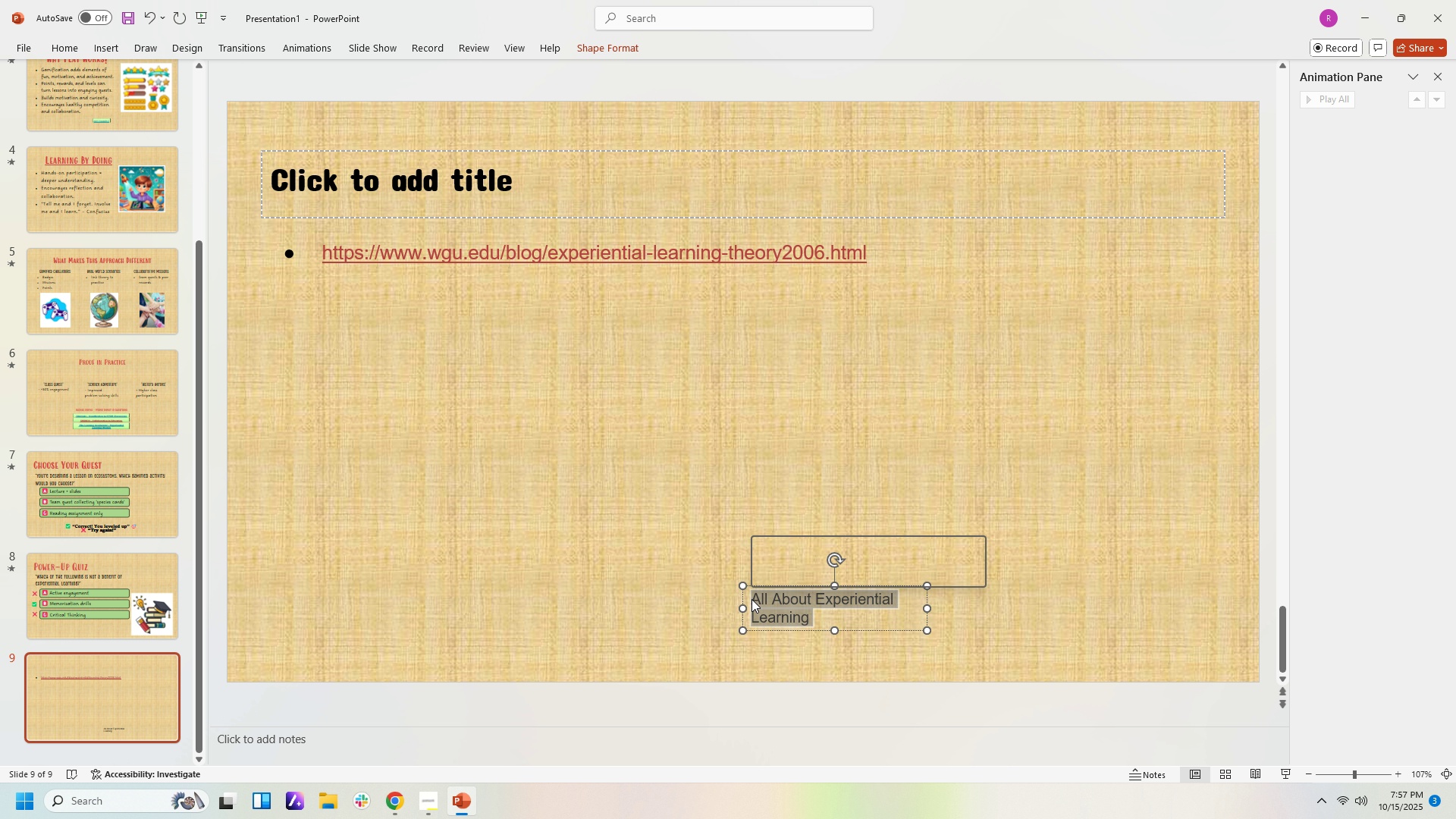 
right_click([771, 601])
 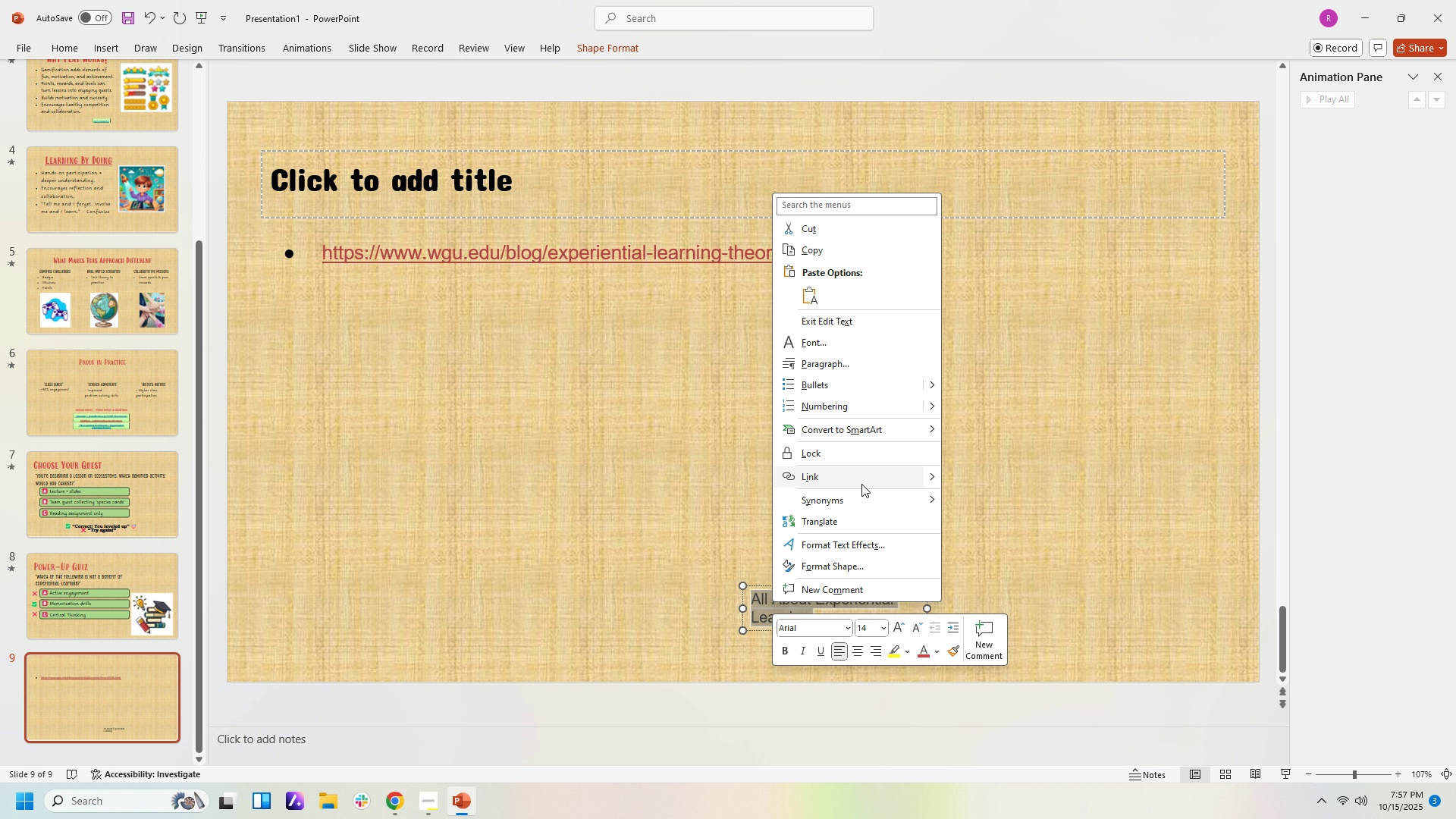 
left_click([861, 484])
 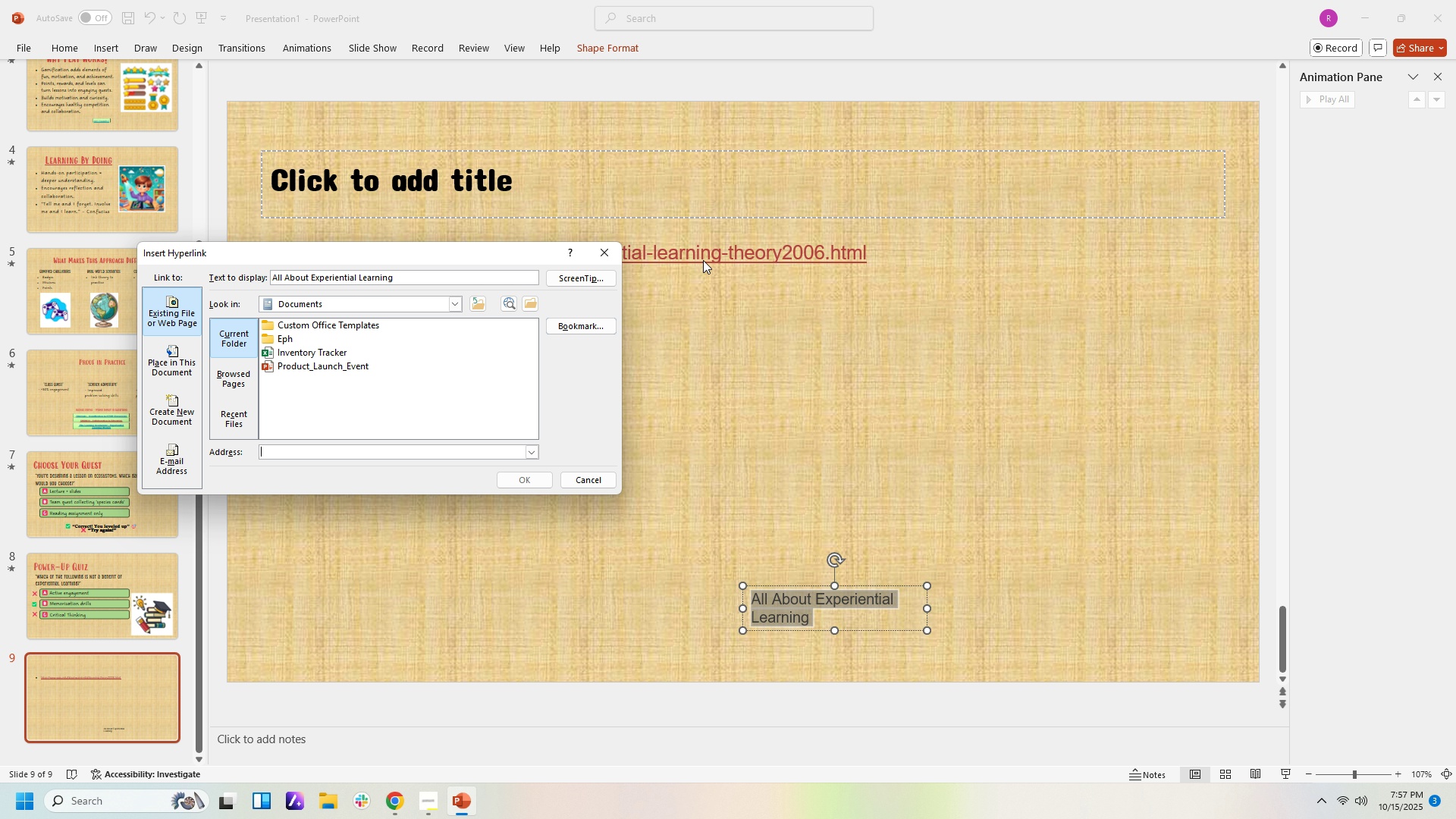 
left_click([714, 252])
 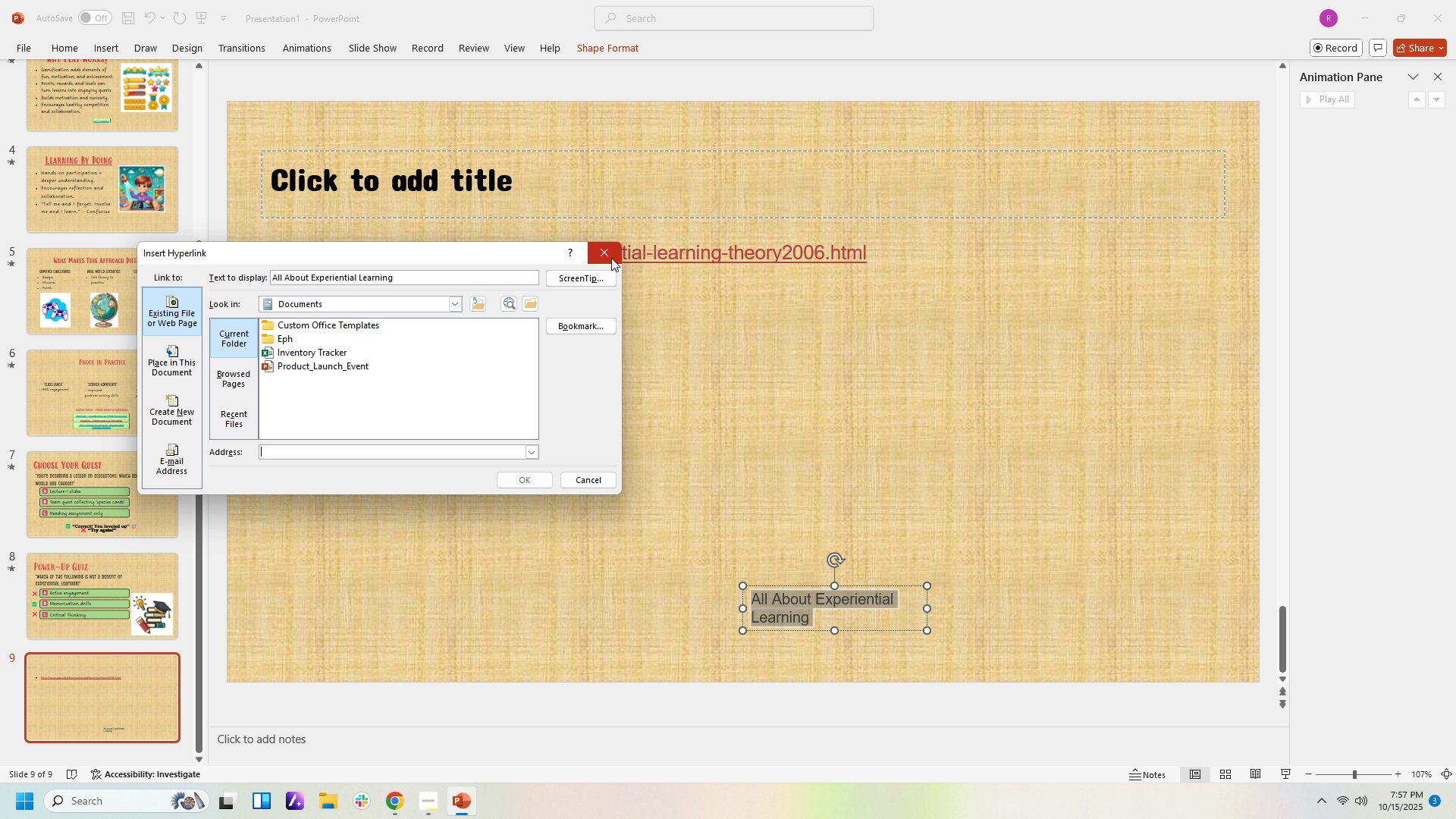 
left_click([611, 258])
 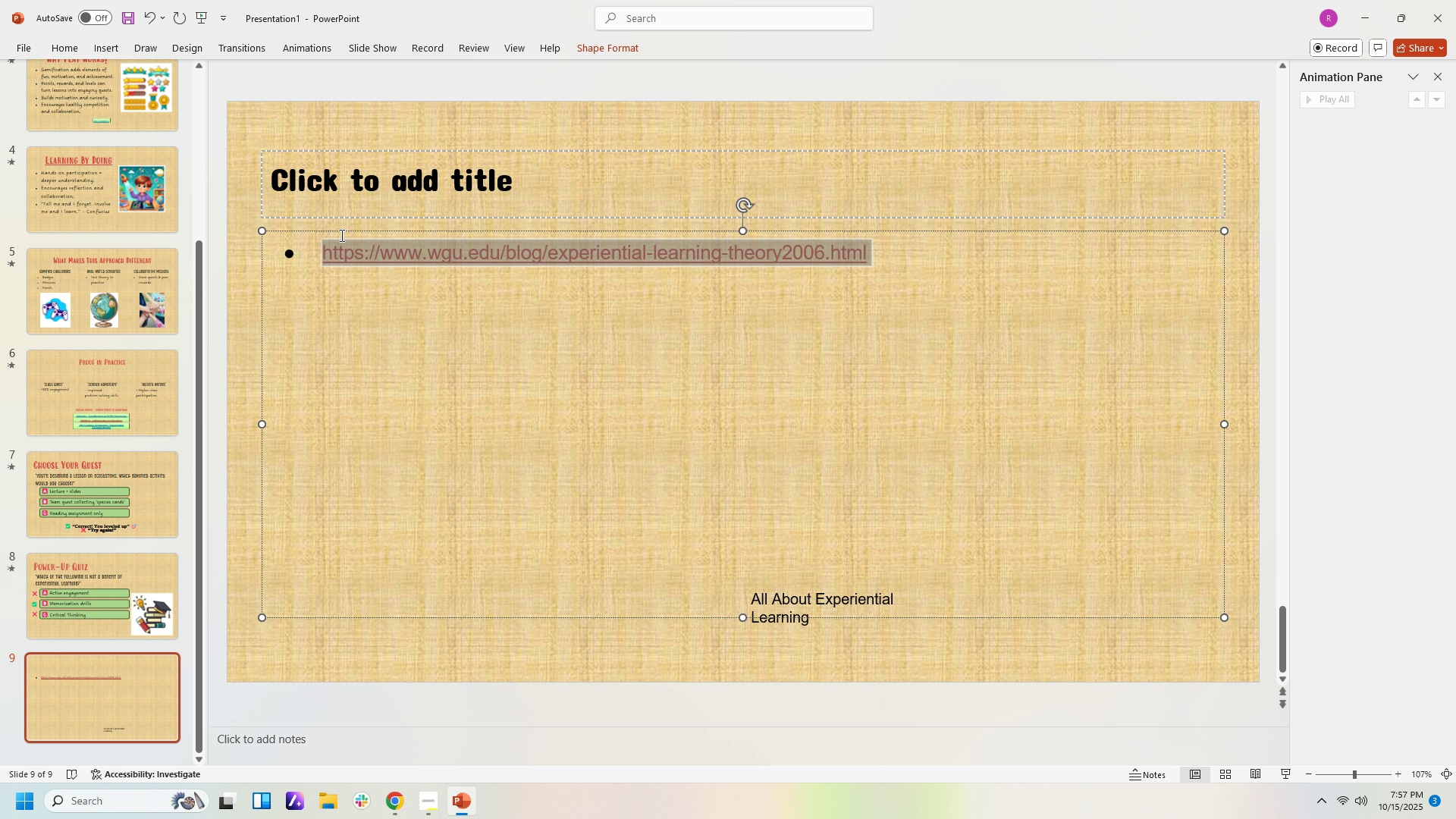 
key(Control+X)
 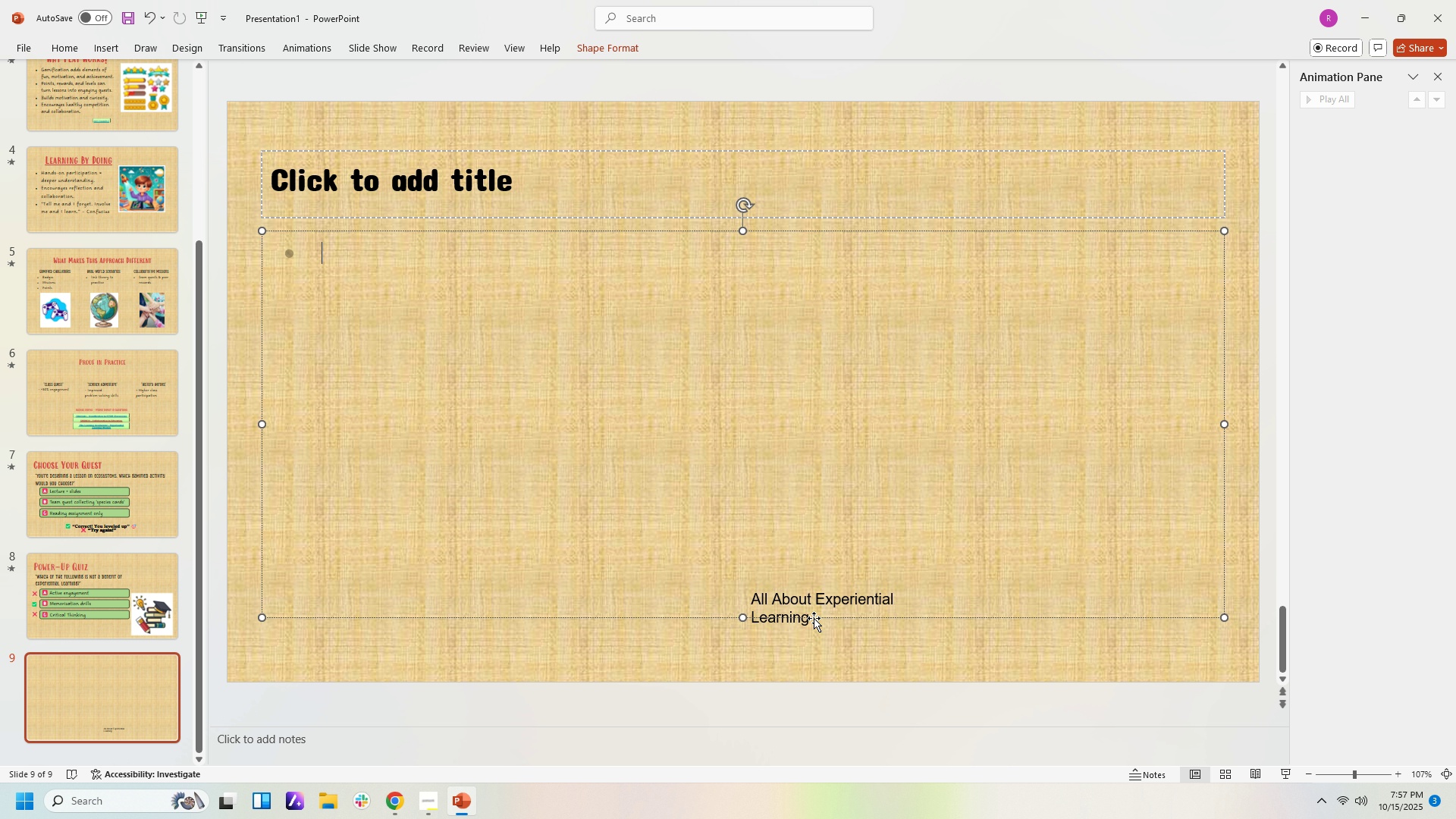 
left_click([807, 615])
 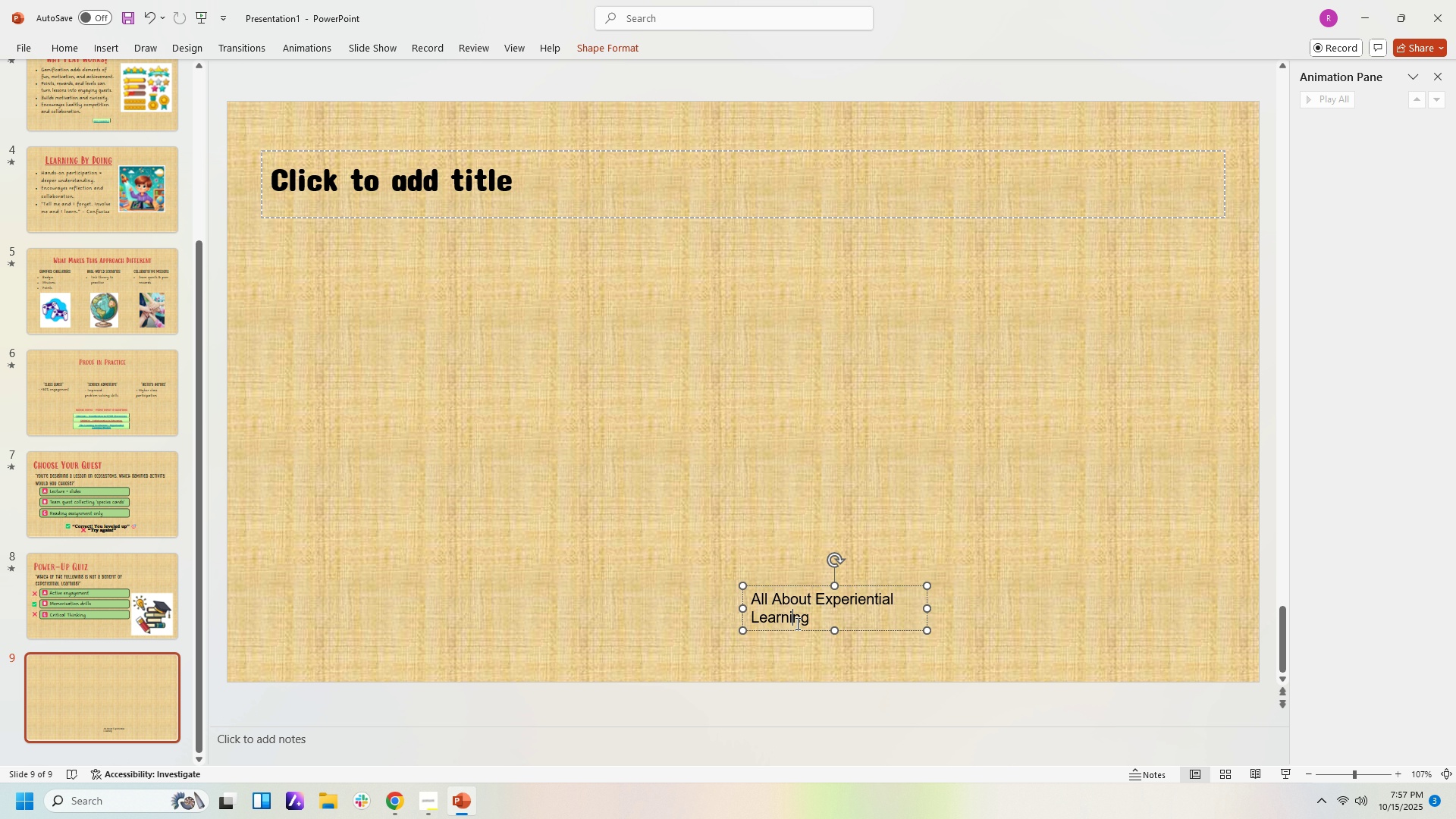 
left_click([796, 623])
 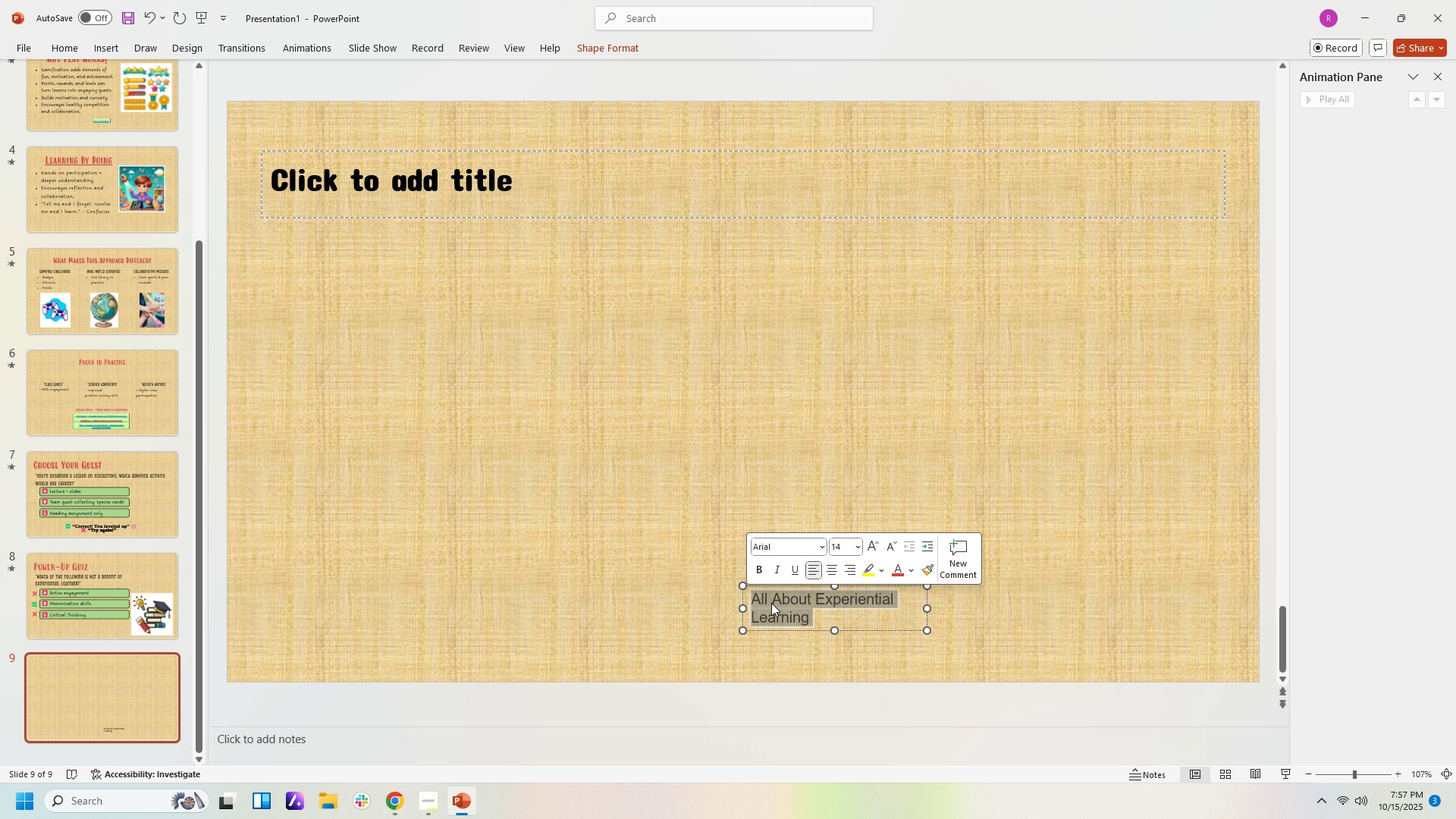 
right_click([778, 601])
 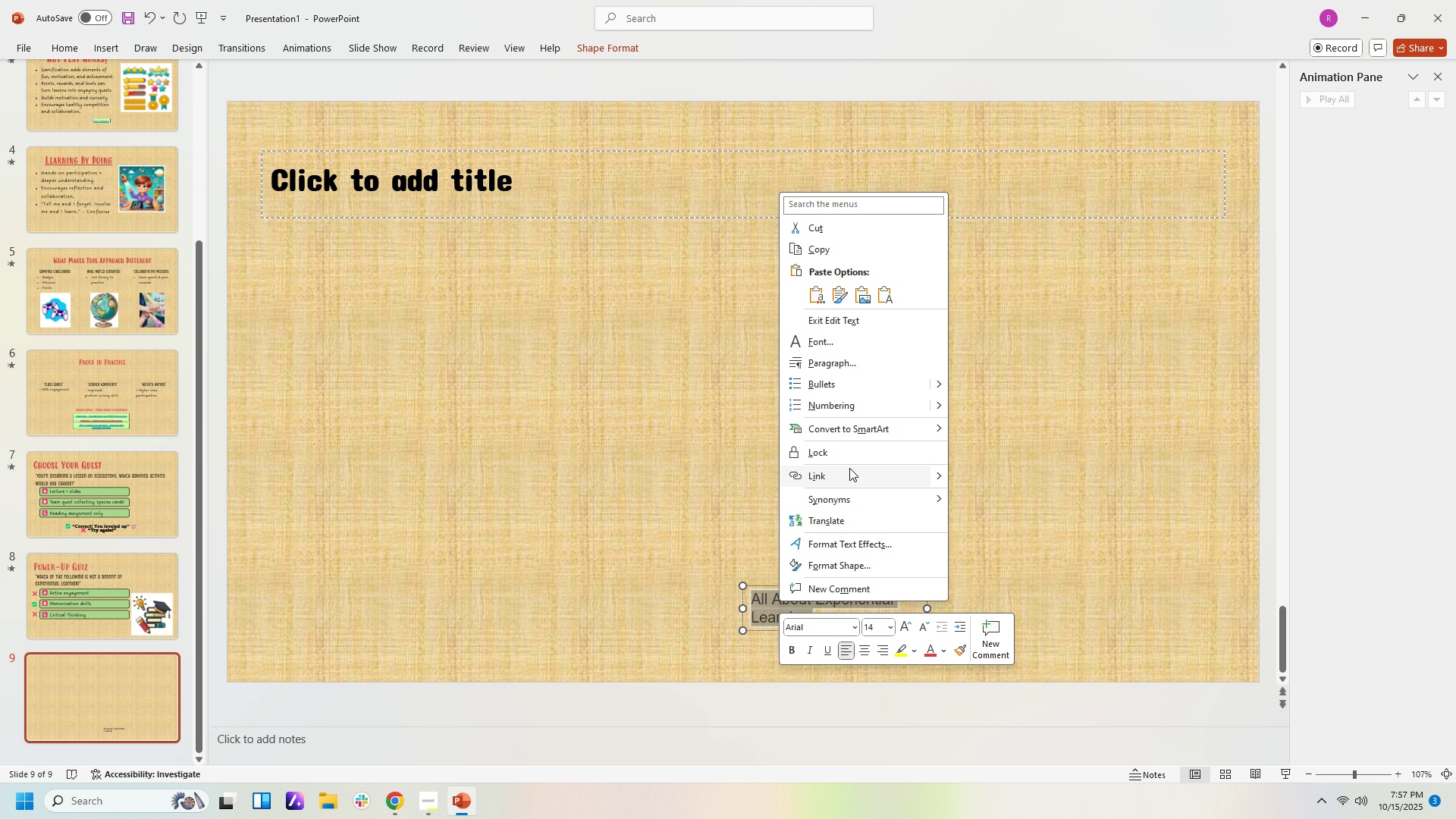 
left_click([849, 470])
 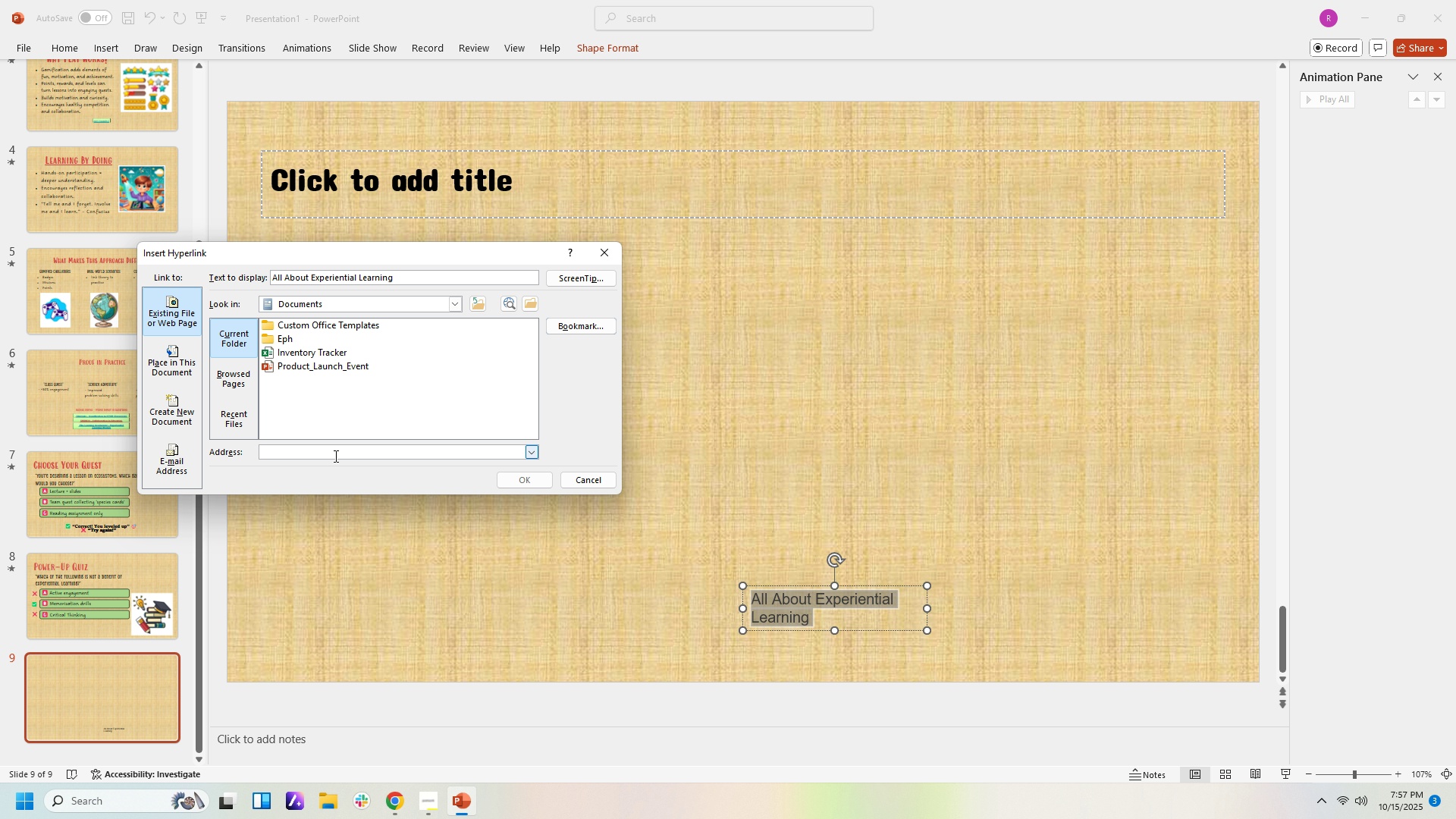 
left_click([334, 456])
 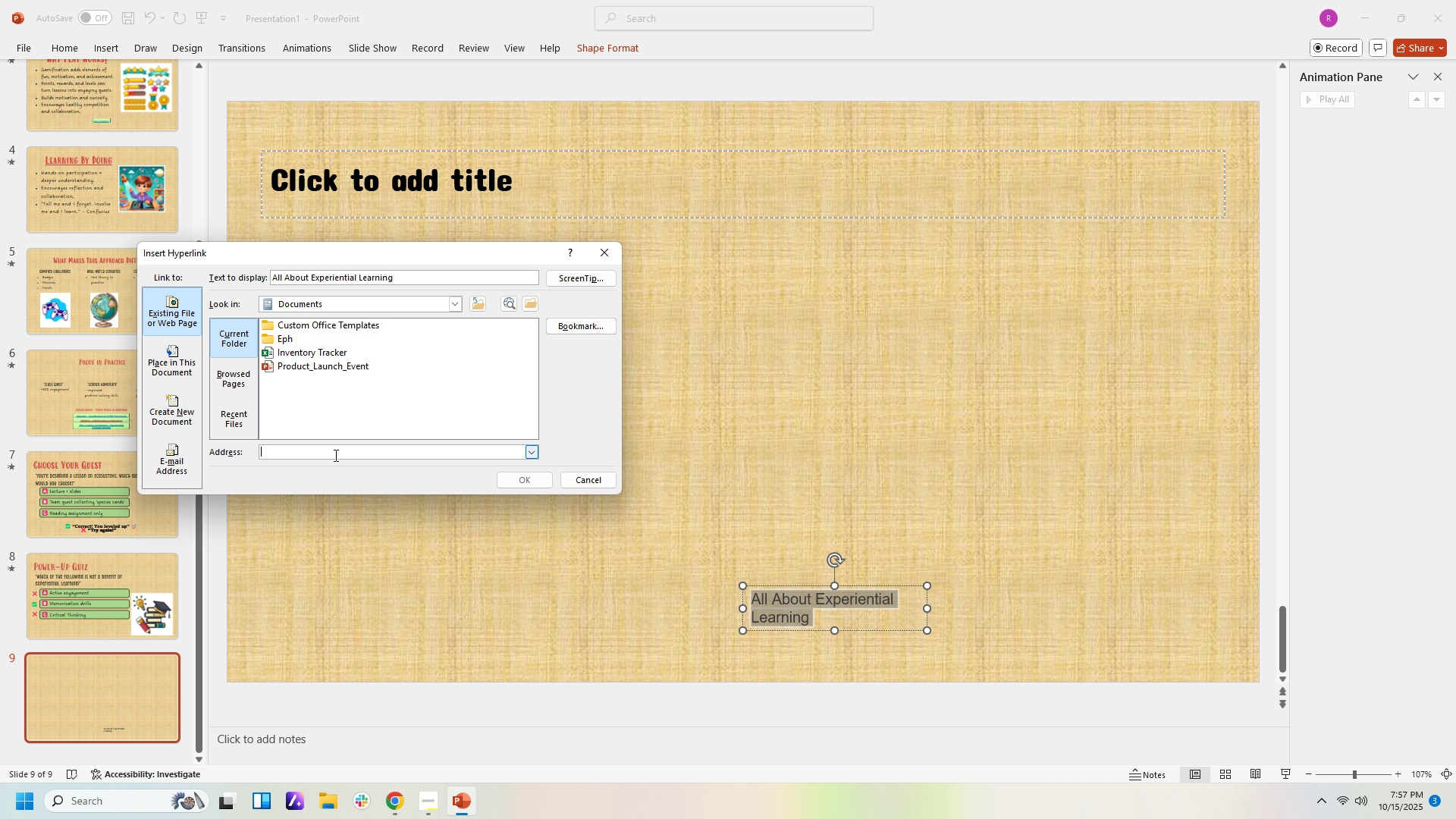 
key(Control+V)
 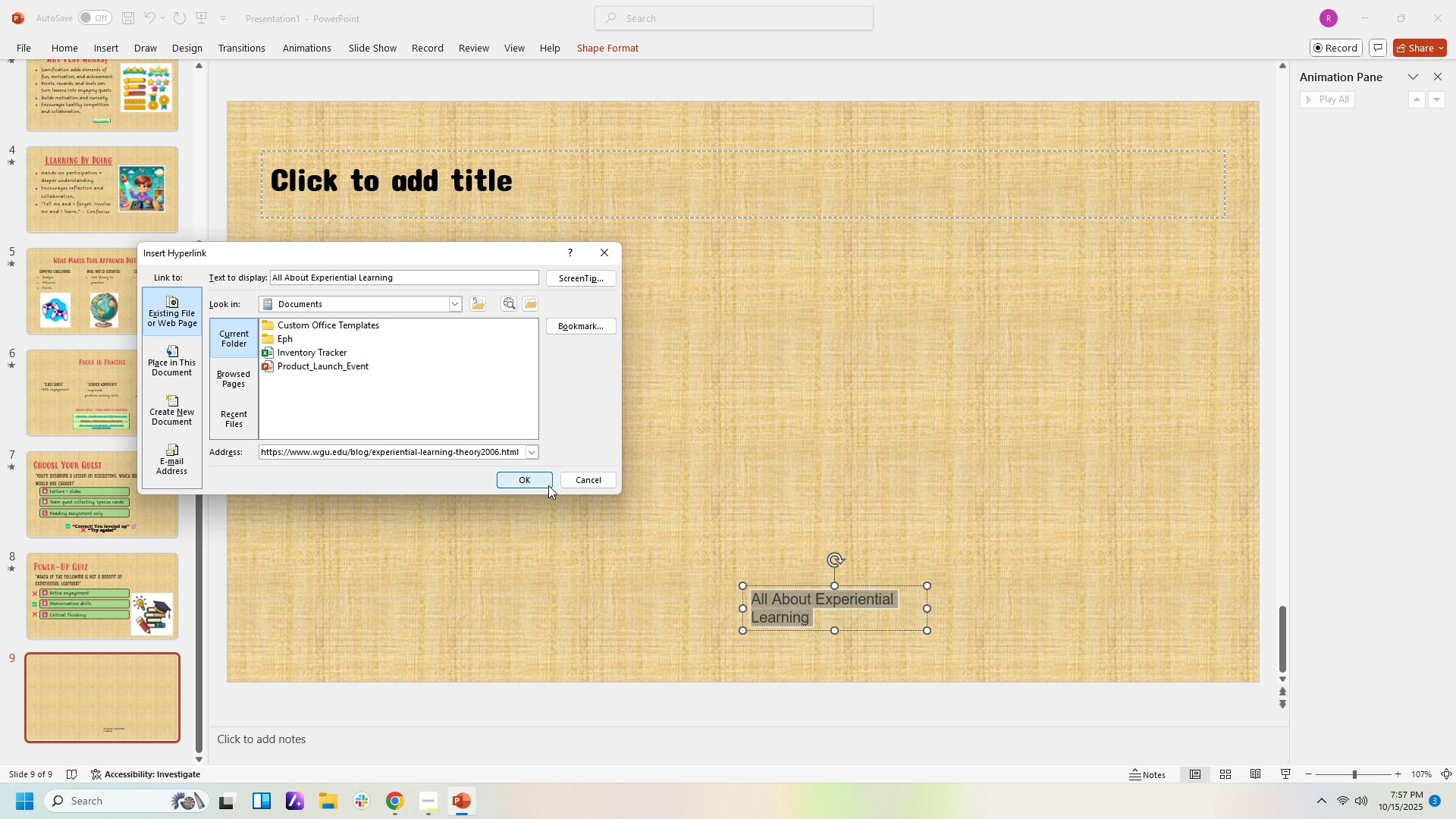 
left_click([535, 479])
 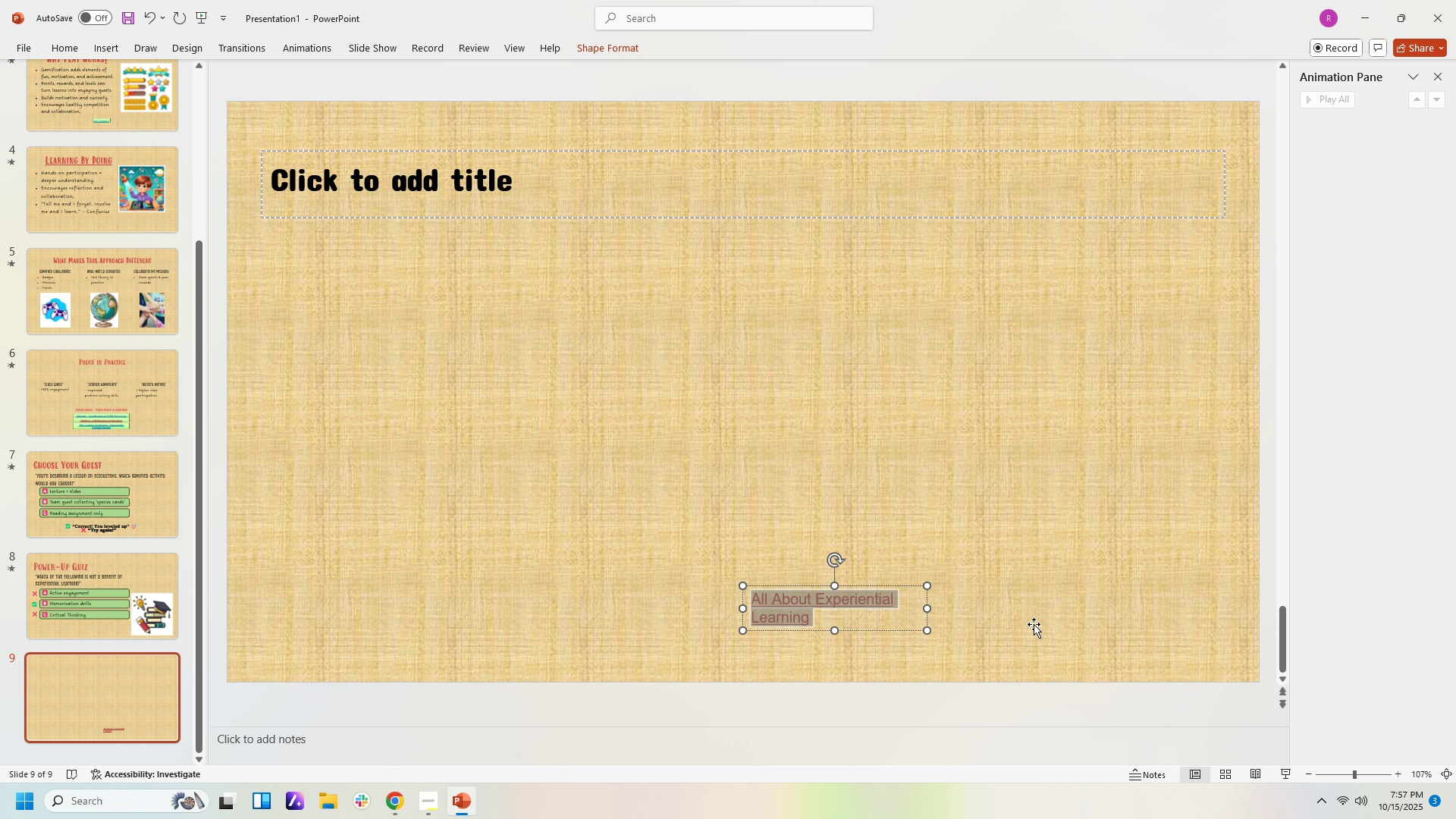 
left_click([1034, 624])
 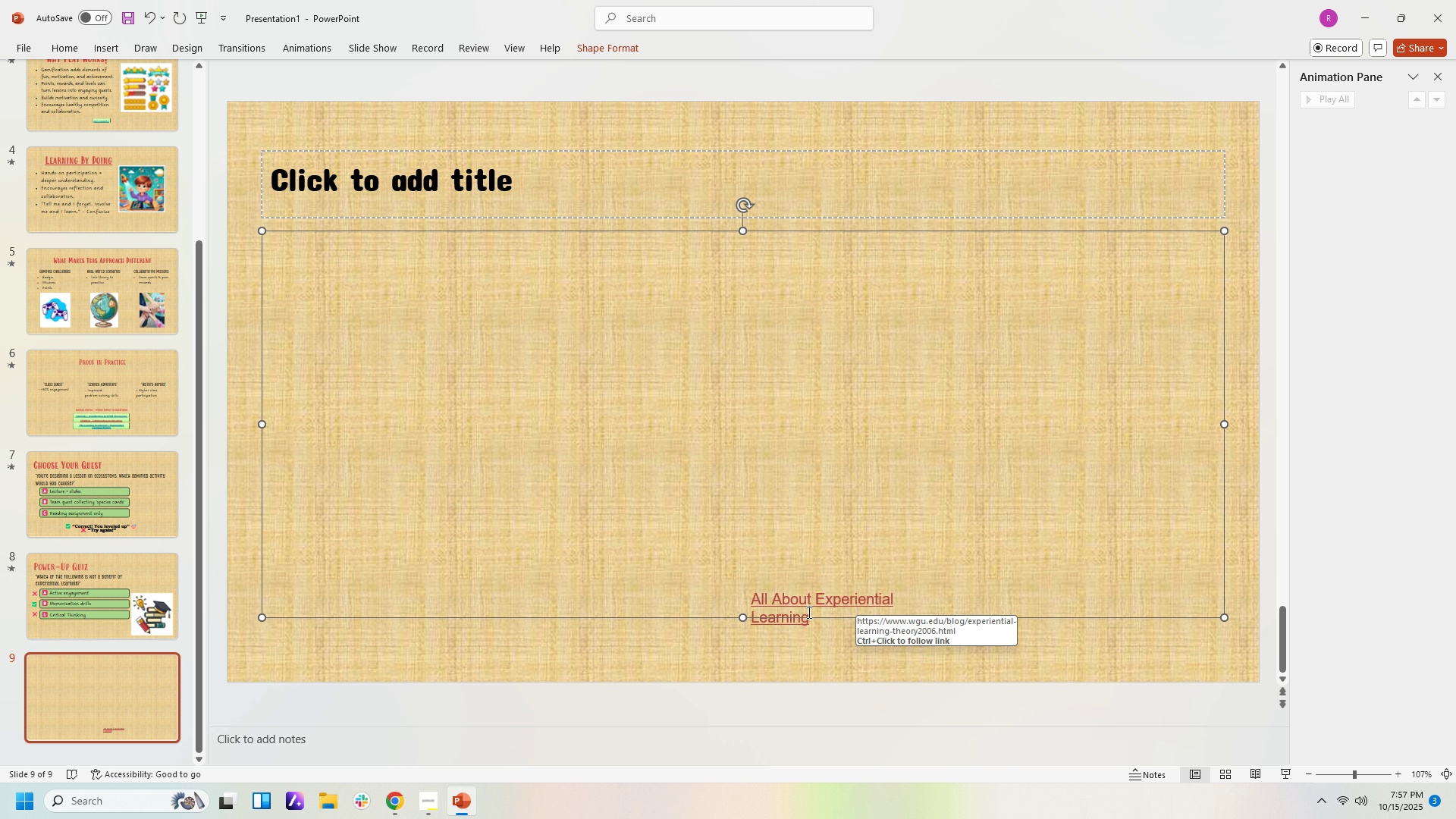 
left_click([814, 602])
 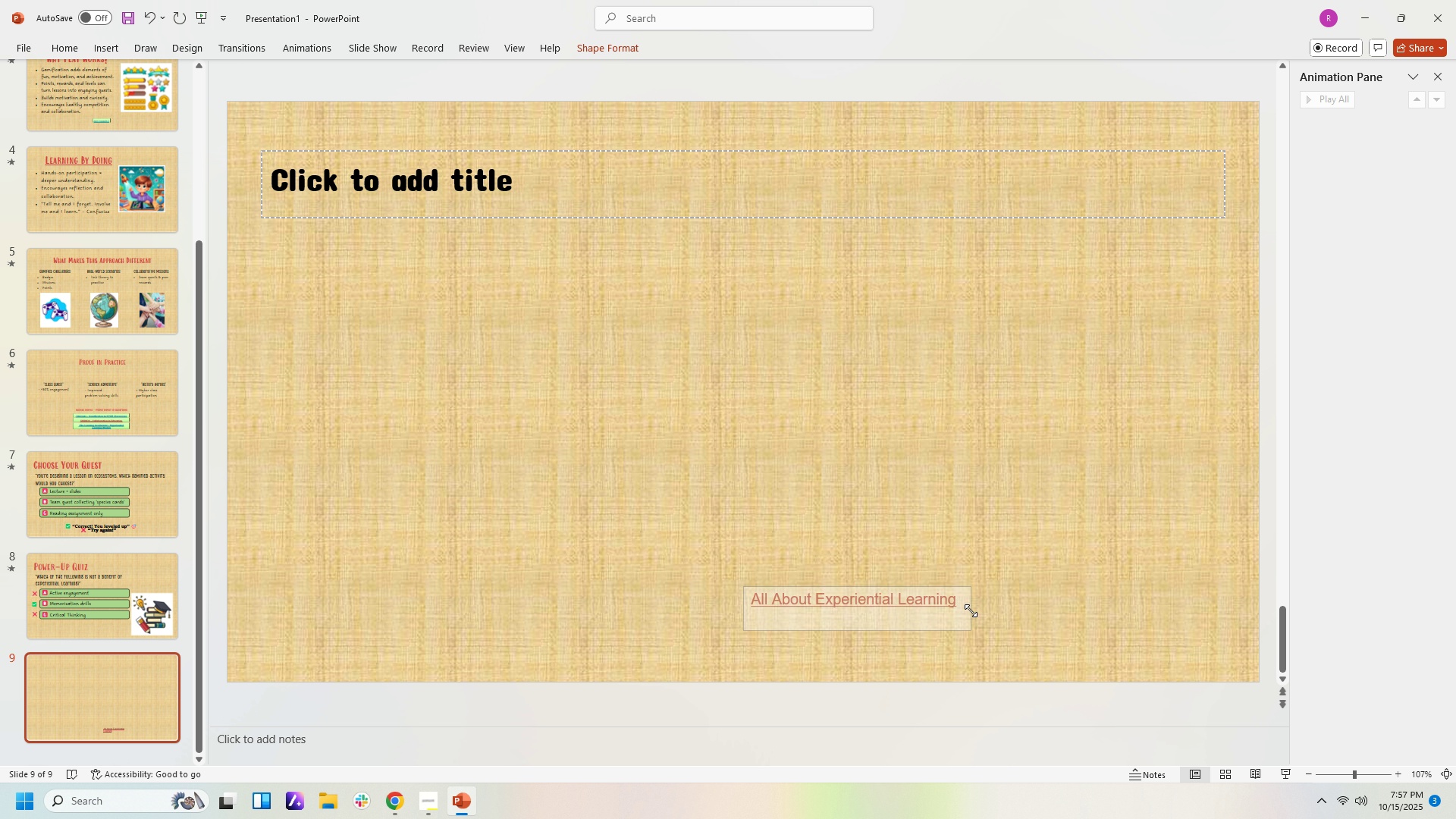 
left_click([908, 658])
 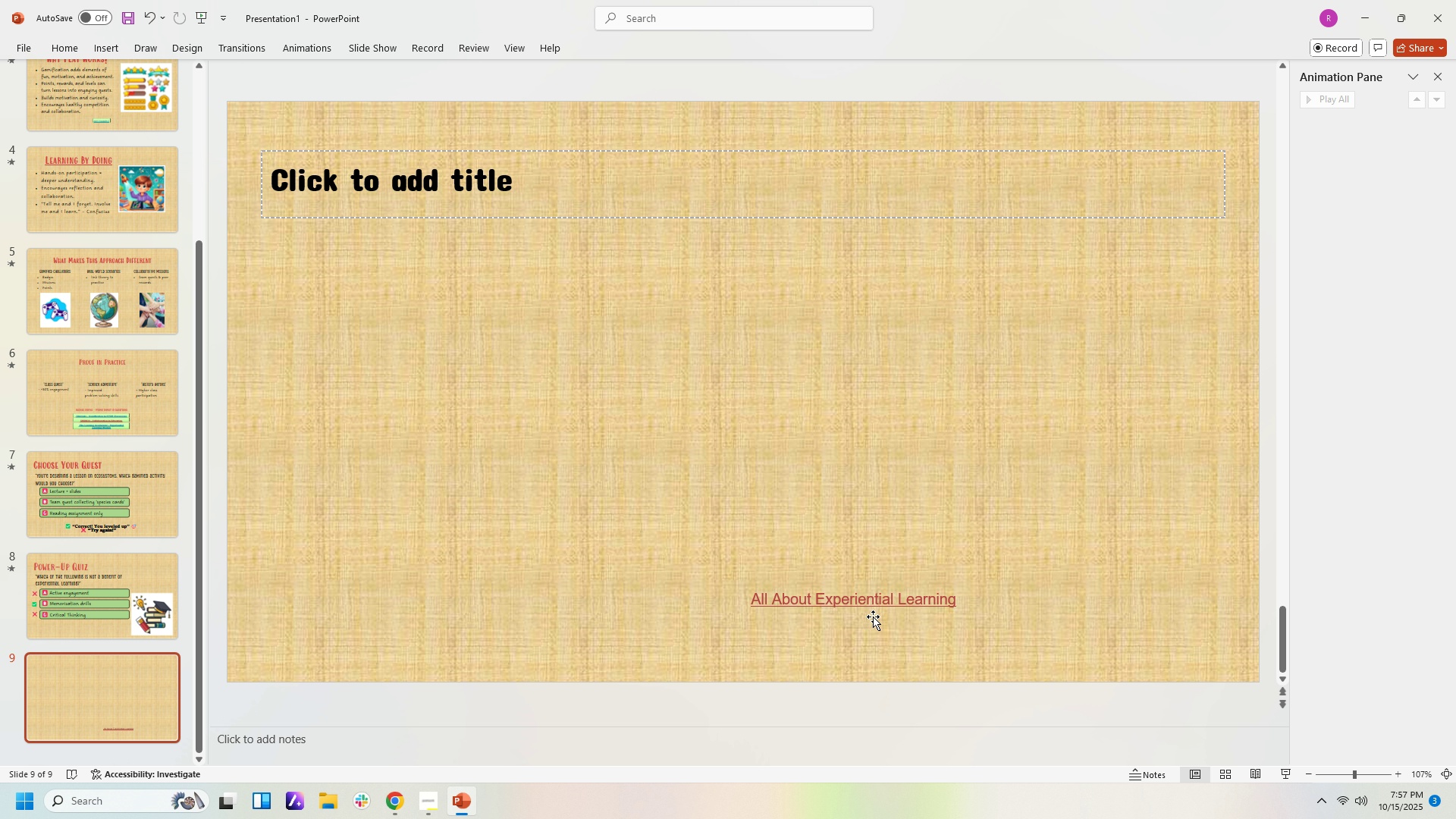 
left_click([873, 613])
 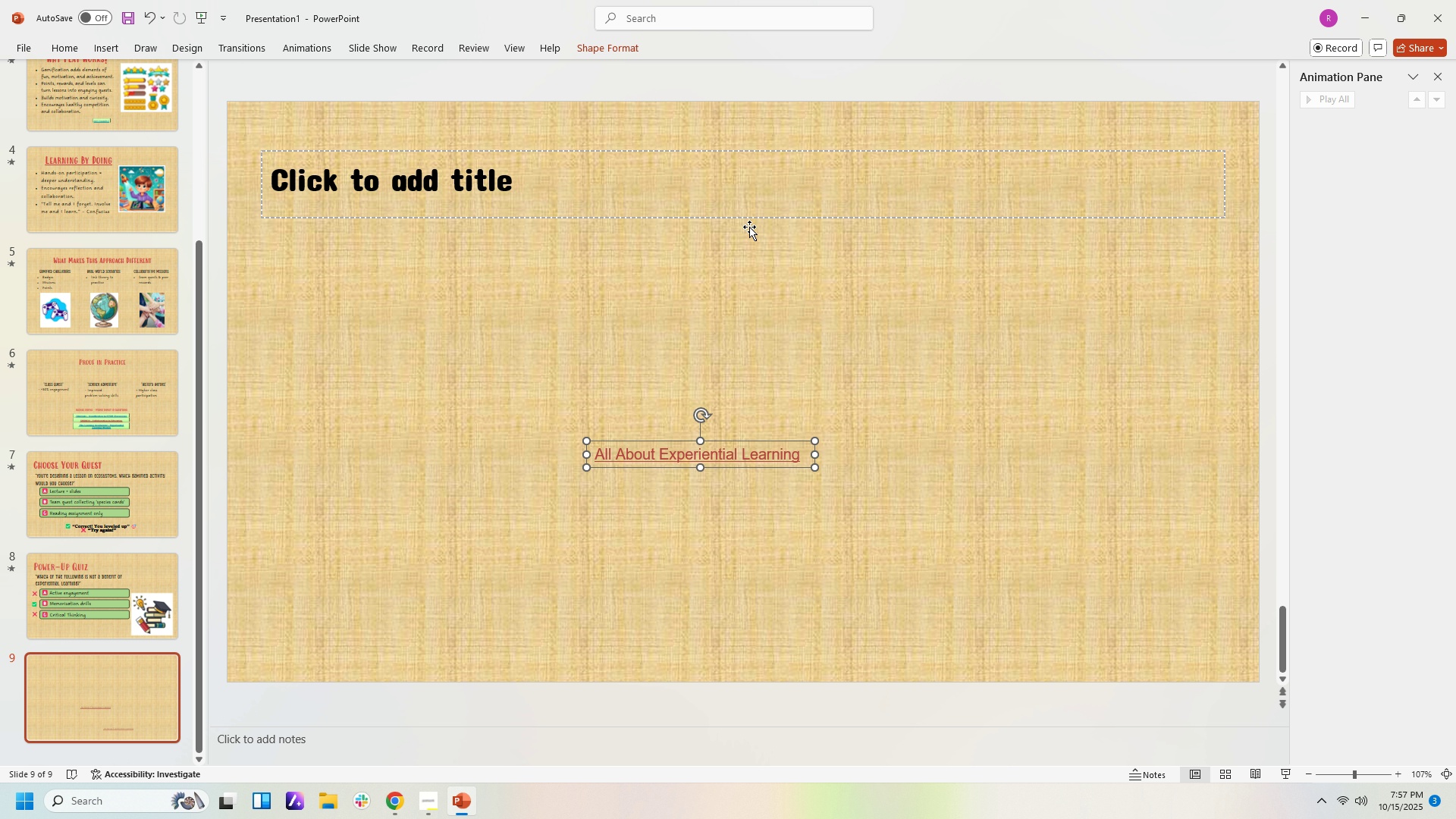 
left_click([749, 255])
 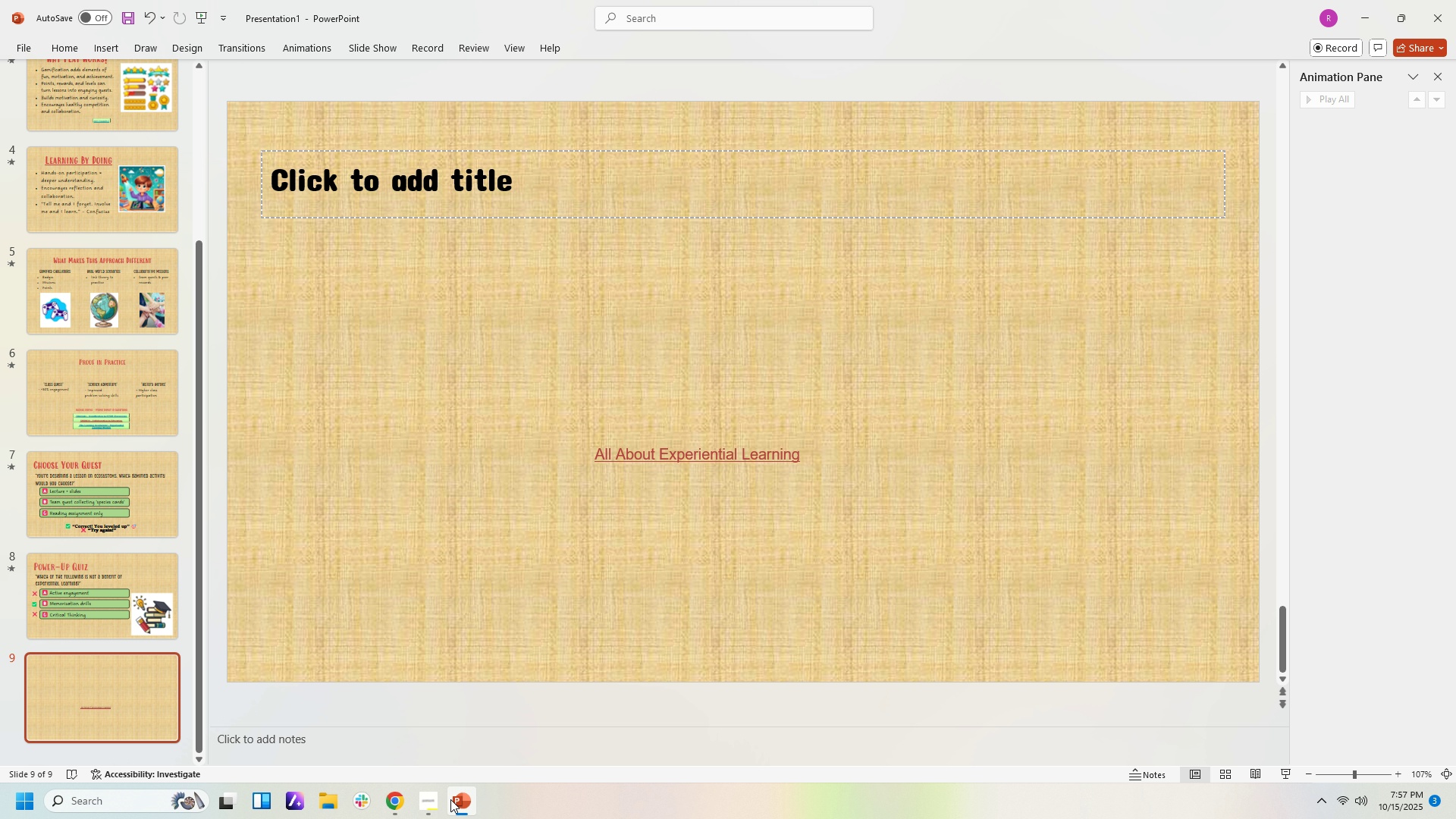 
left_click([456, 795])
 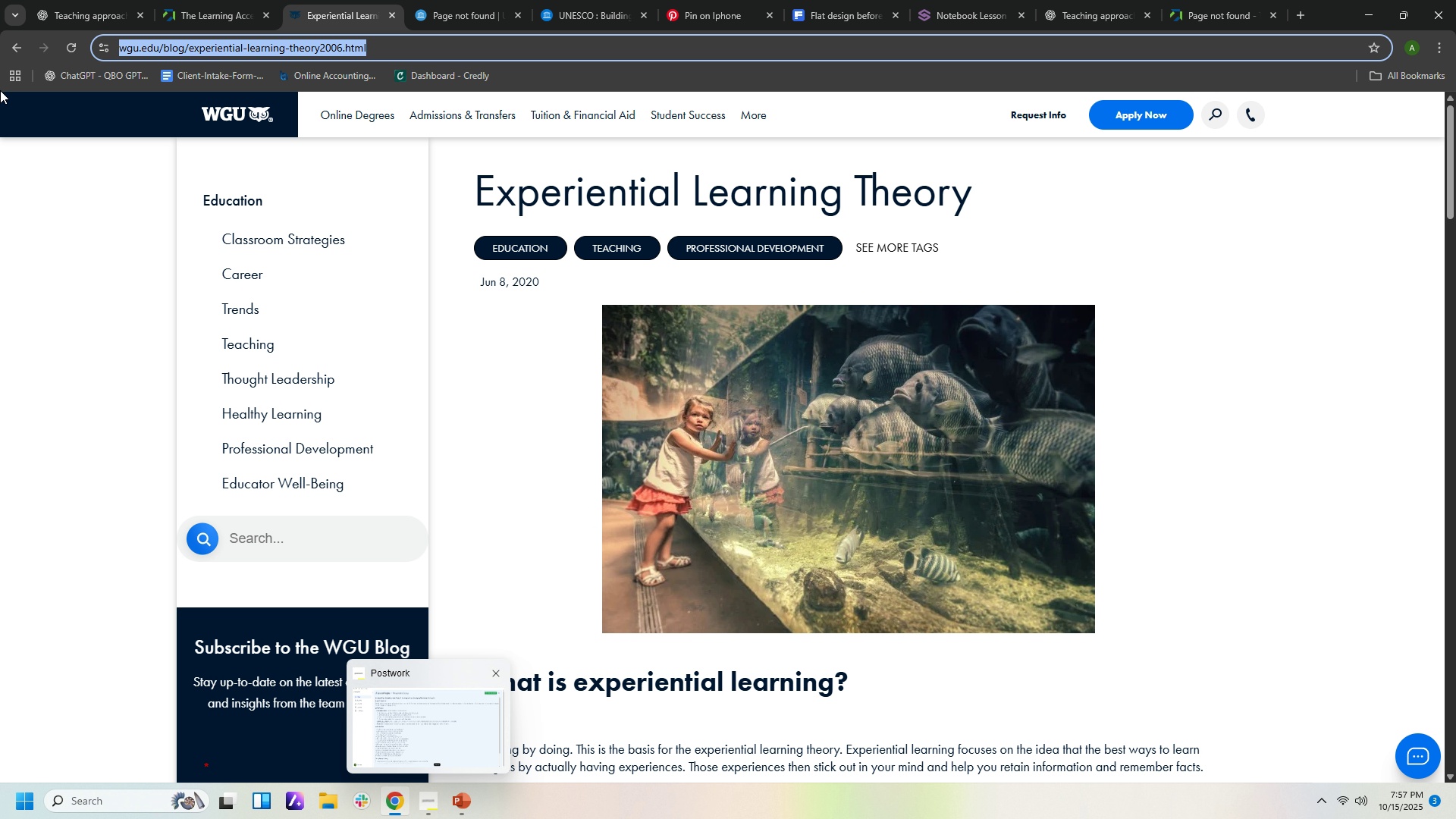 
left_click([69, 16])
 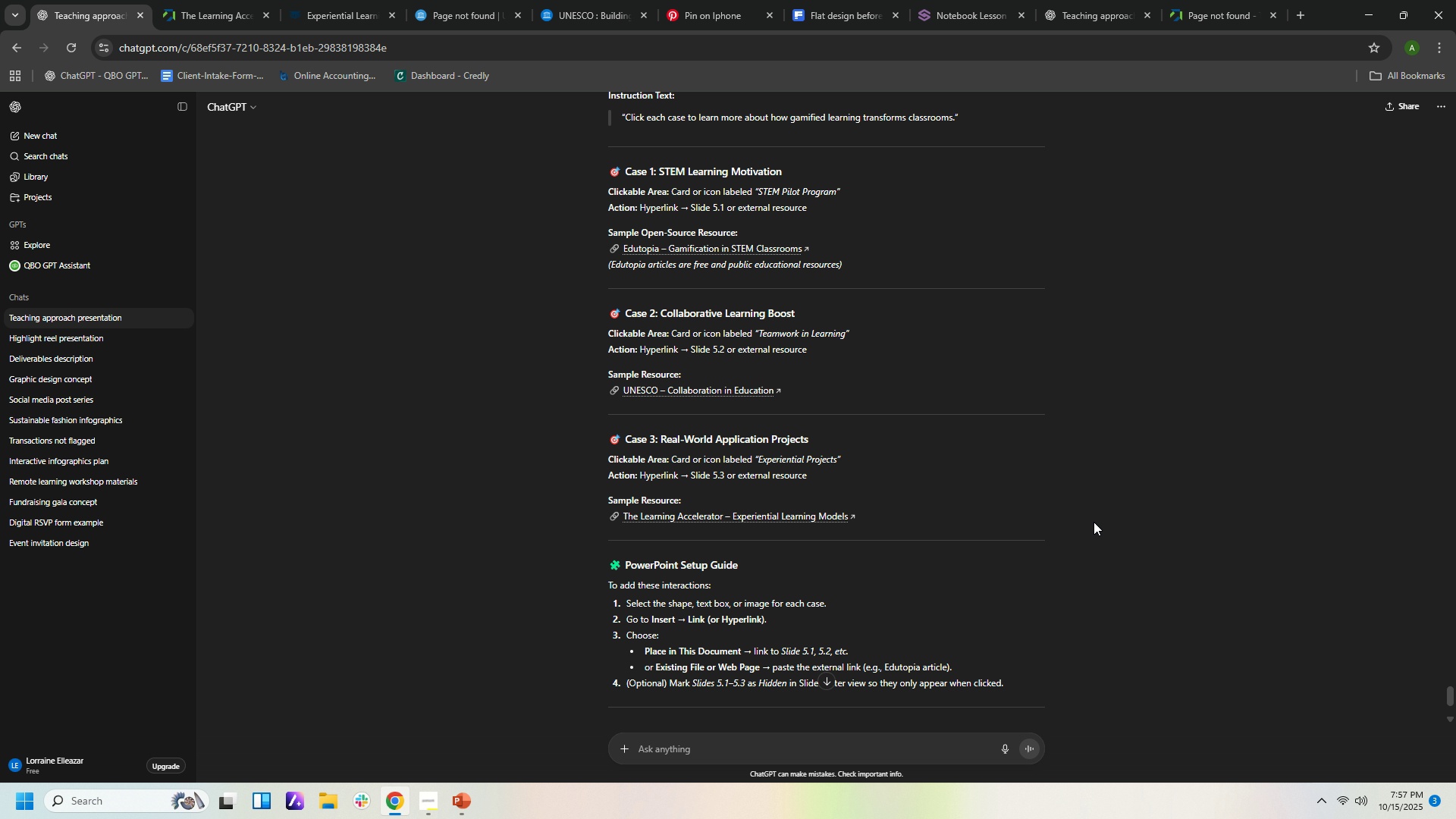 
scroll: coordinate [1089, 542], scroll_direction: down, amount: 2.0
 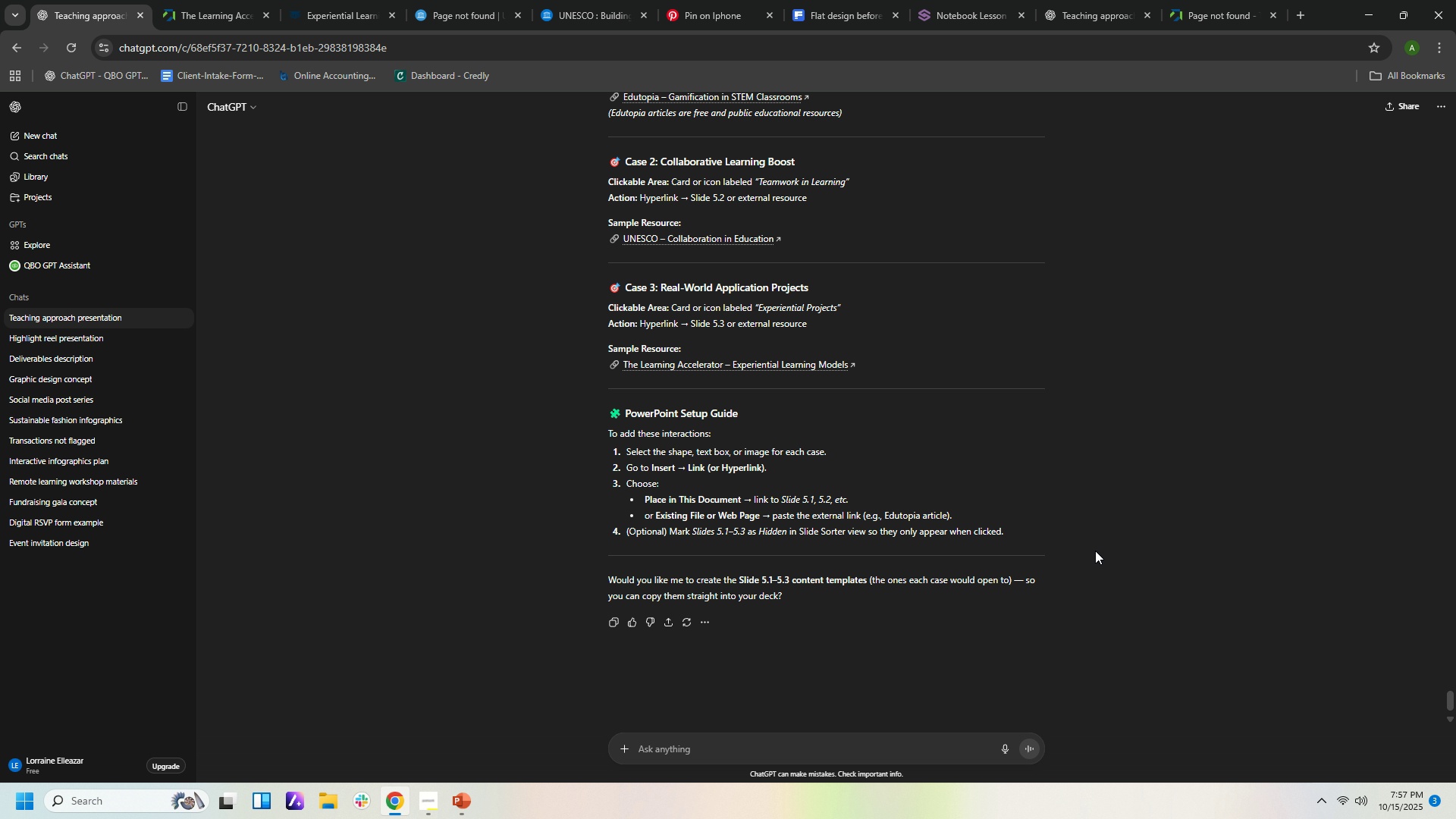 
scroll: coordinate [1096, 546], scroll_direction: up, amount: 9.0
 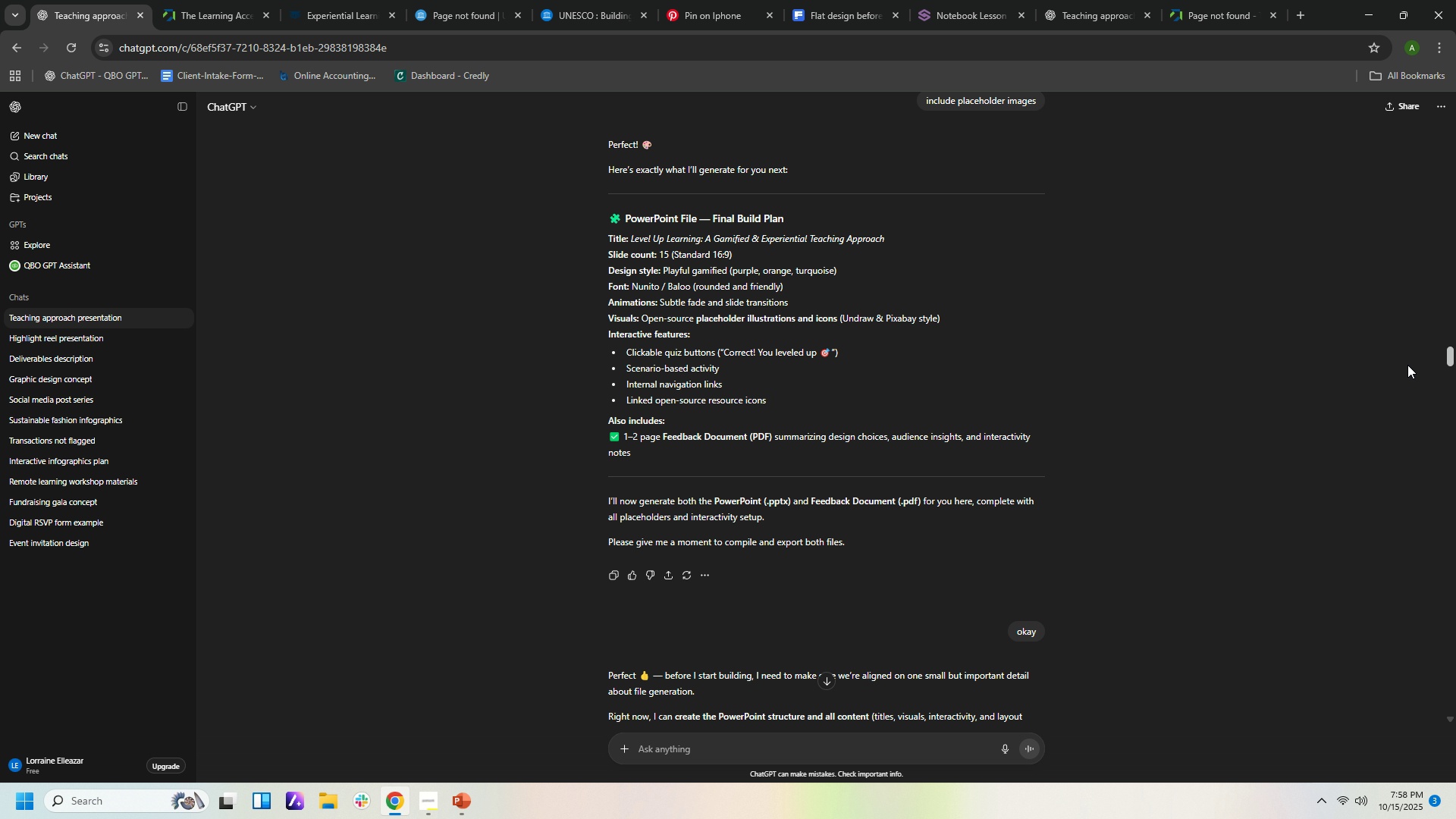 
wait(15.07)
 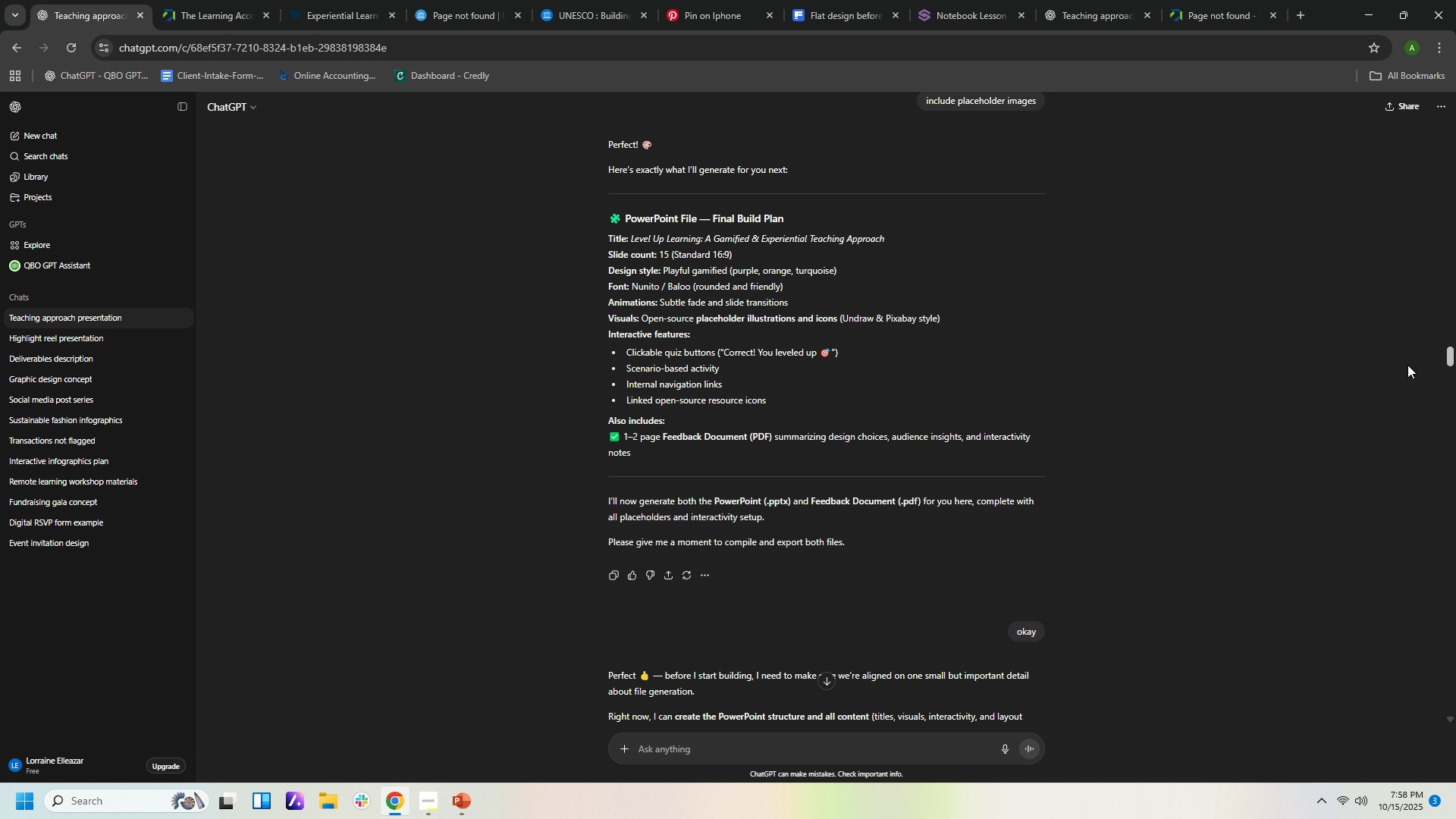 
scroll: coordinate [1298, 673], scroll_direction: down, amount: 15.0
 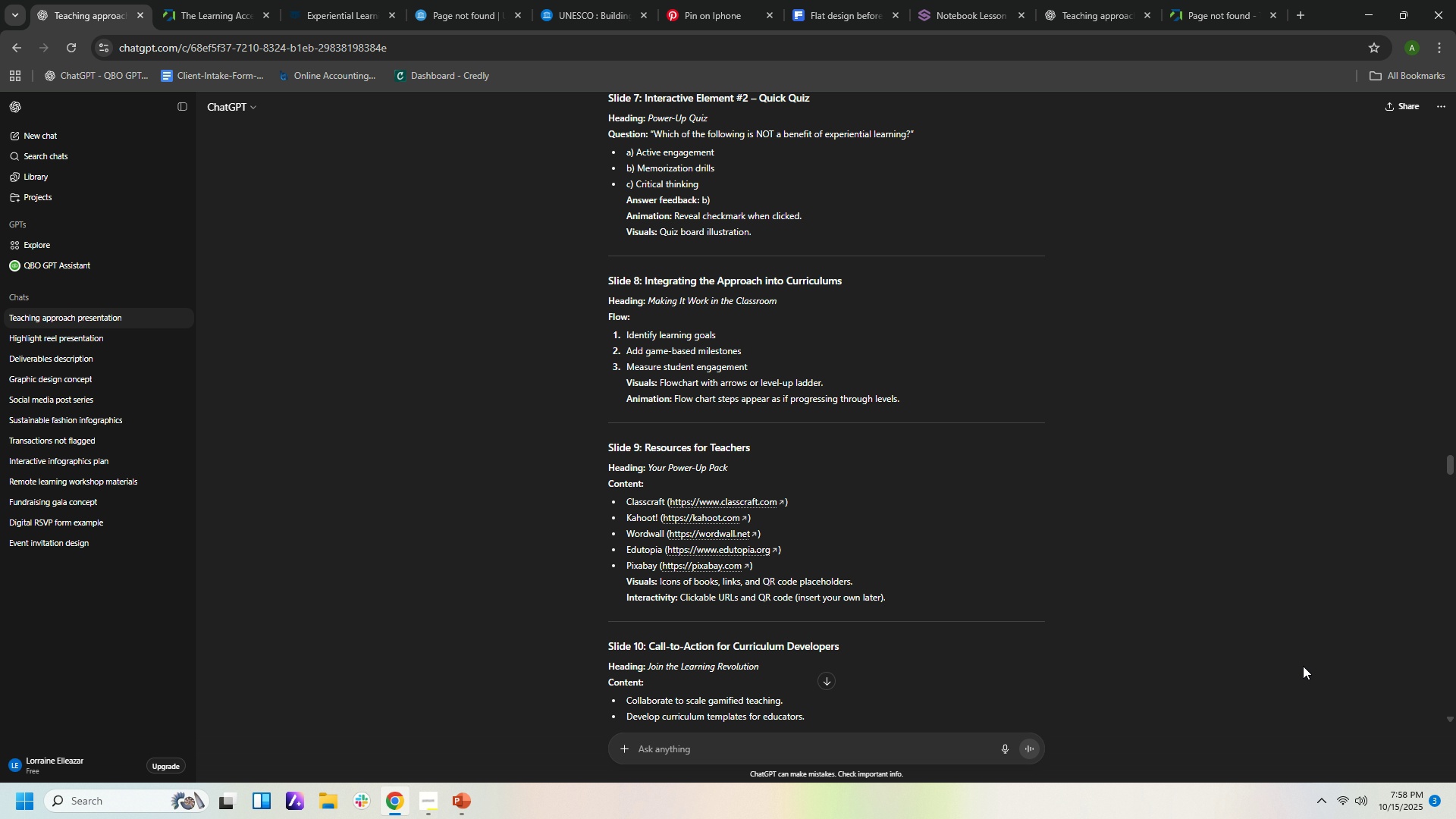 
wait(5.54)
 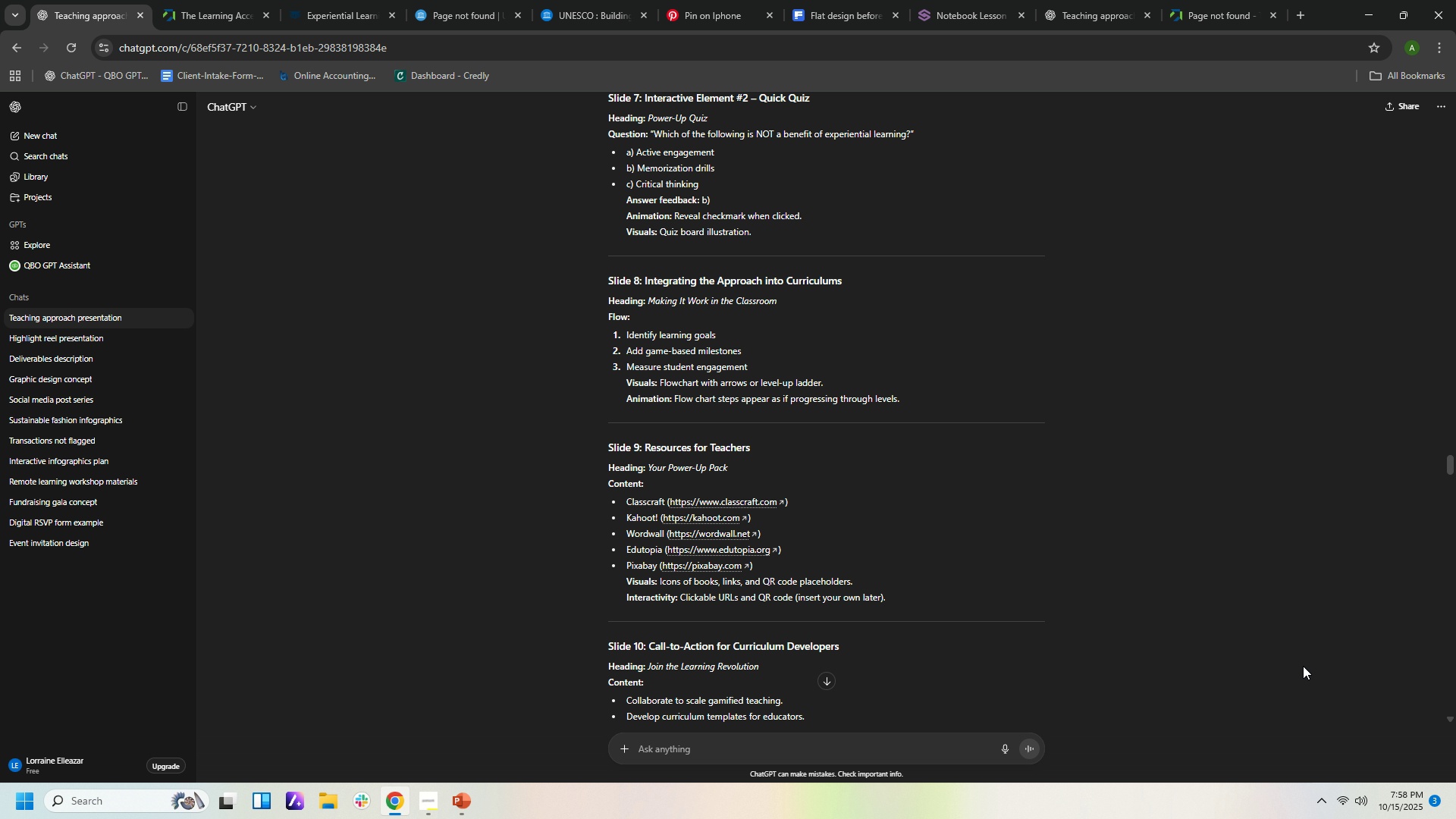 
scroll: coordinate [1303, 666], scroll_direction: up, amount: 1.0
 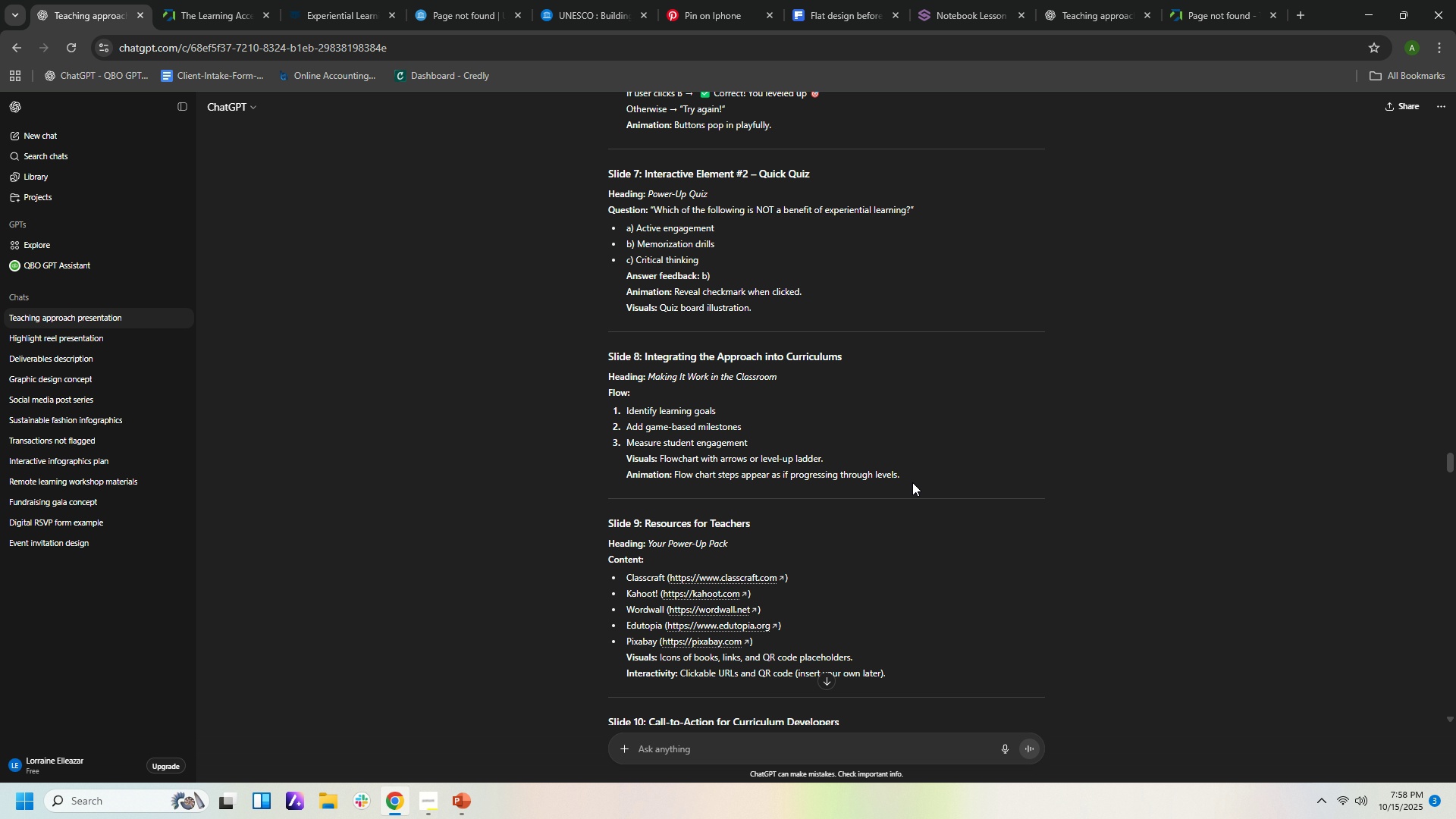 
wait(20.35)
 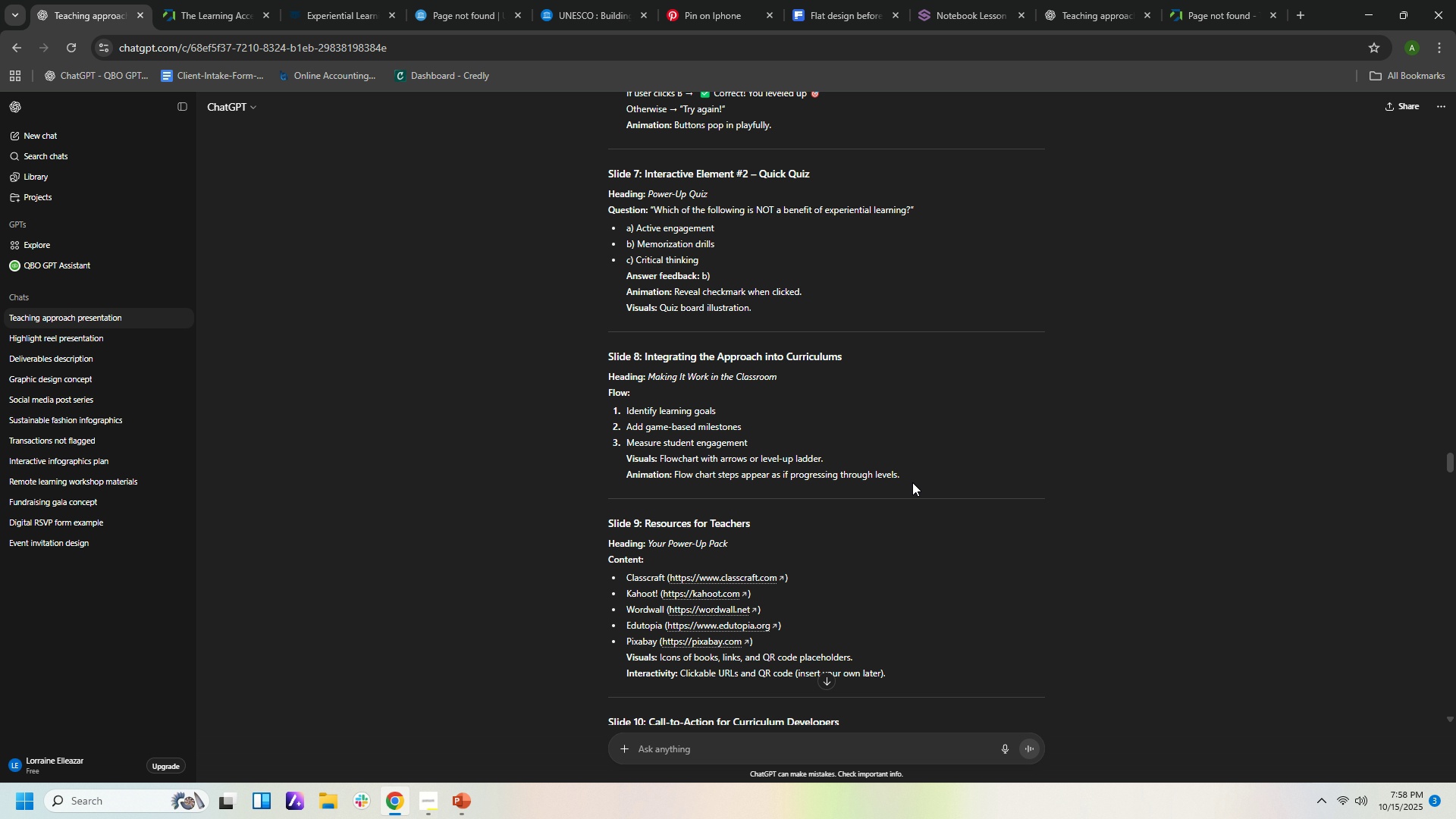 
left_click([472, 805])
 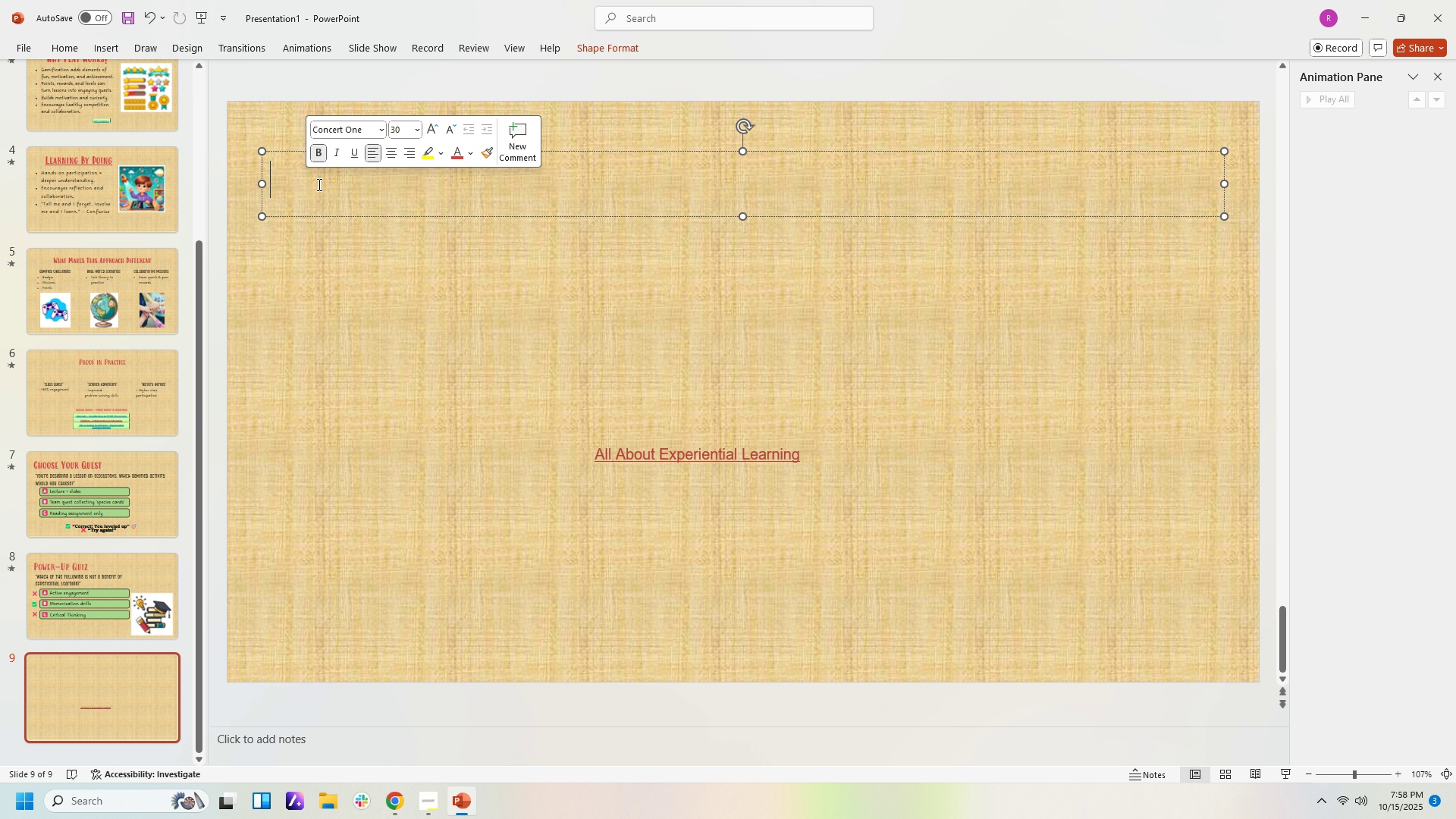 
type(Making it )
key(Backspace)
key(Backspace)
key(Backspace)
type(It wo)
key(Backspace)
key(Backspace)
type(Work i)
key(Backspace)
type(In The Ca)
key(Backspace)
type(lasse)
key(Backspace)
type(room)
 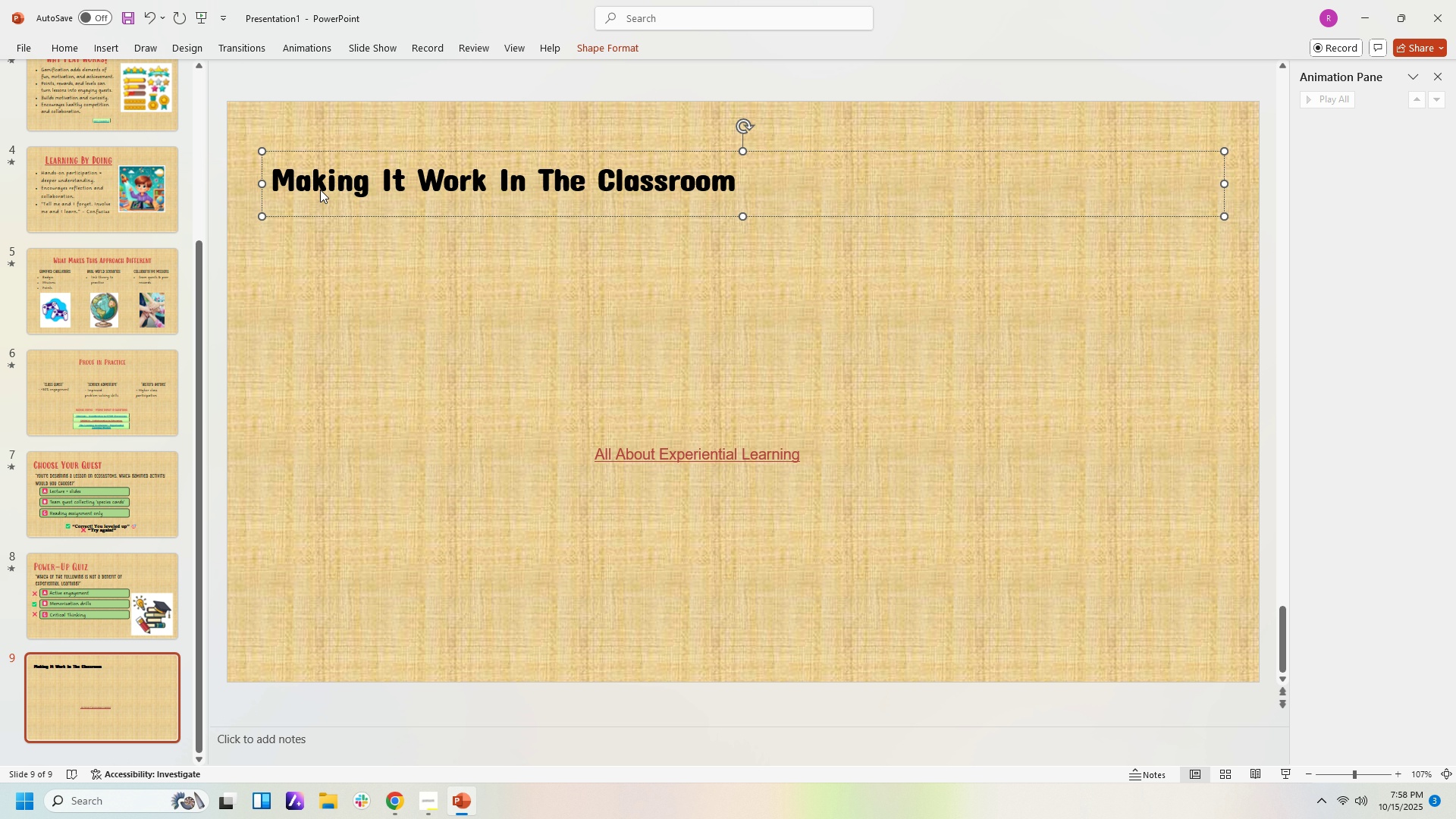 
left_click([795, 347])
 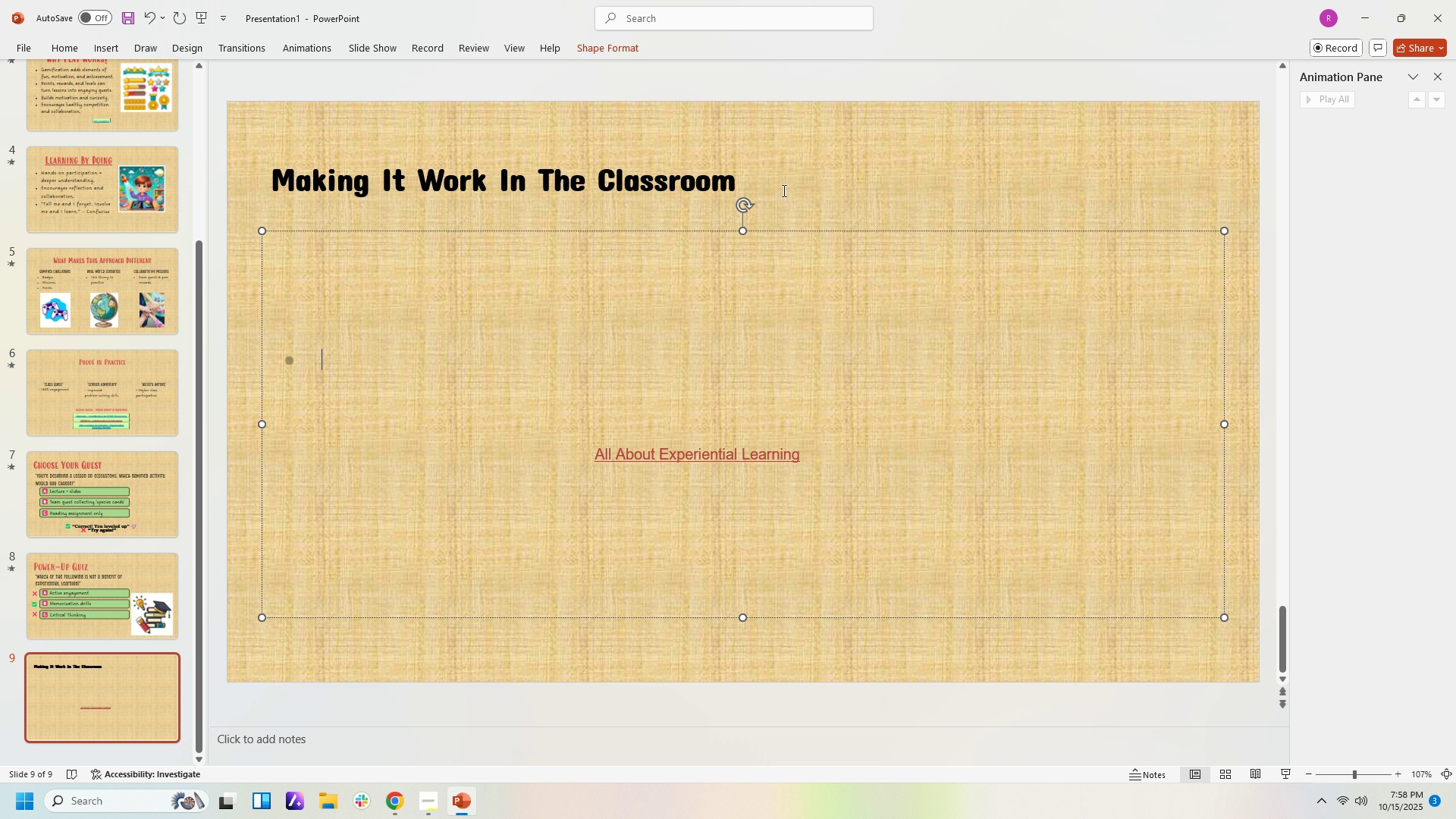 
left_click([783, 190])
 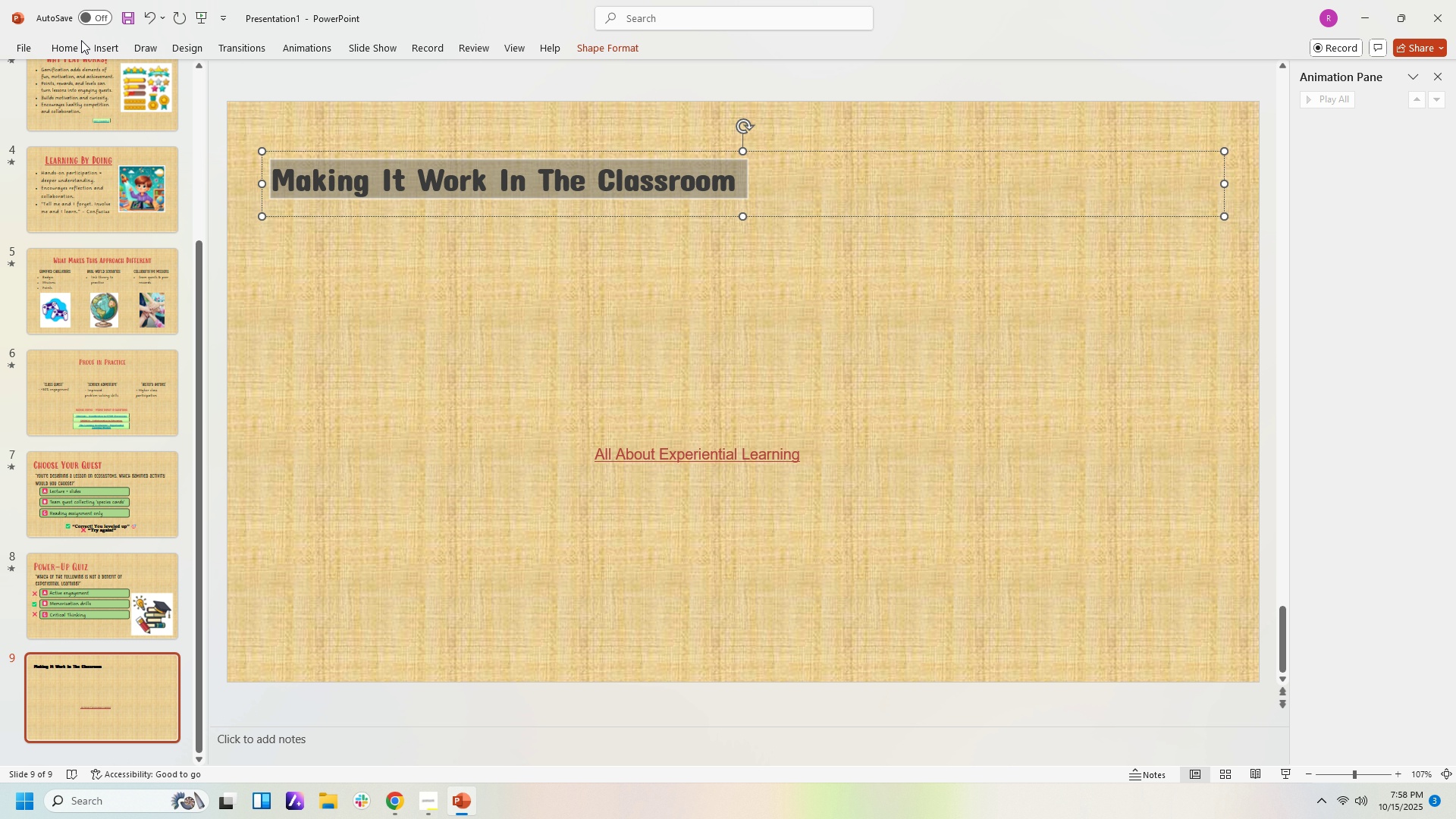 
left_click([67, 52])
 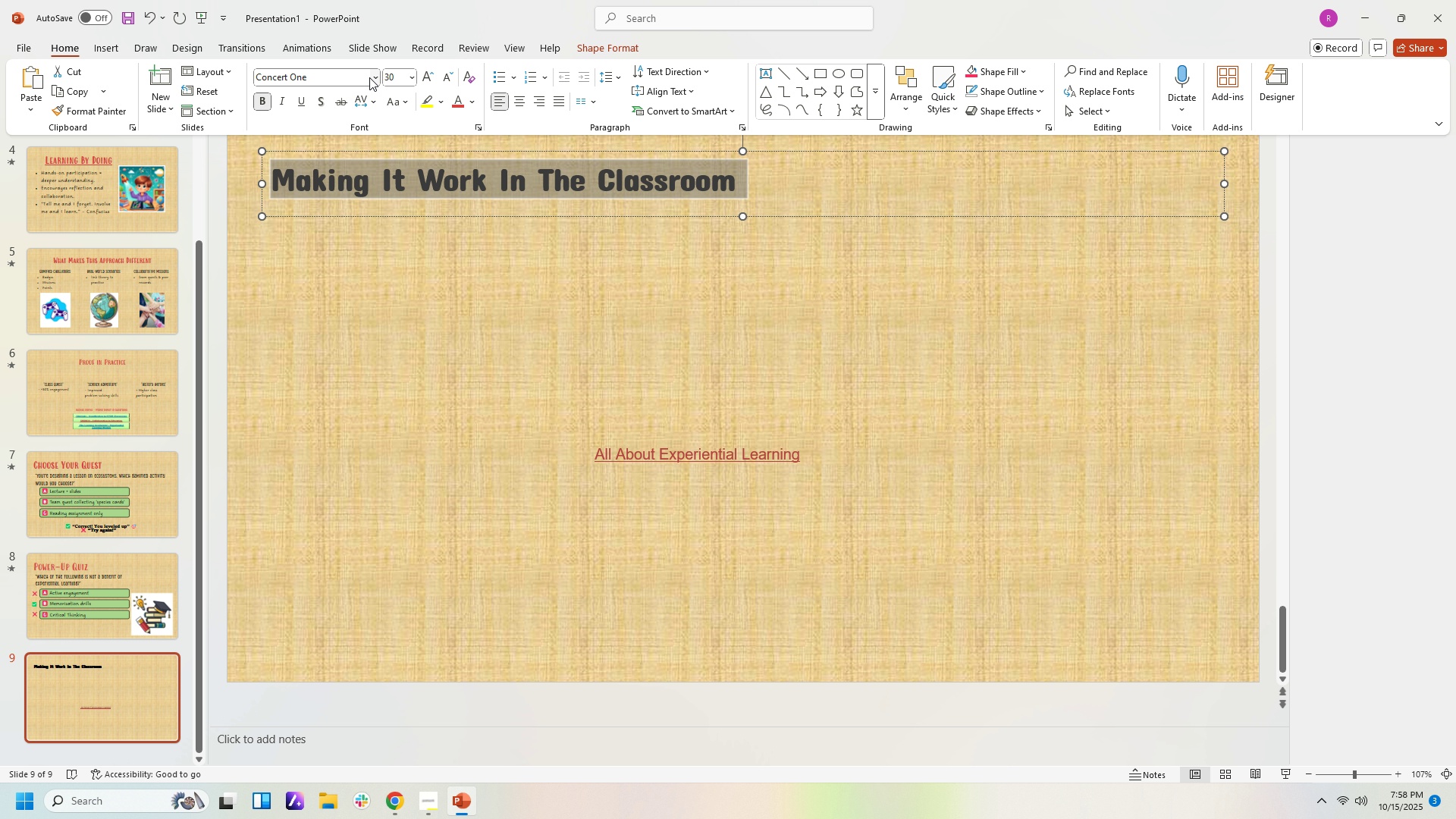 
left_click([373, 77])
 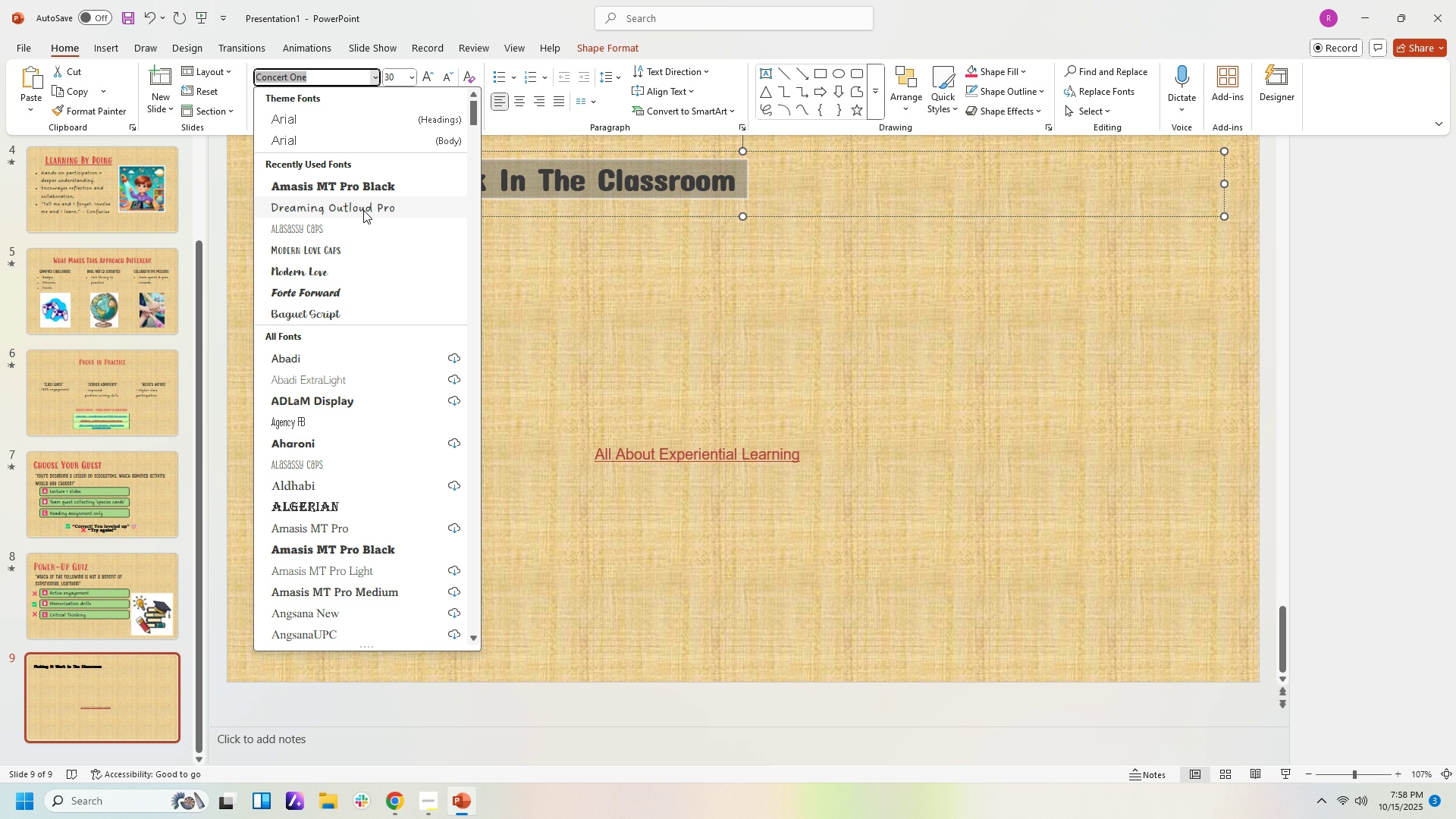 
left_click([384, 253])
 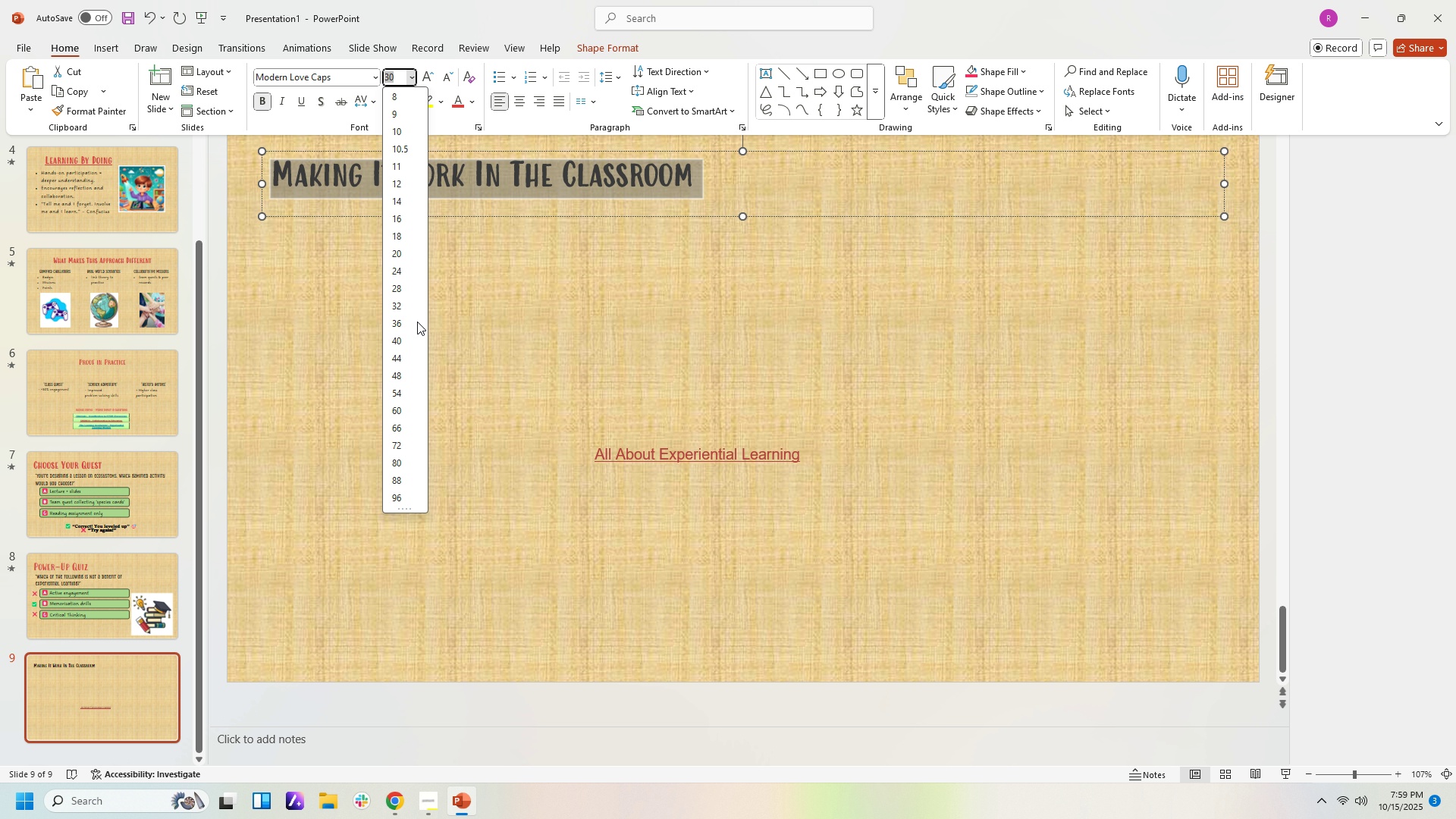 
left_click([400, 410])
 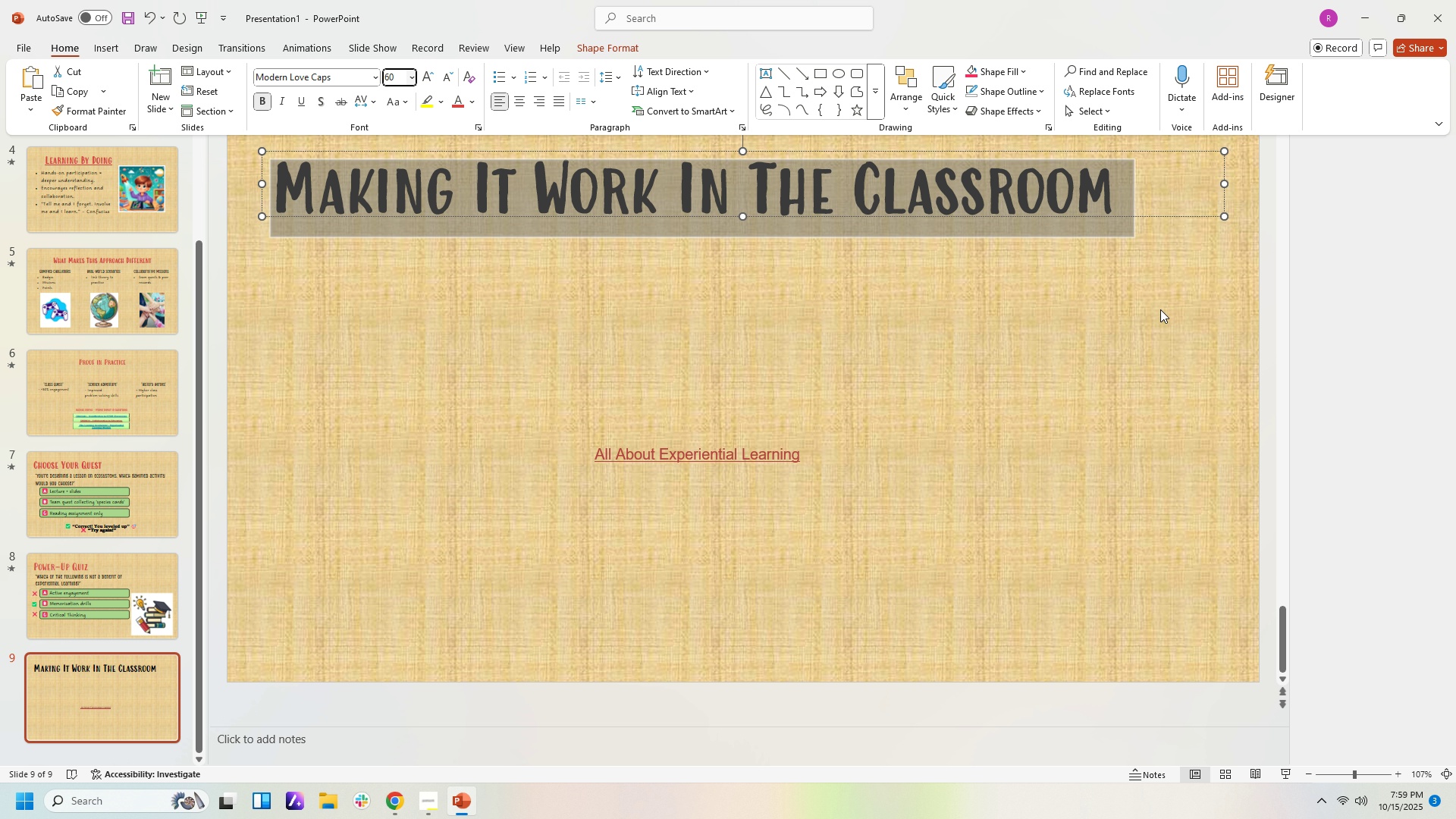 
left_click([1160, 309])
 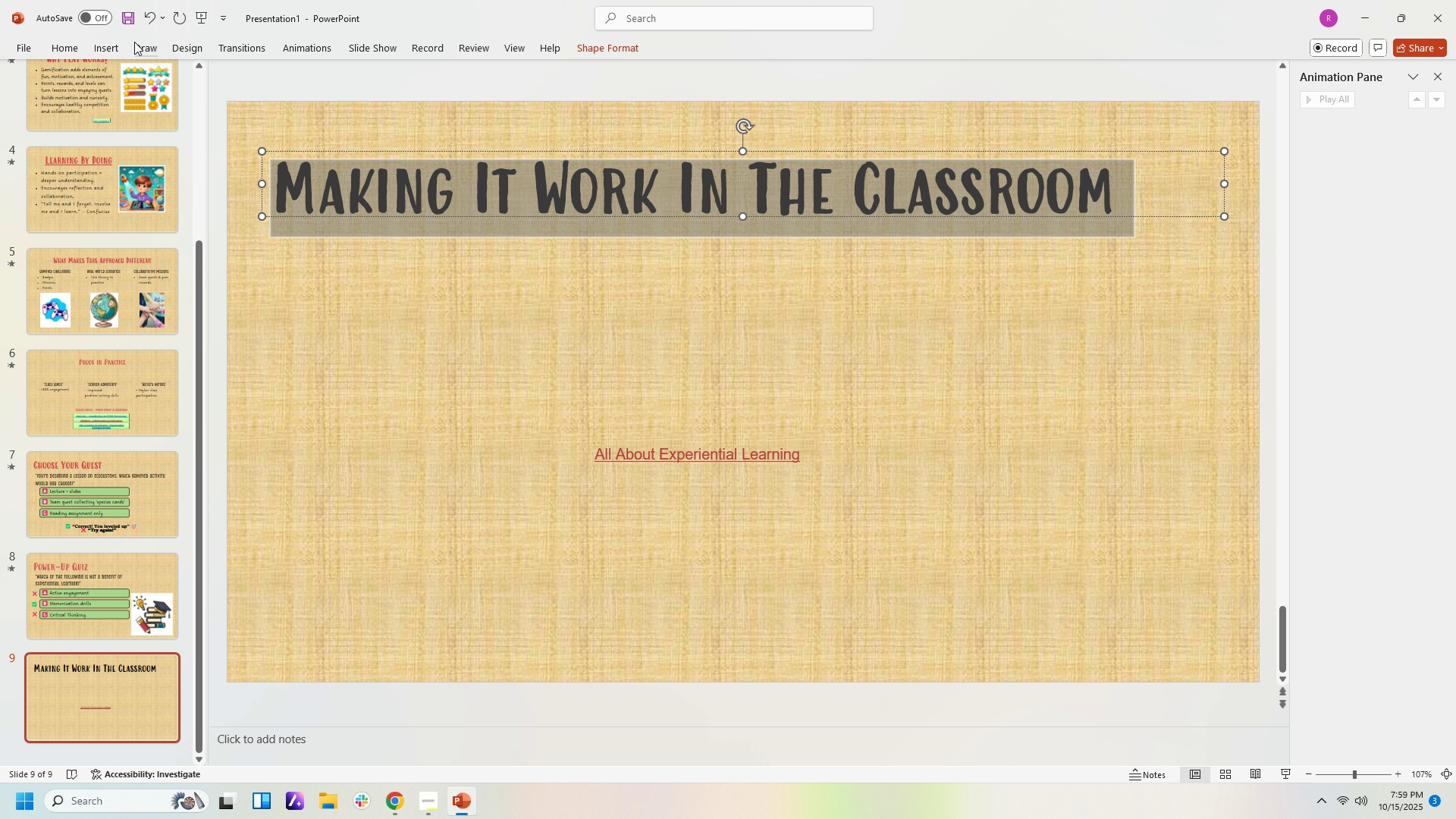 
left_click([59, 54])
 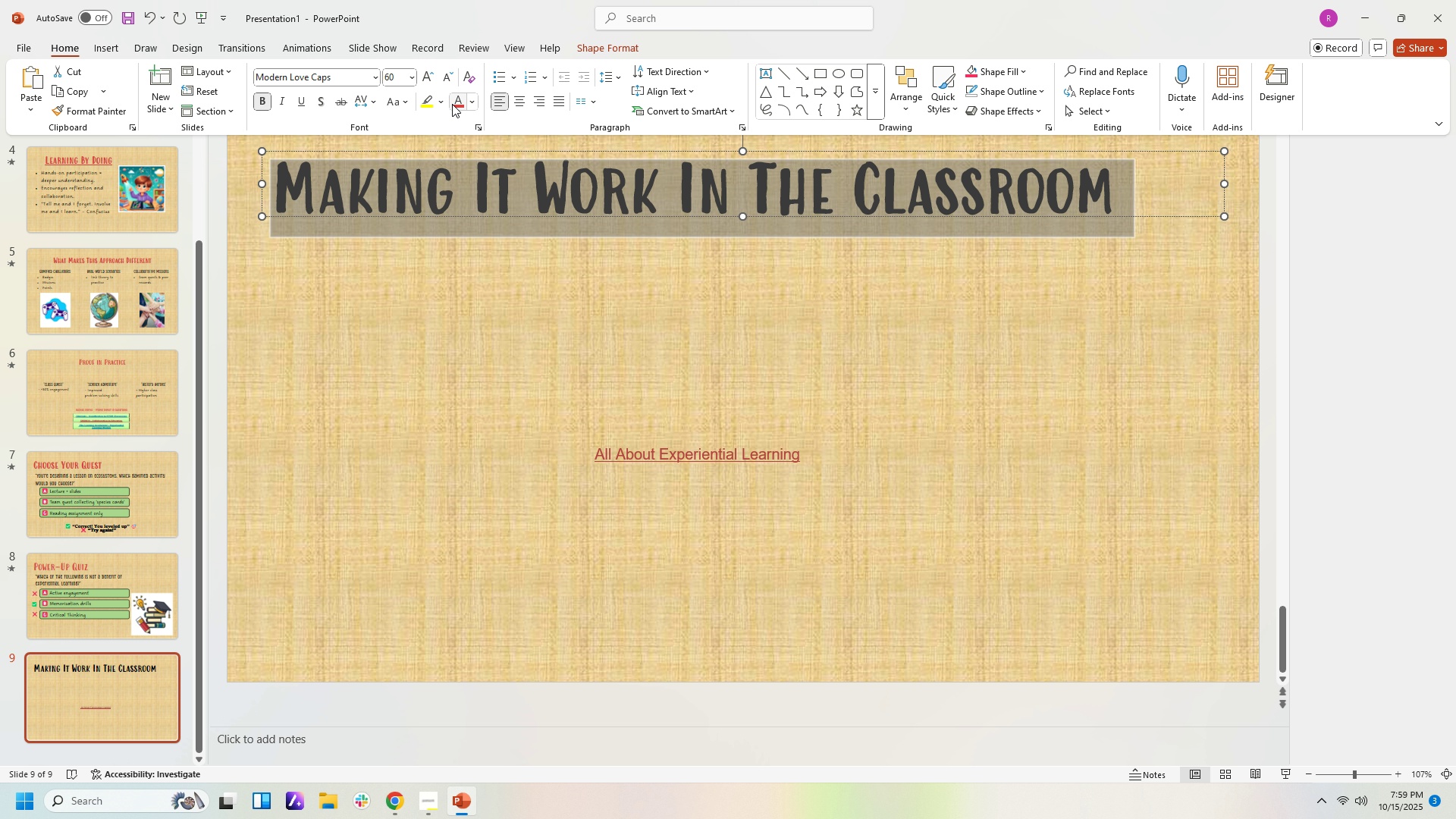 
left_click([457, 104])
 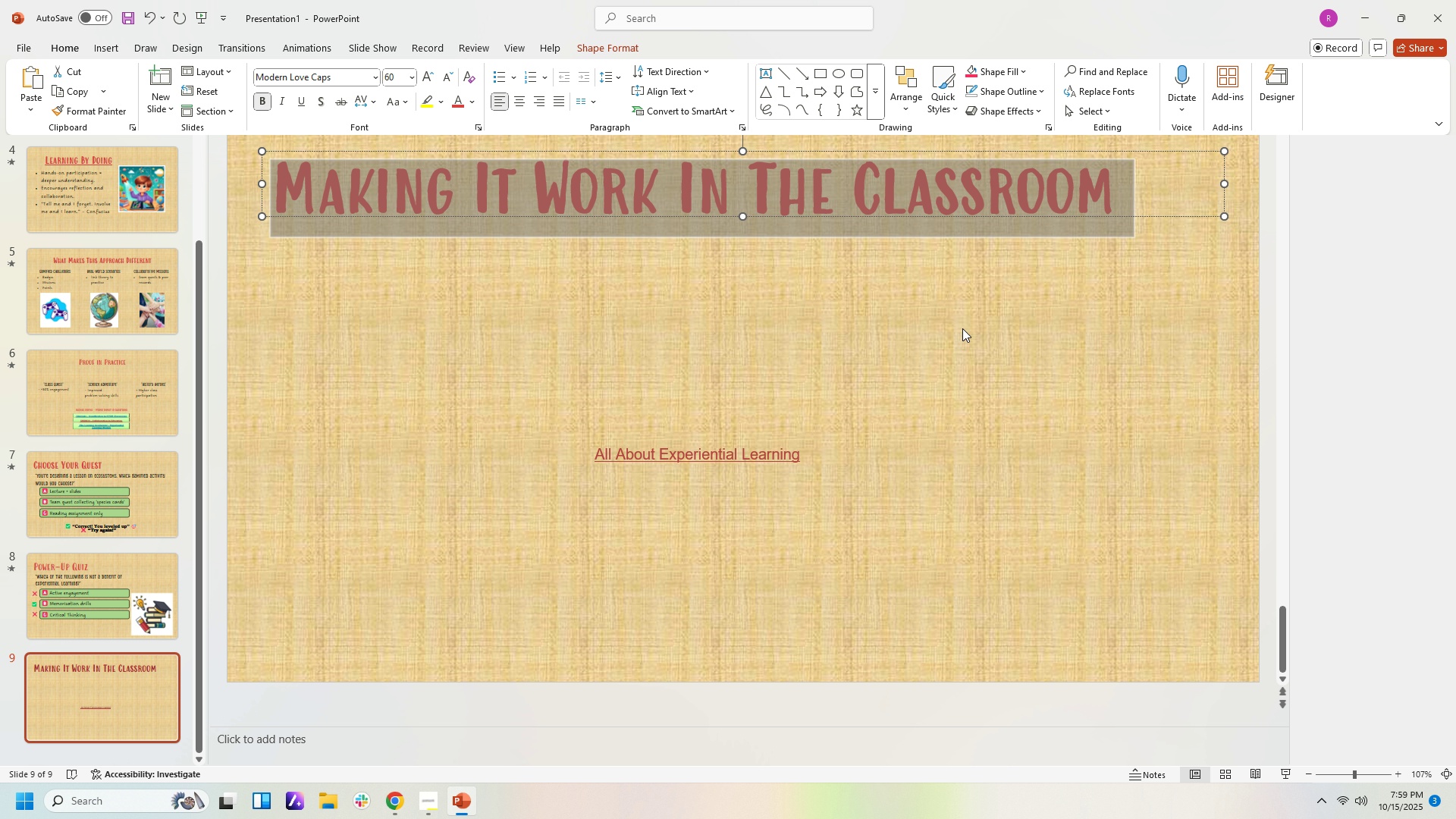 
left_click([962, 328])
 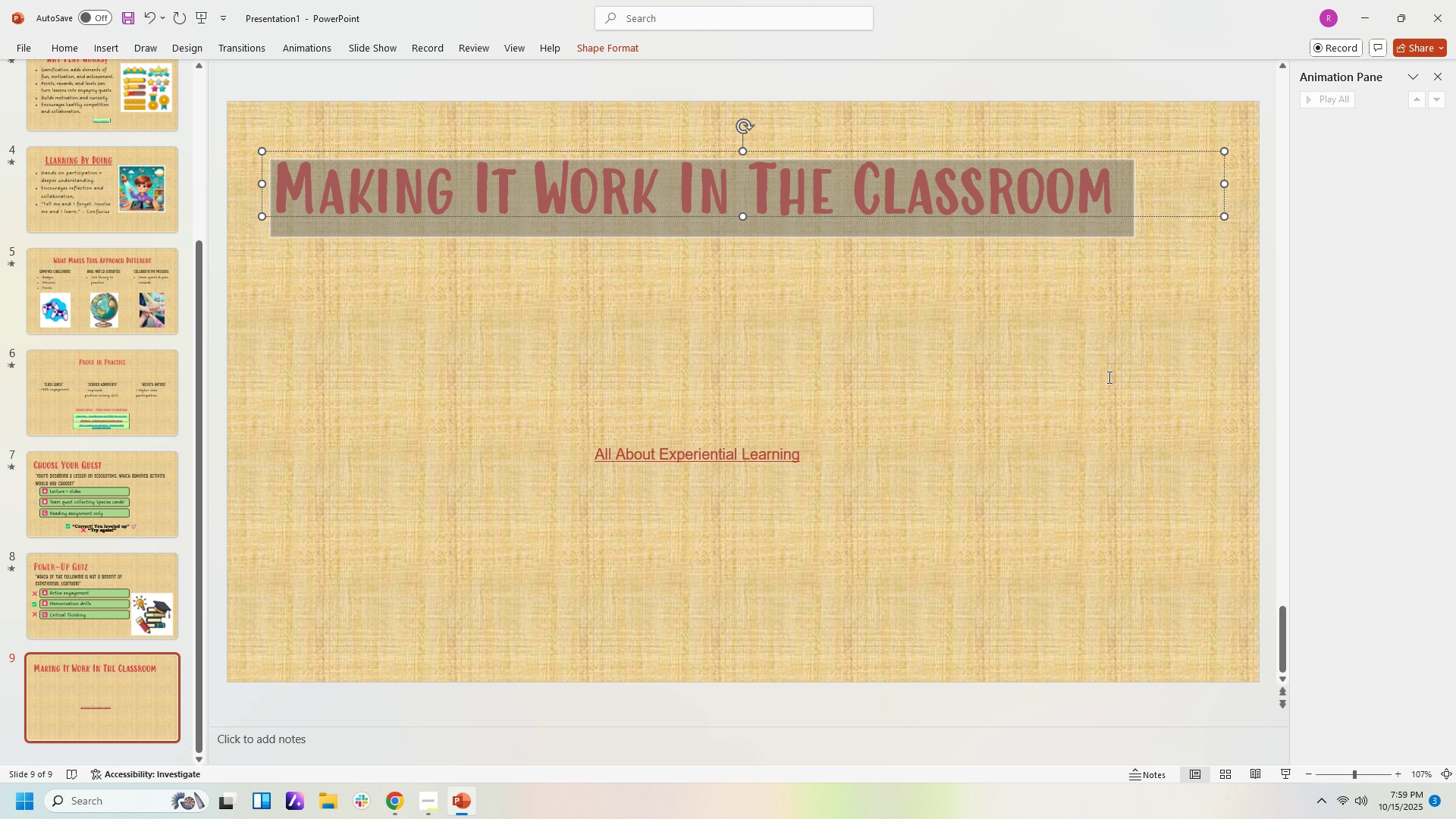 
left_click([1108, 377])
 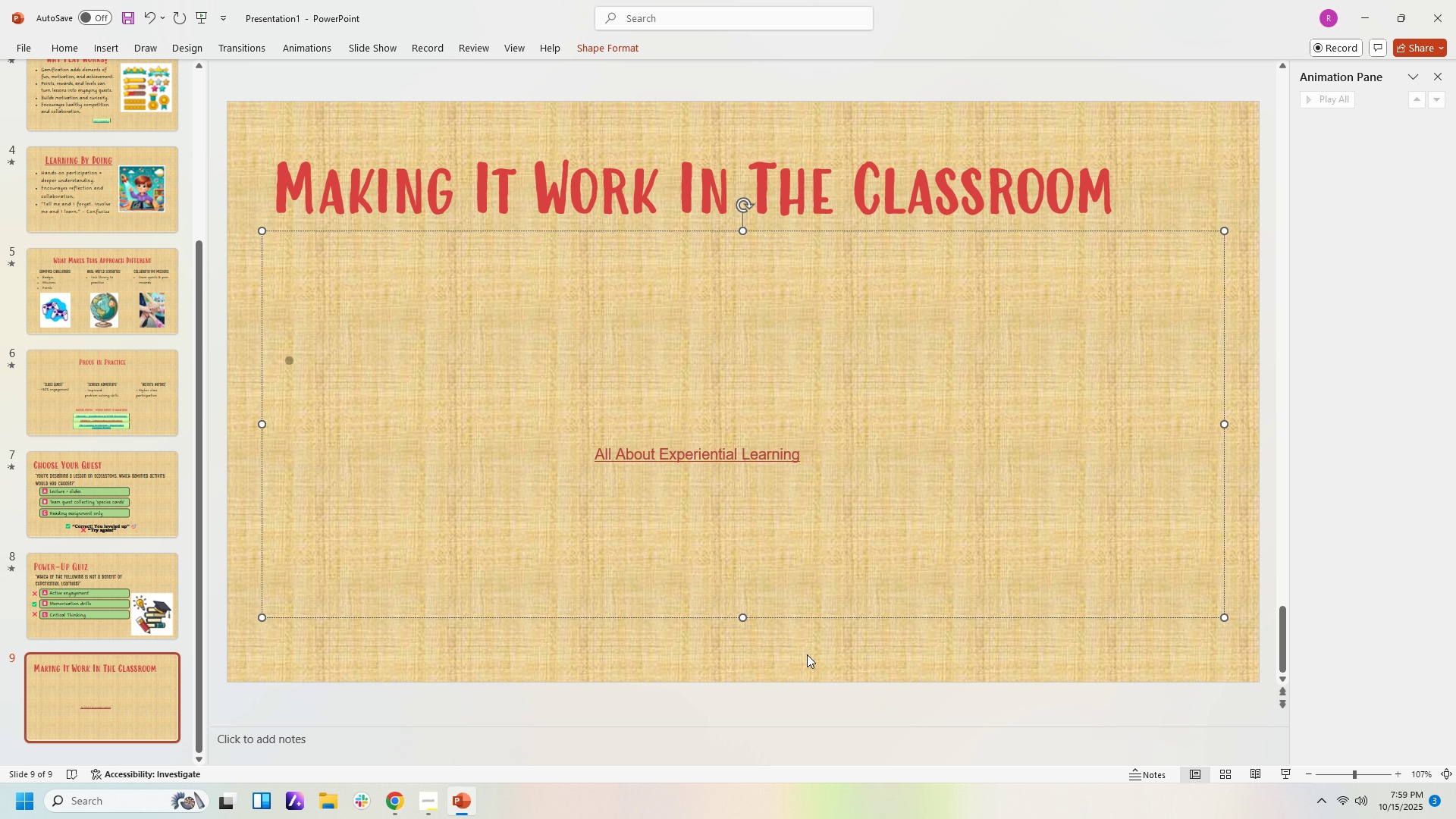 
left_click([807, 658])
 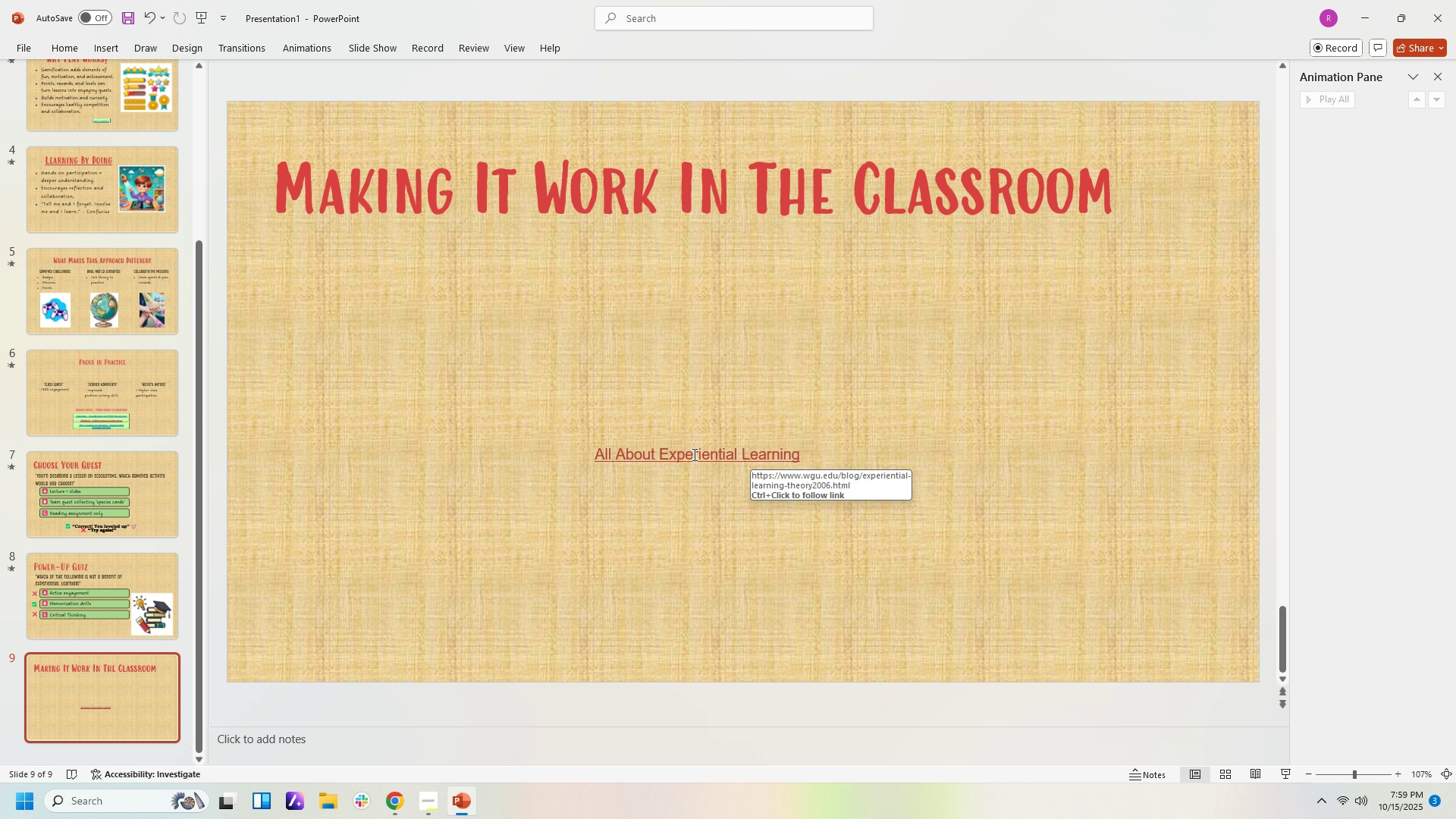 
left_click([686, 505])
 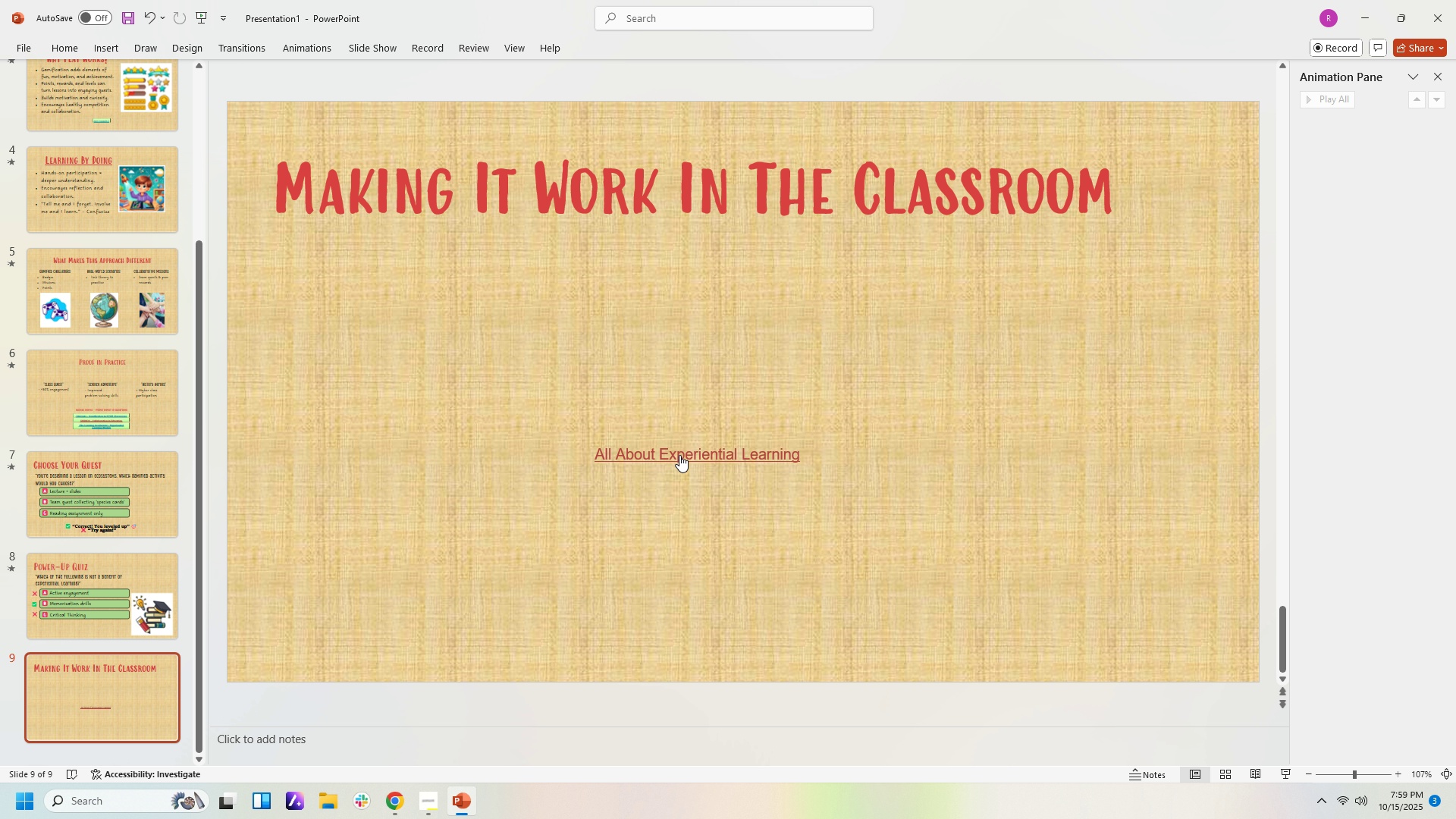 
hold_key(key=ControlLeft, duration=0.65)
left_click([680, 450])
 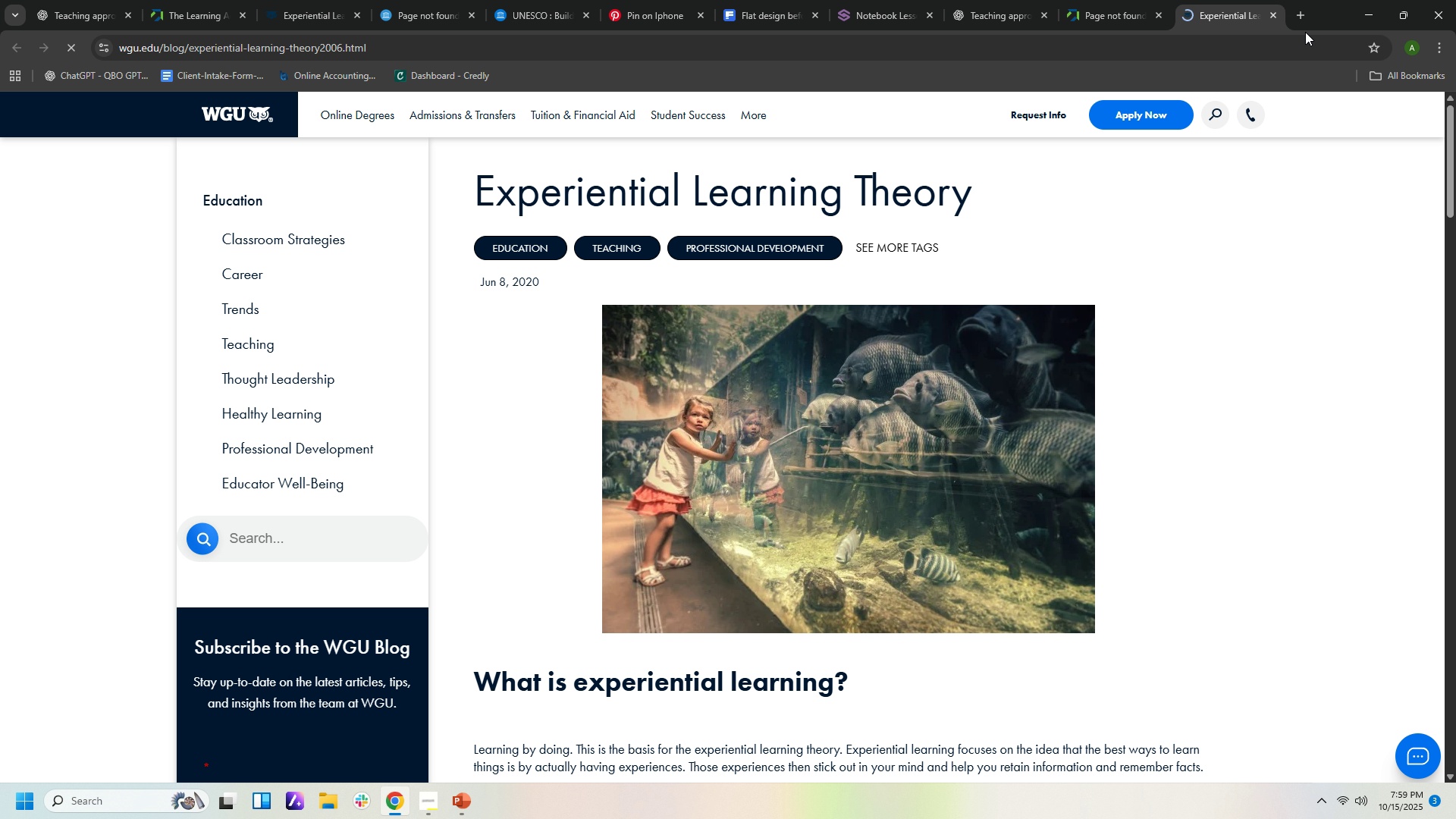 
left_click([1277, 13])
 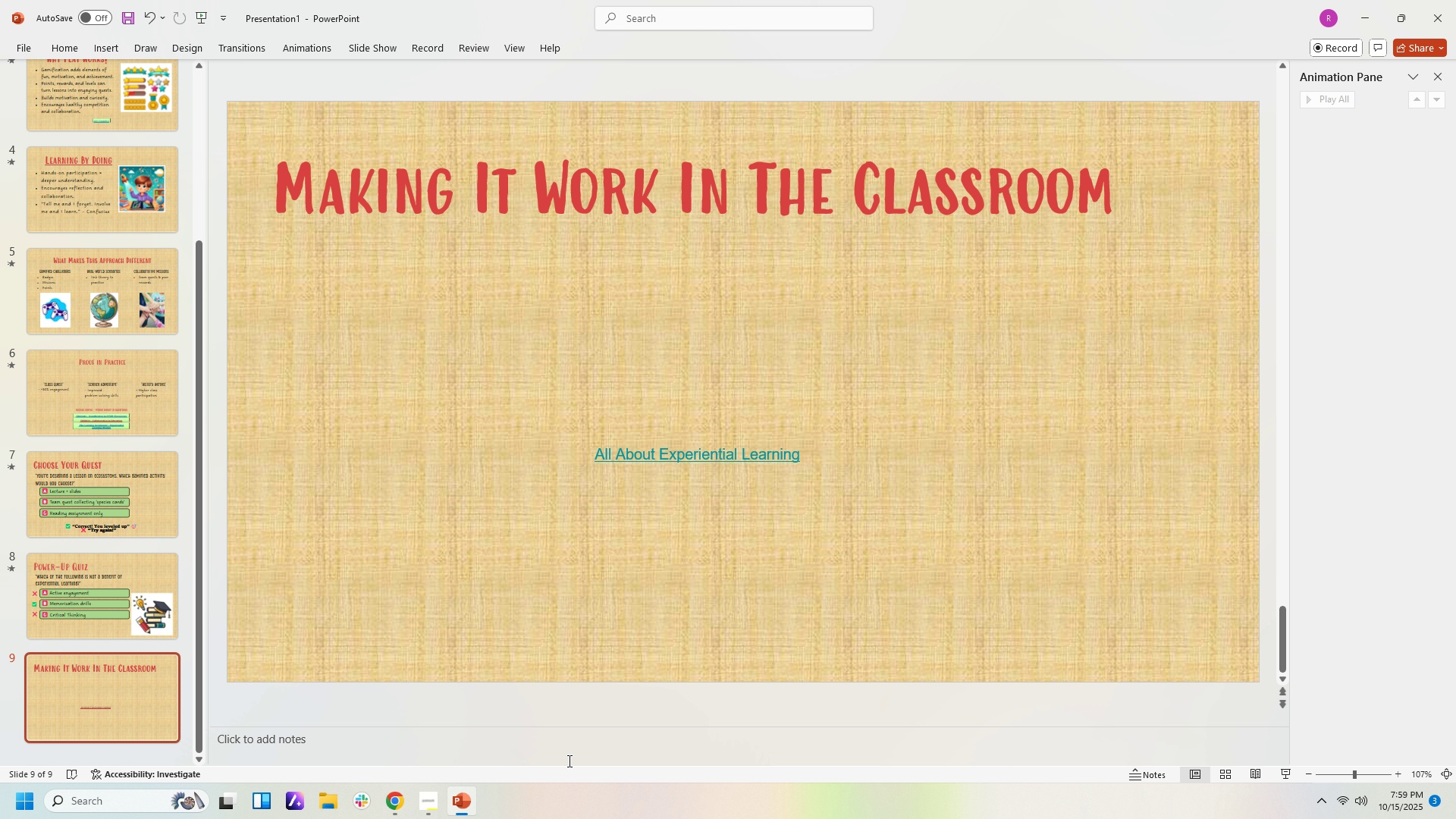 
wait(6.38)
 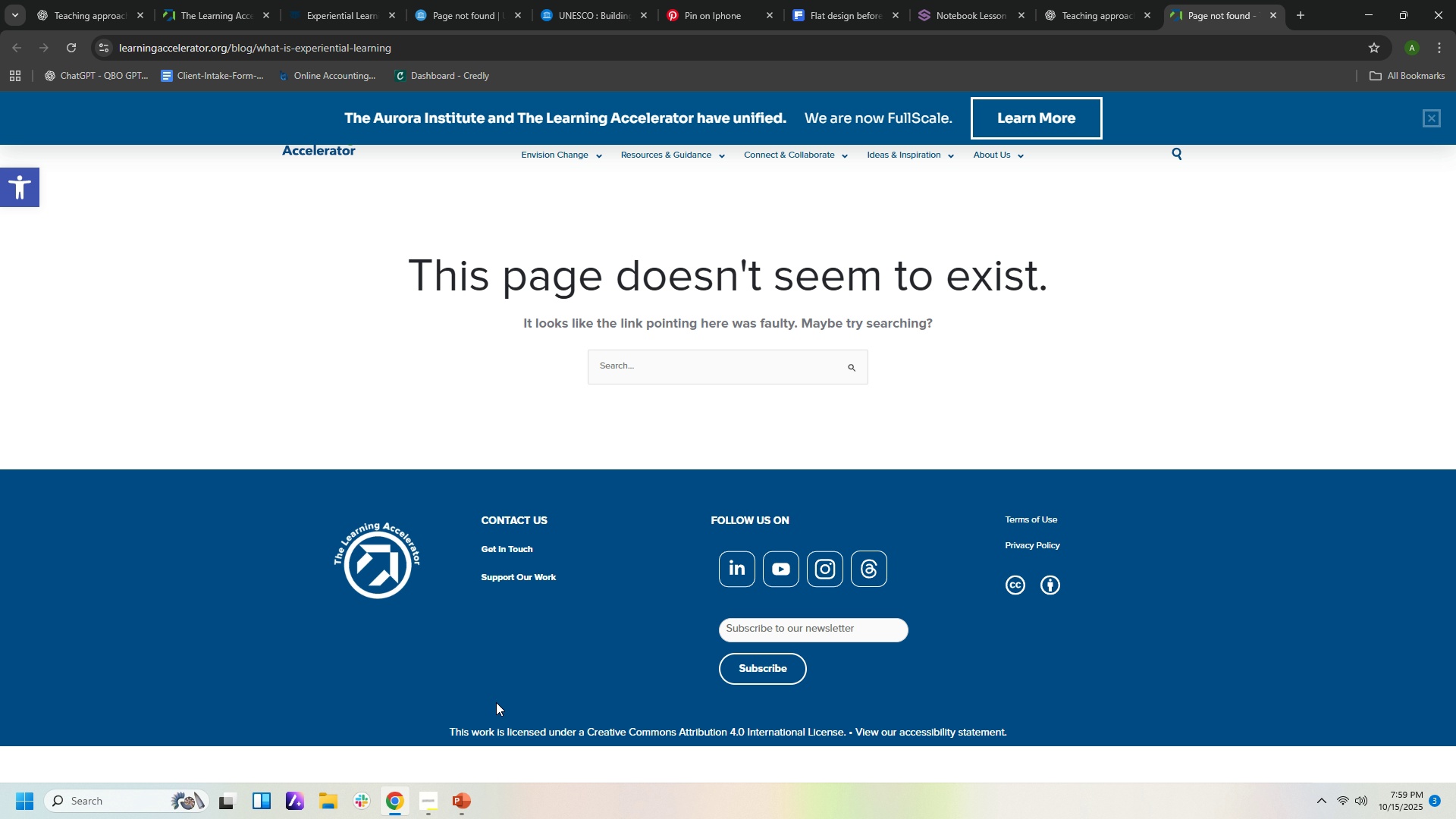 
left_click([400, 806])
 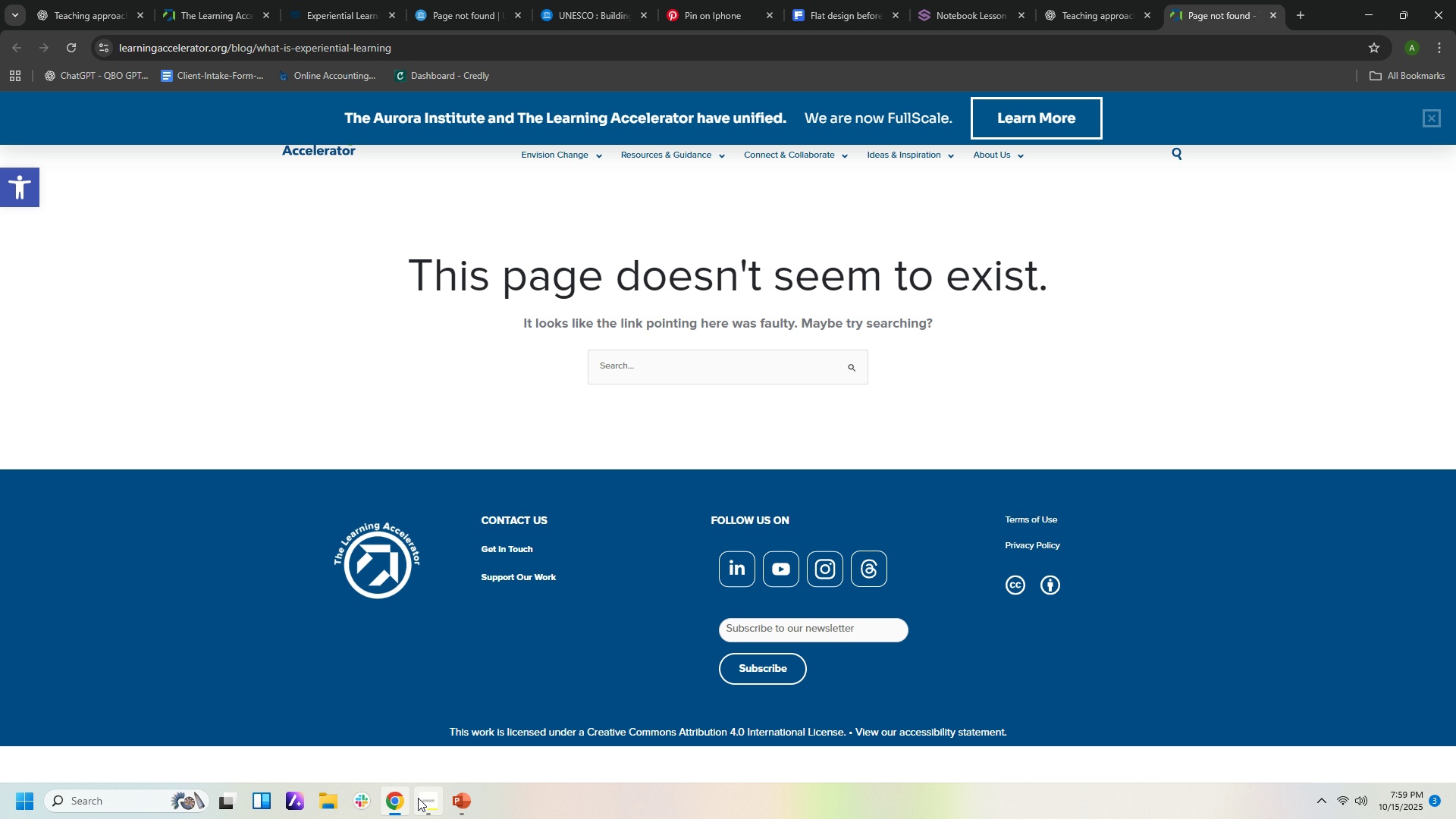 
left_click([418, 798])